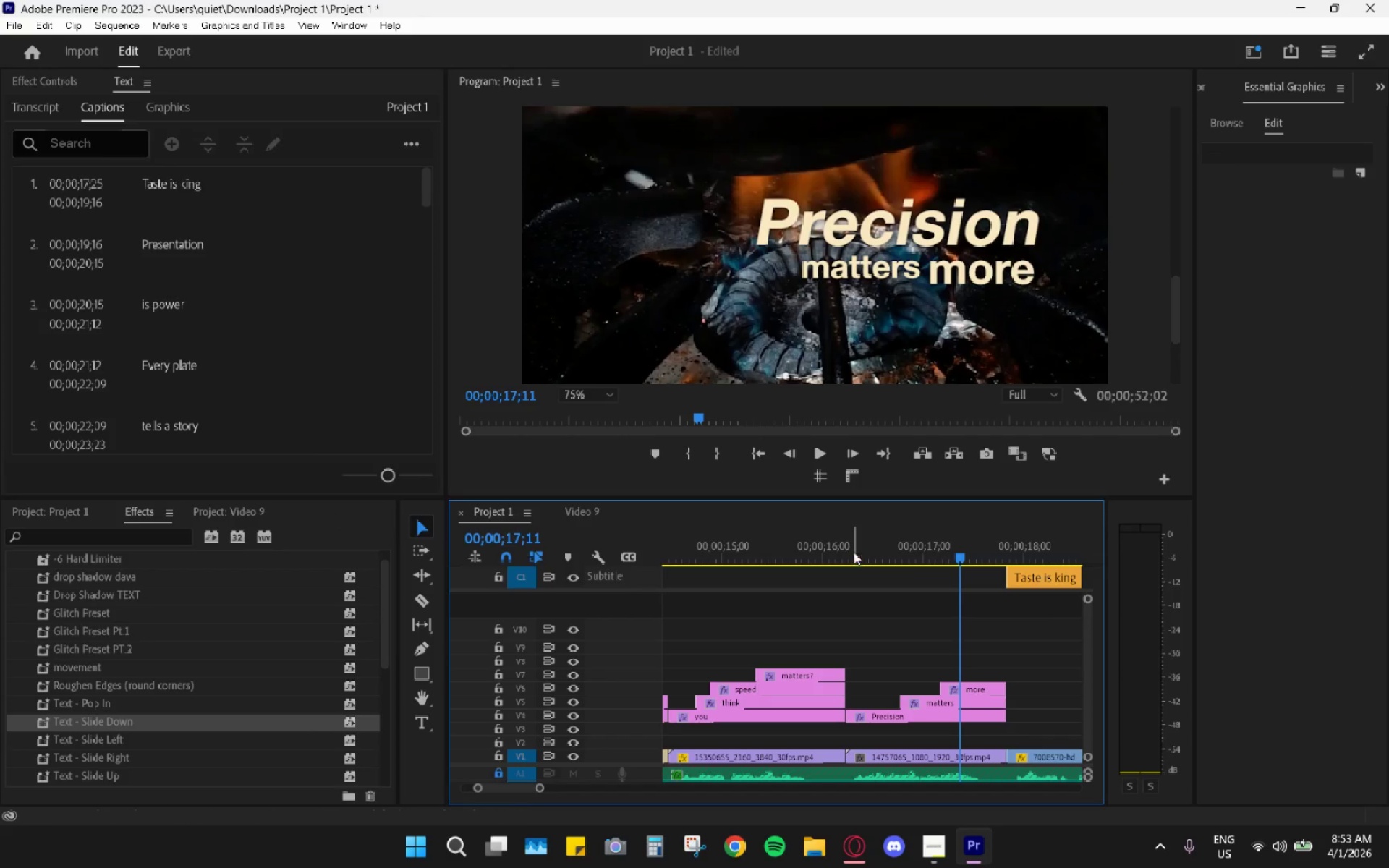 
left_click_drag(start_coordinate=[841, 545], to_coordinate=[789, 550])
 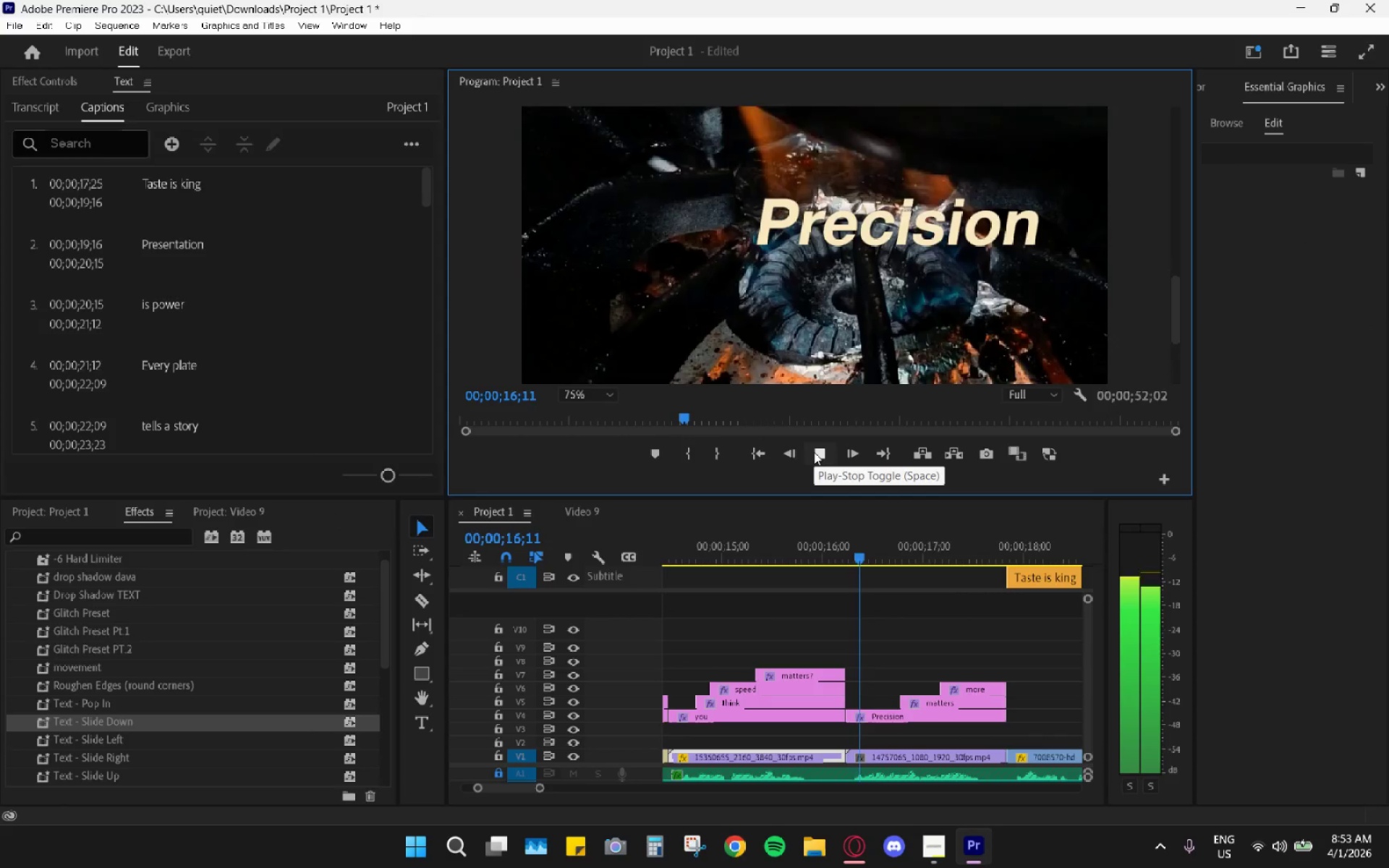 
left_click([814, 452])
 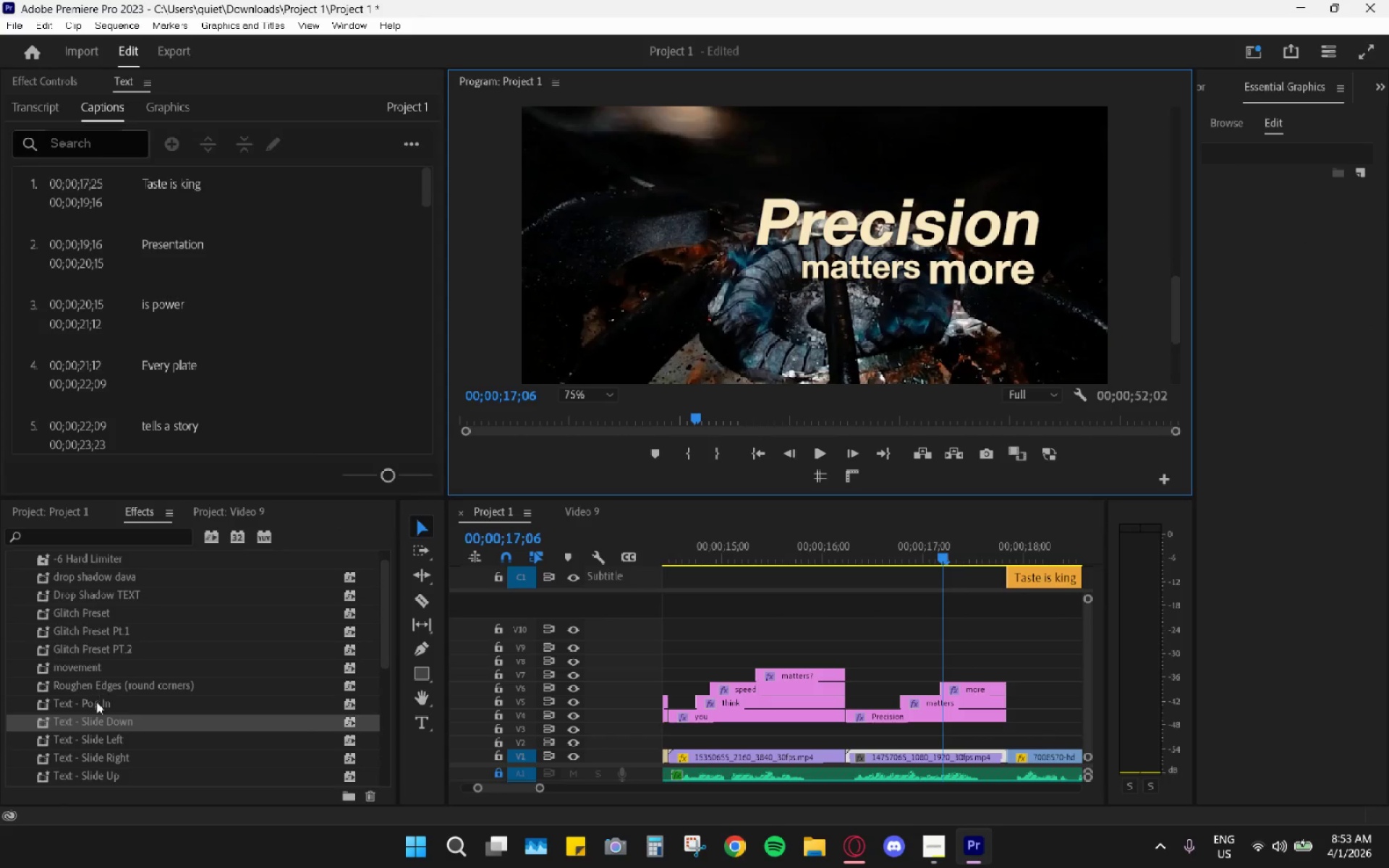 
left_click_drag(start_coordinate=[97, 704], to_coordinate=[862, 719])
 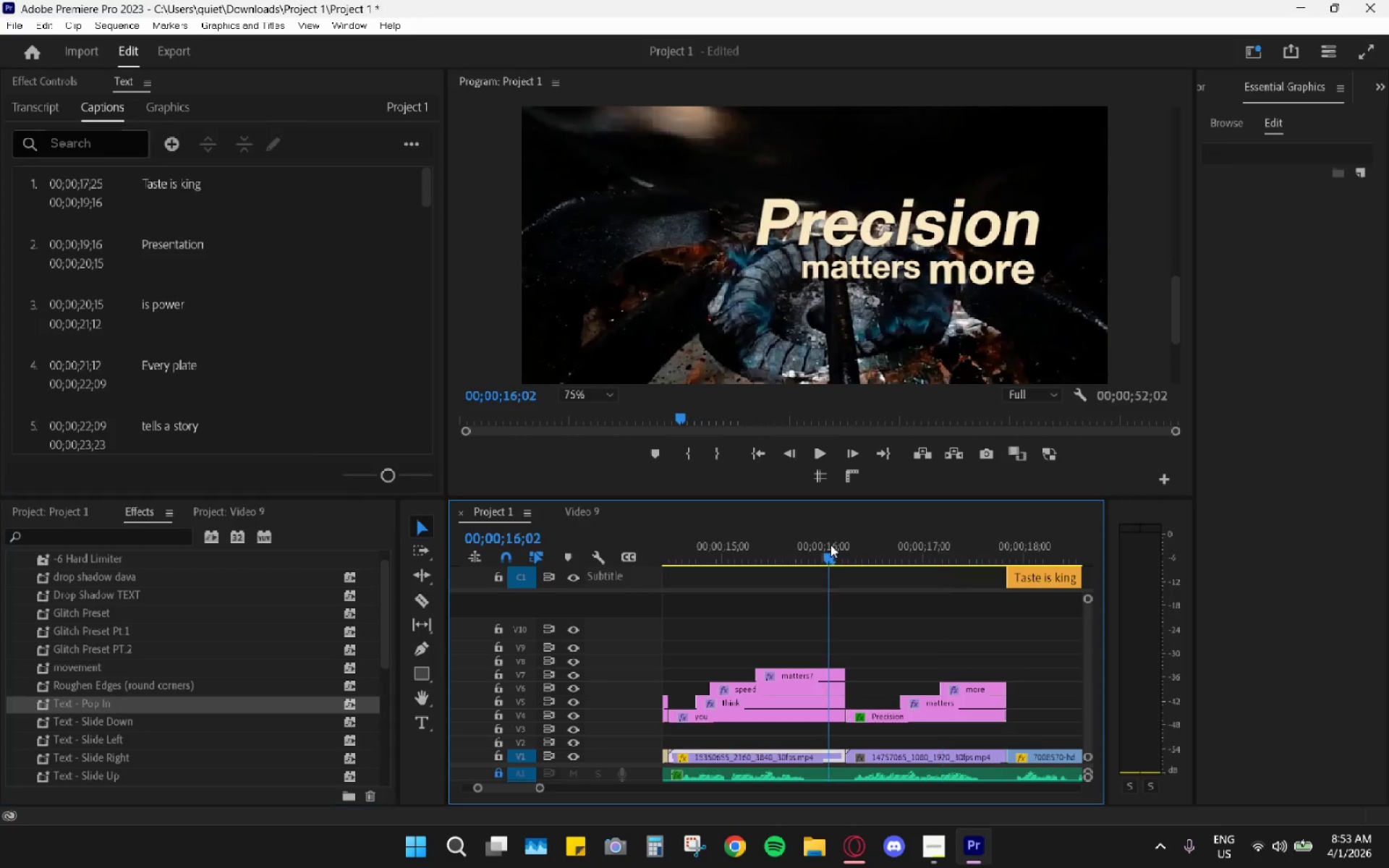 
key(Space)
 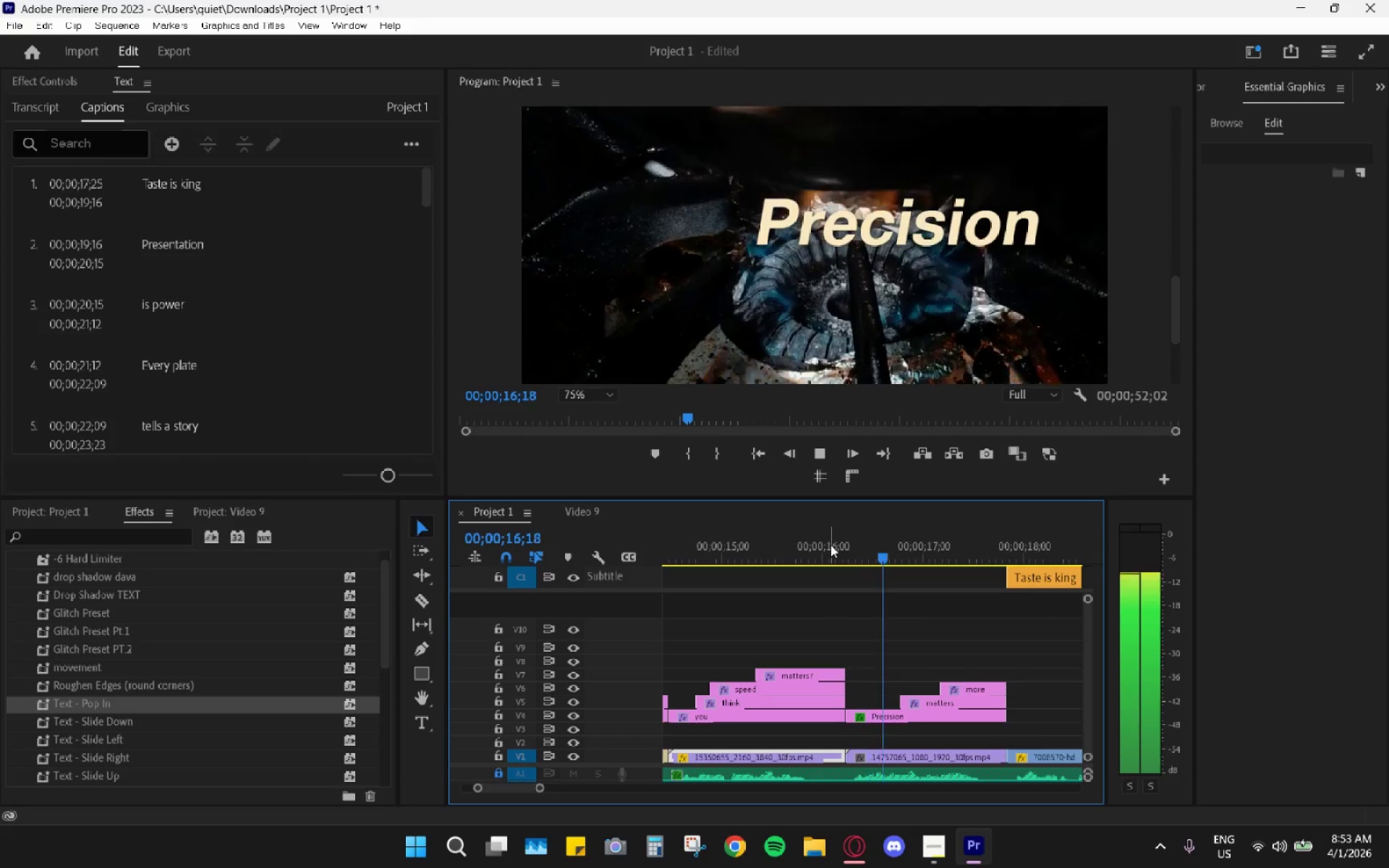 
key(Space)
 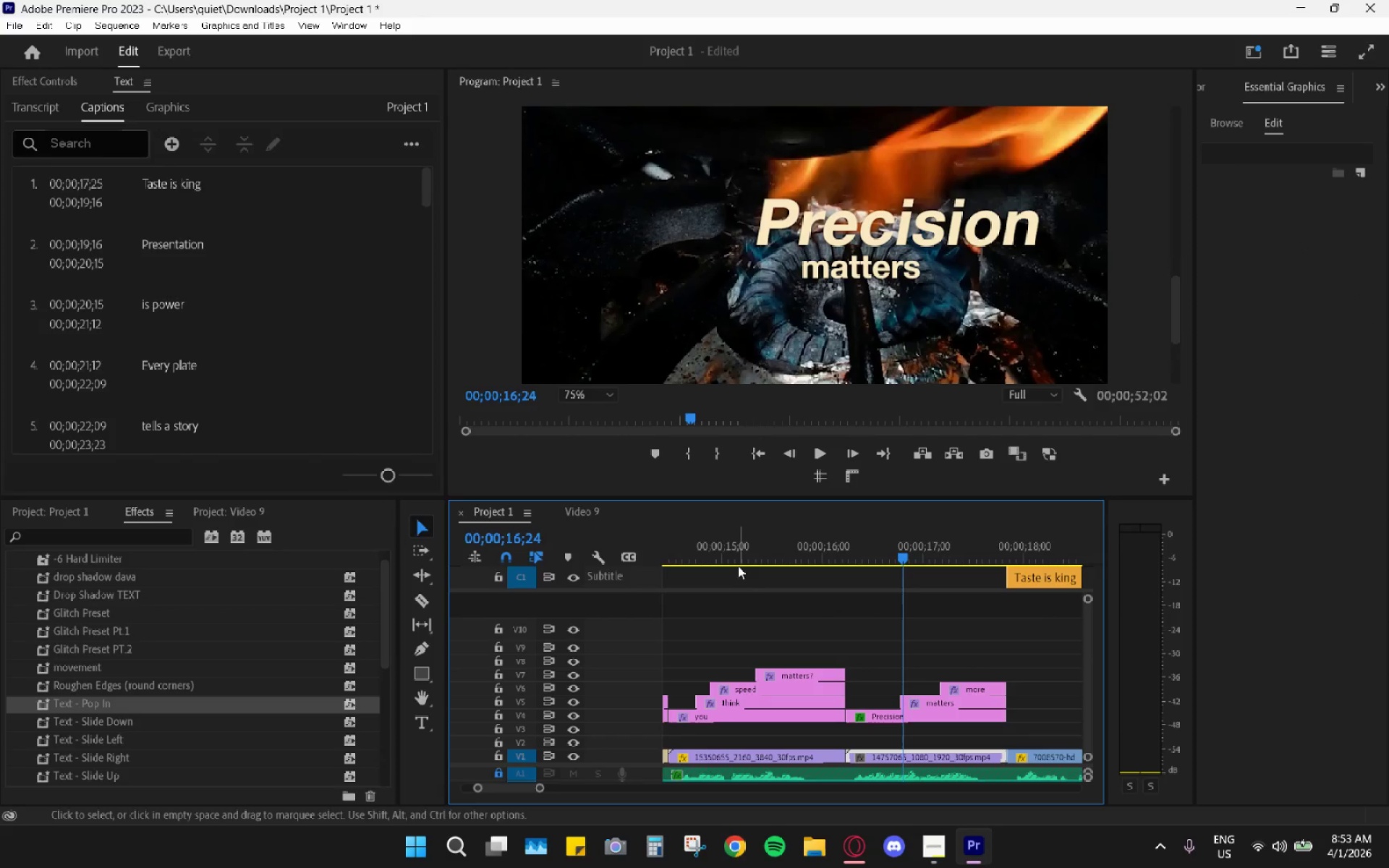 
key(Control+Z)
 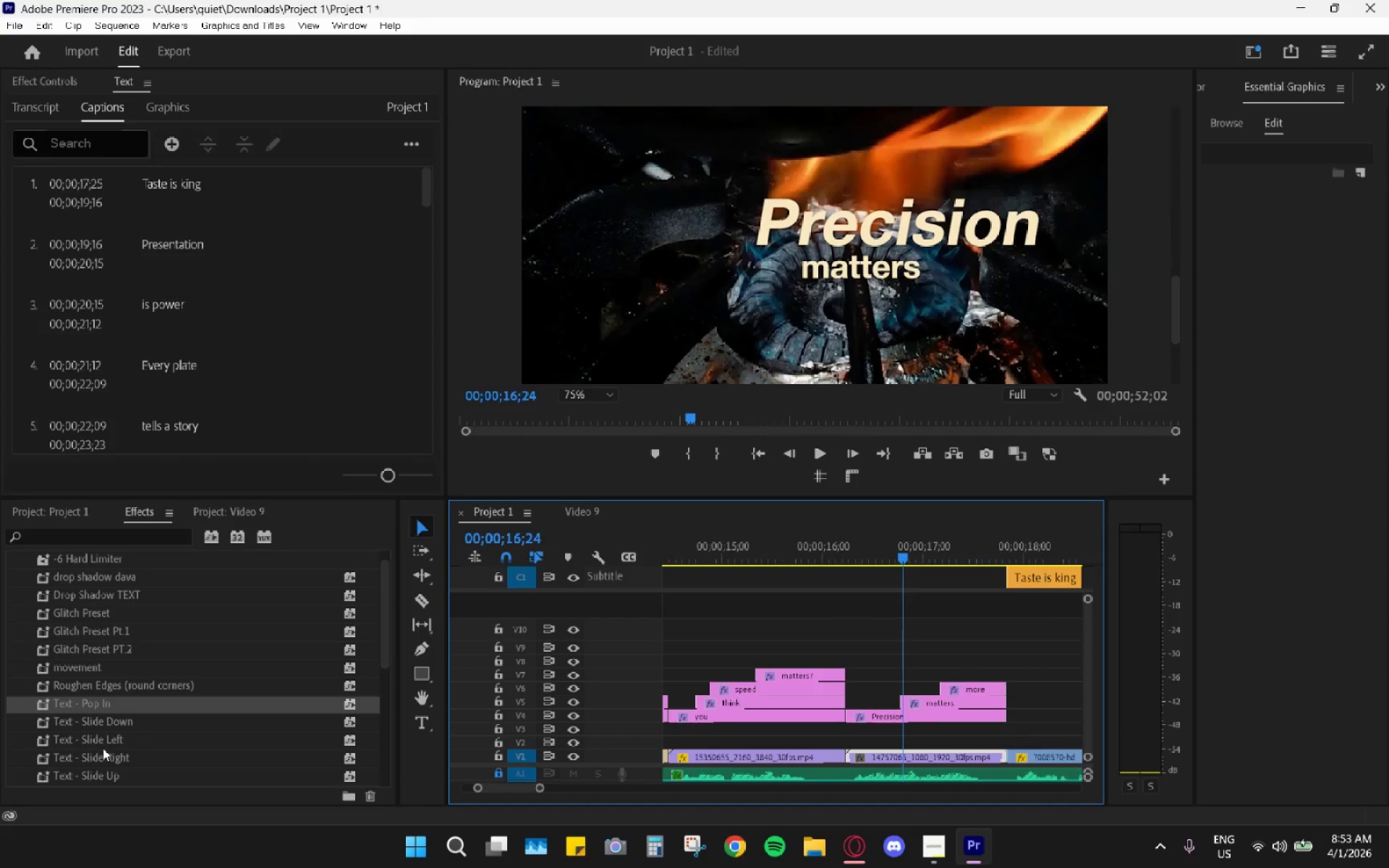 
left_click_drag(start_coordinate=[124, 725], to_coordinate=[865, 718])
 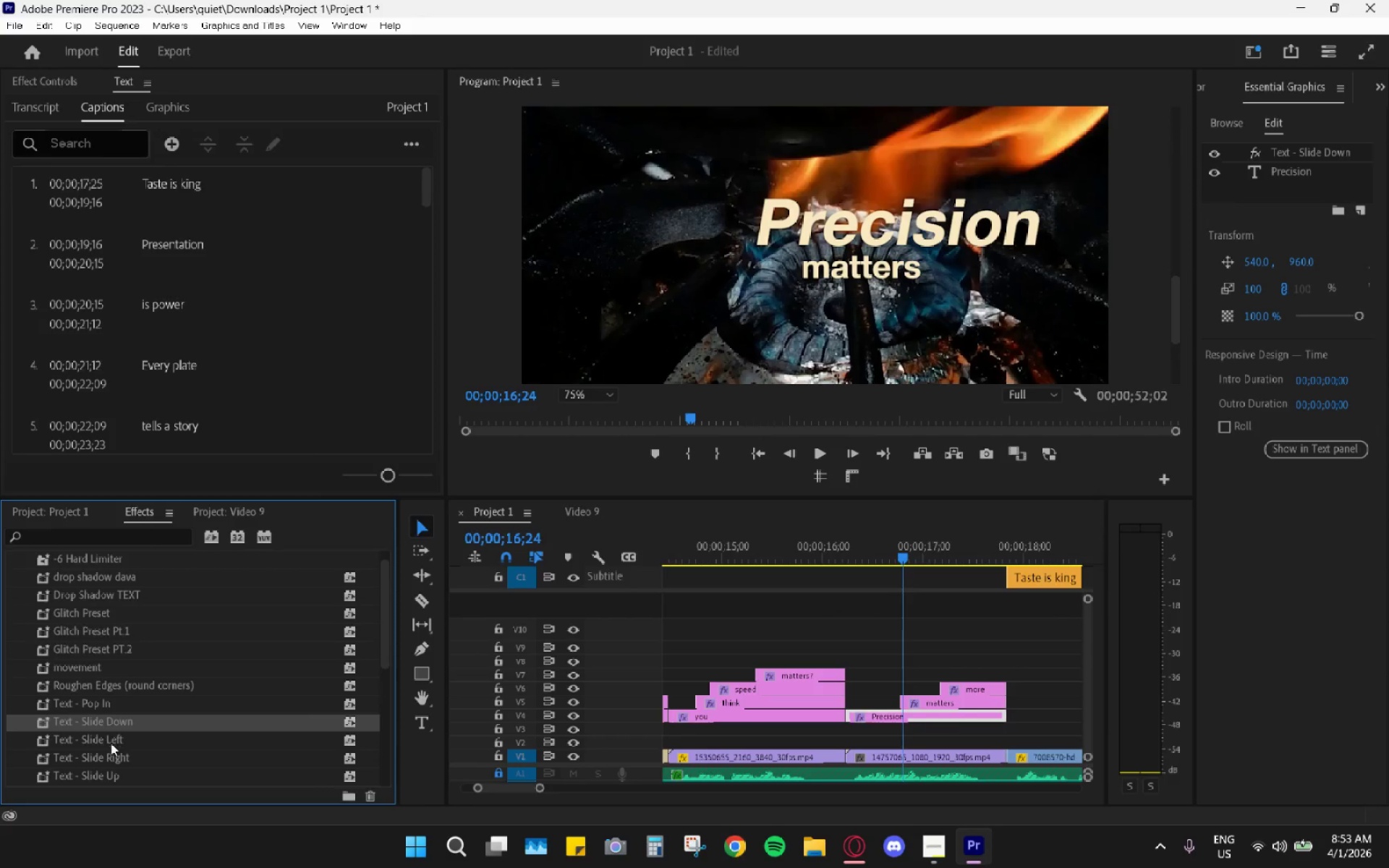 
left_click_drag(start_coordinate=[109, 756], to_coordinate=[198, 680])
 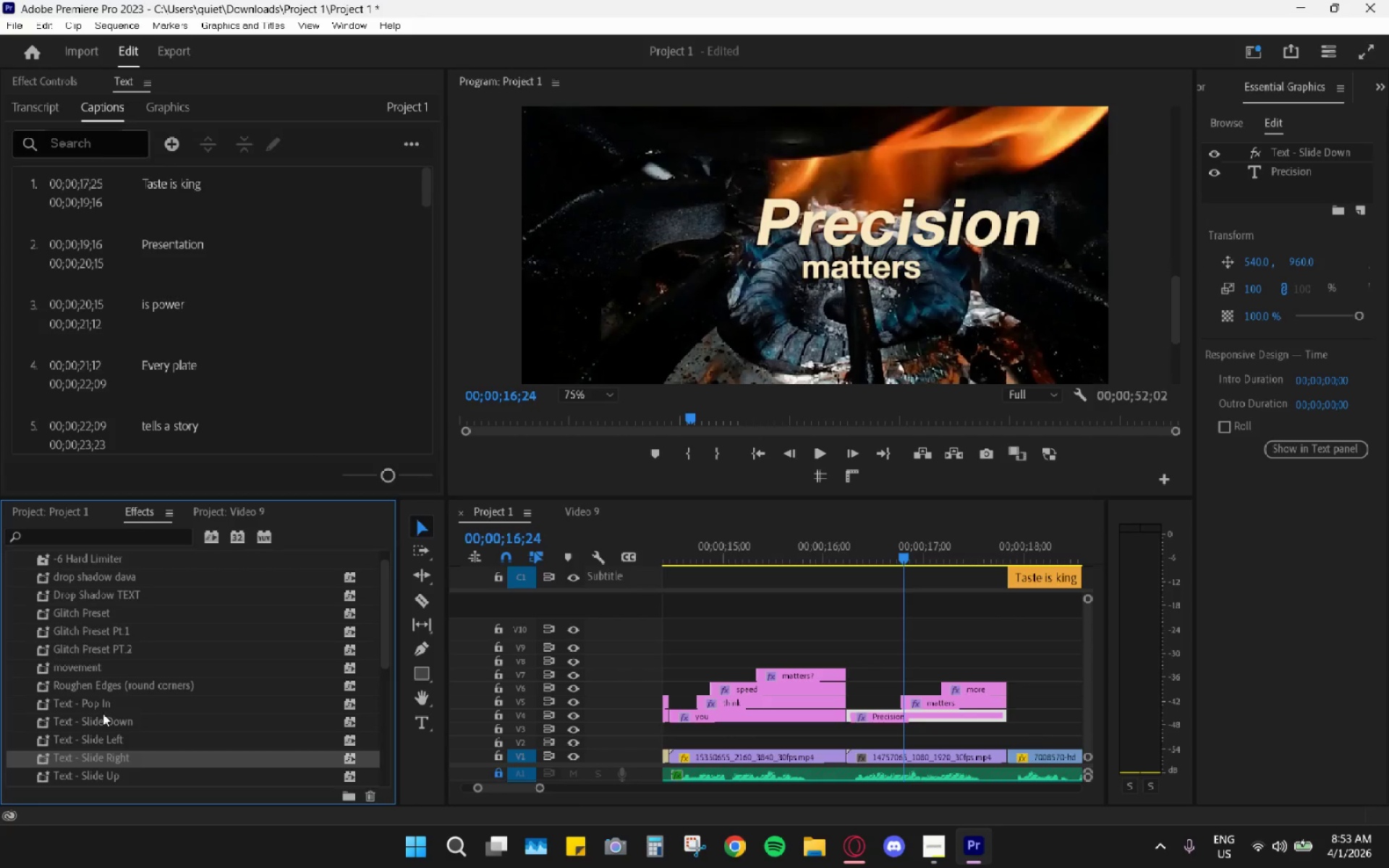 
left_click_drag(start_coordinate=[101, 719], to_coordinate=[920, 698])
 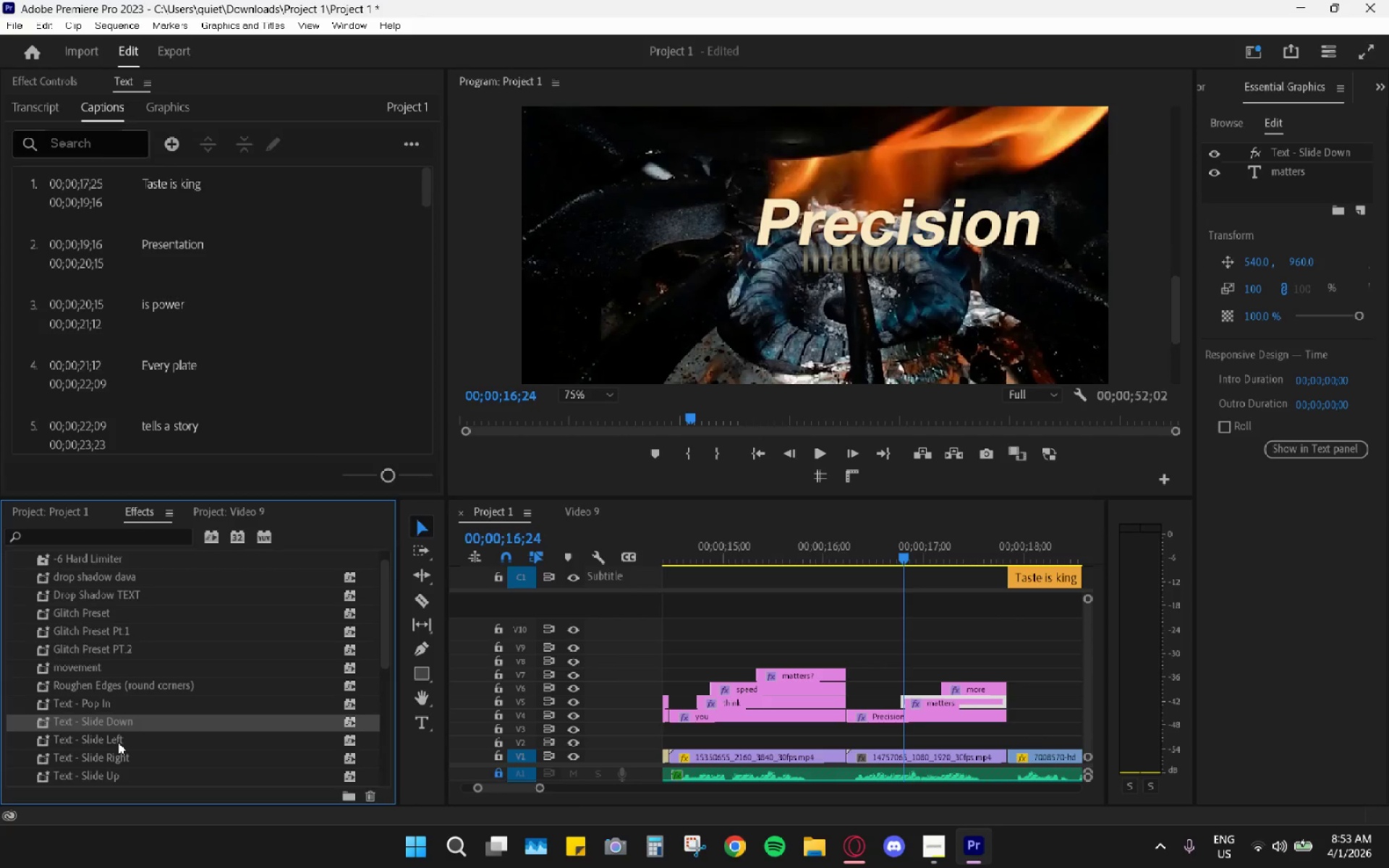 
left_click_drag(start_coordinate=[118, 759], to_coordinate=[956, 692])
 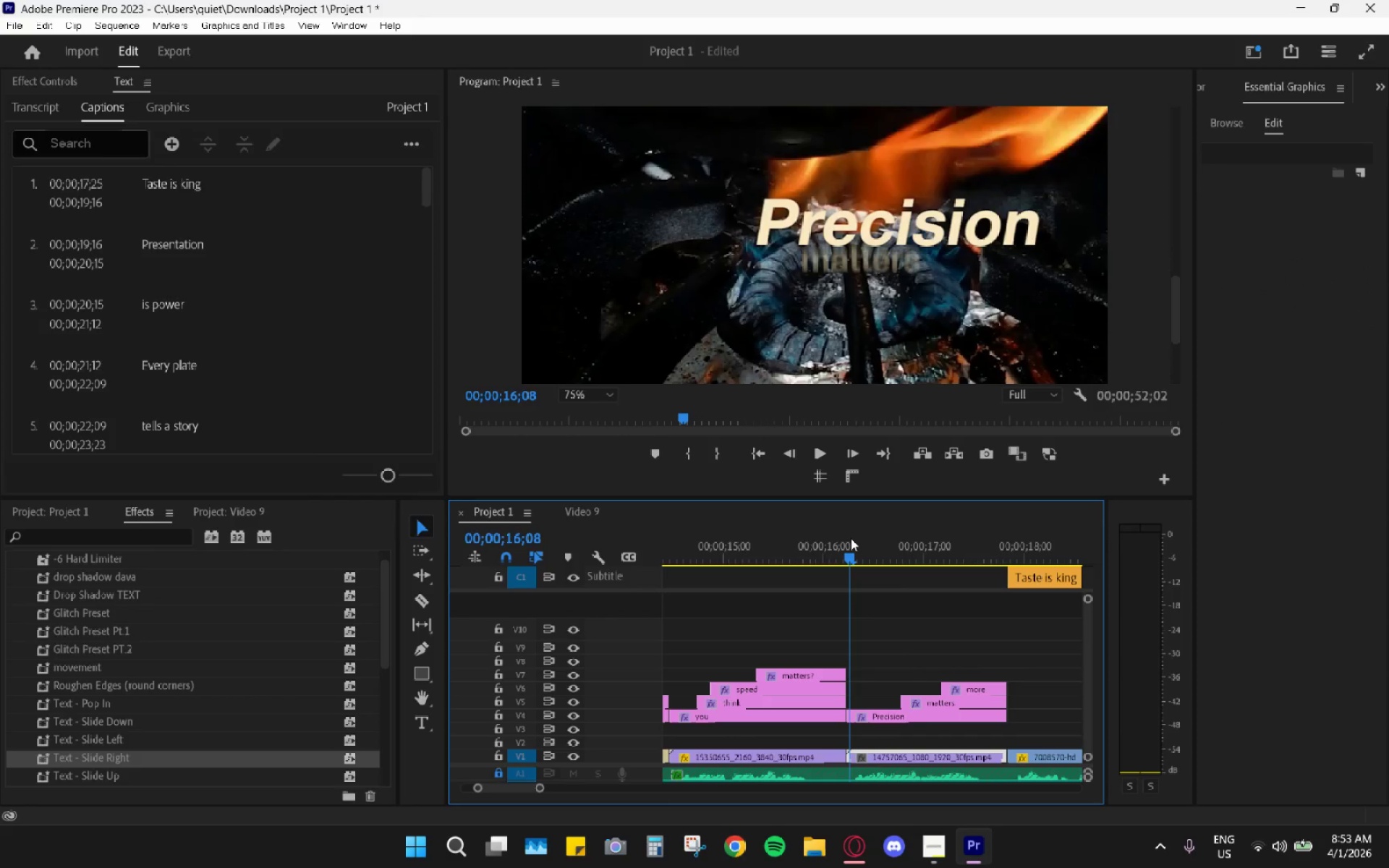 
key(Space)
 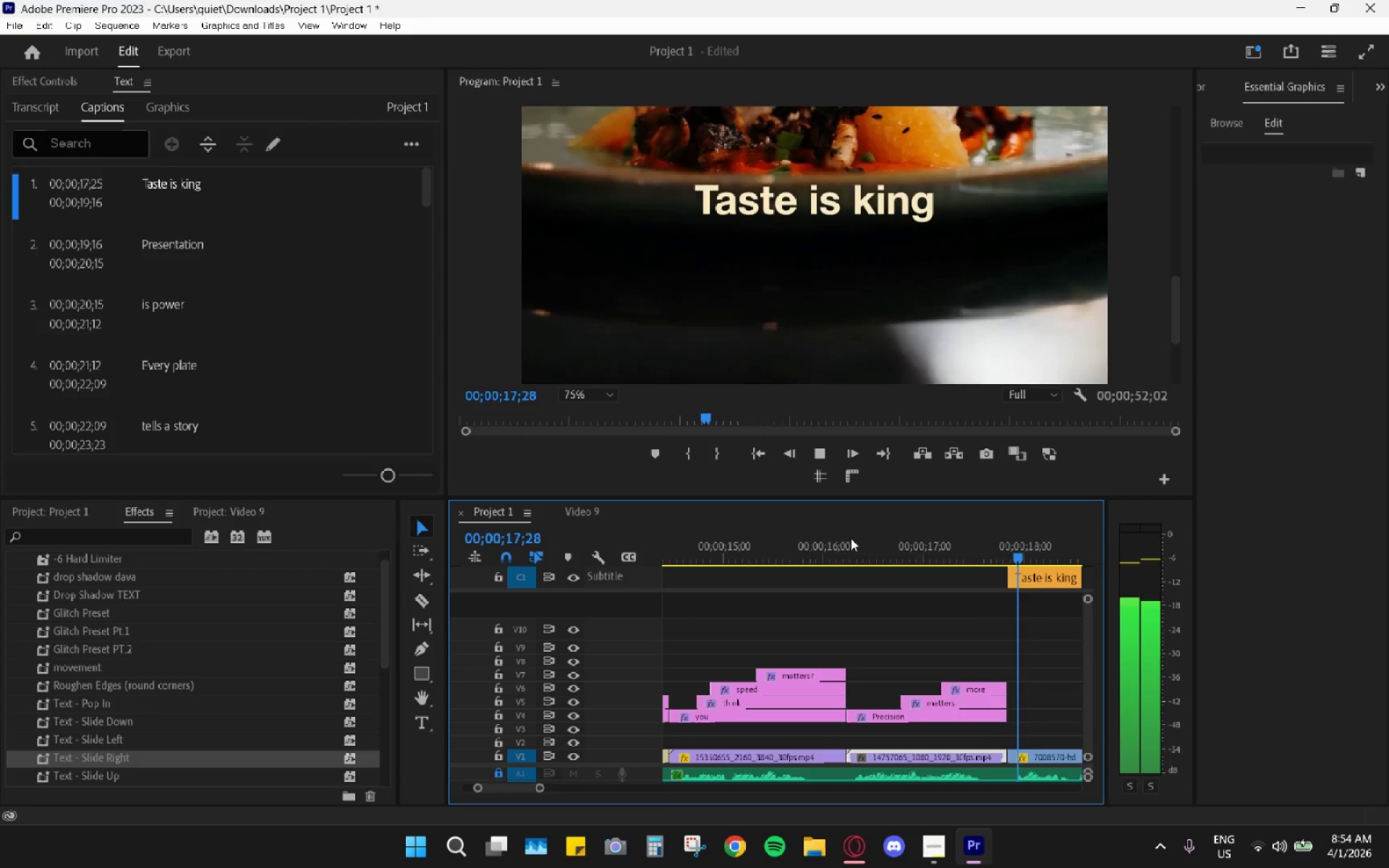 
key(Space)
 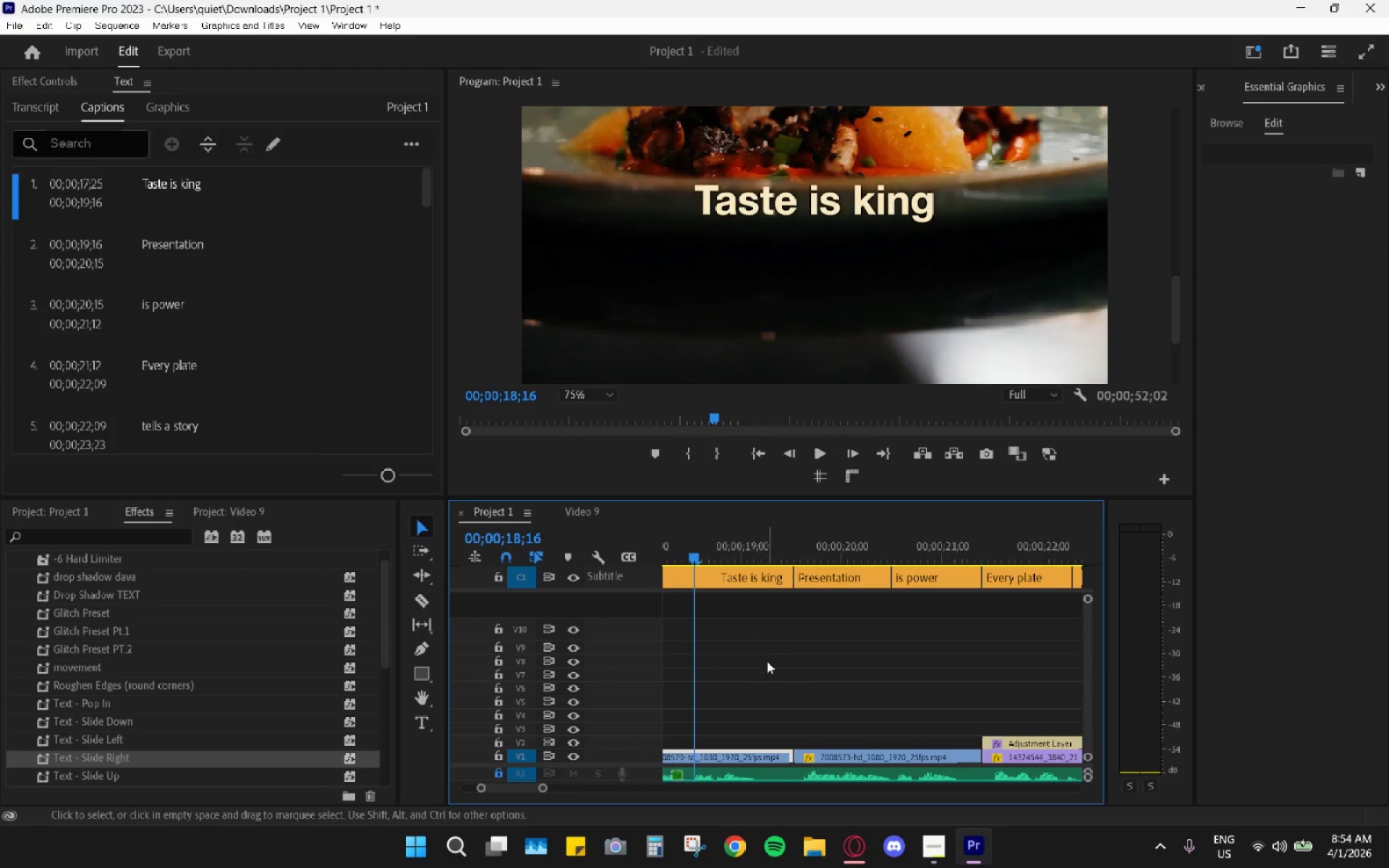 
hold_key(key=AltLeft, duration=0.81)
scroll: coordinate [755, 634], scroll_direction: down, amount: 13.0
 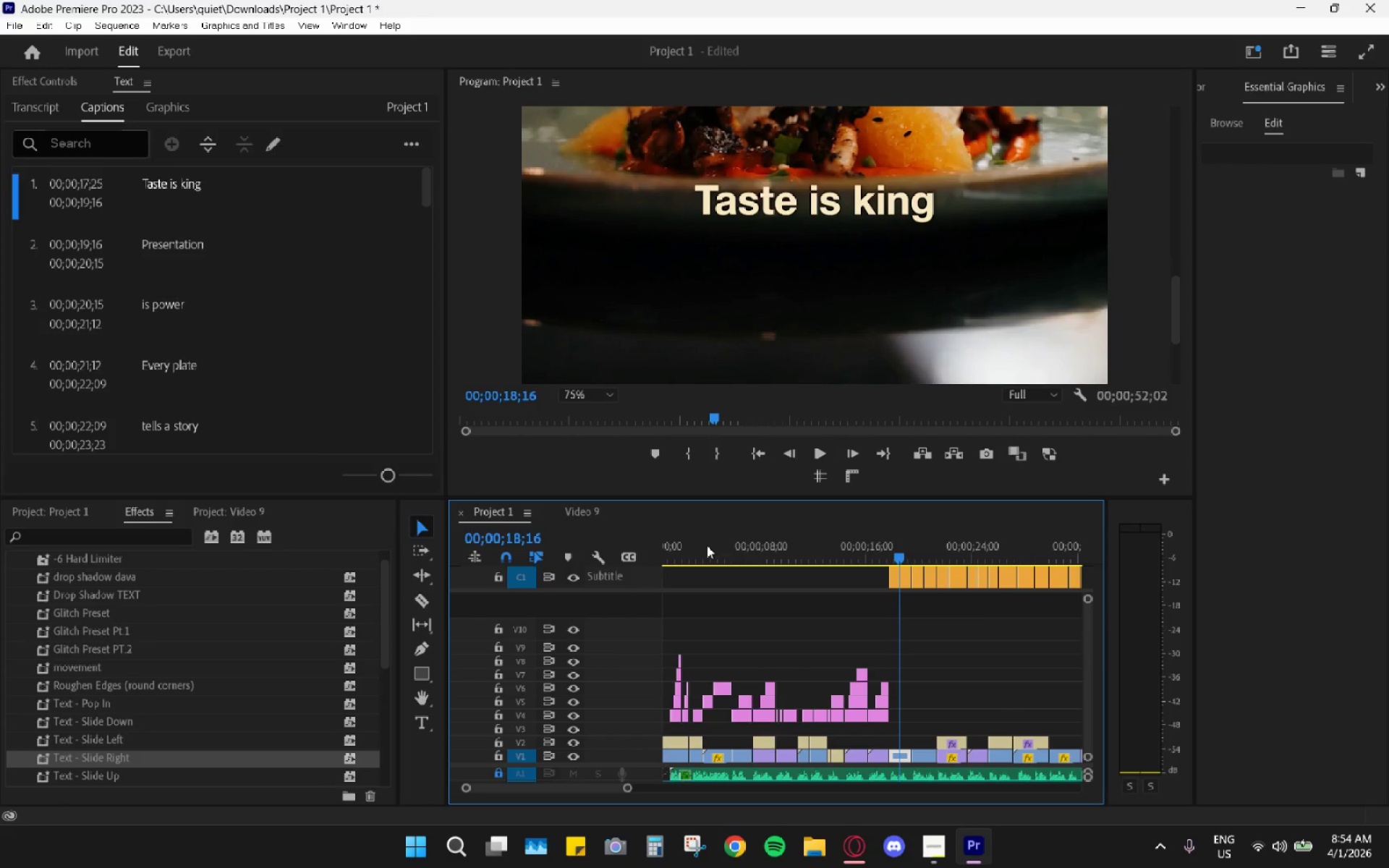 
left_click_drag(start_coordinate=[707, 546], to_coordinate=[582, 550])
 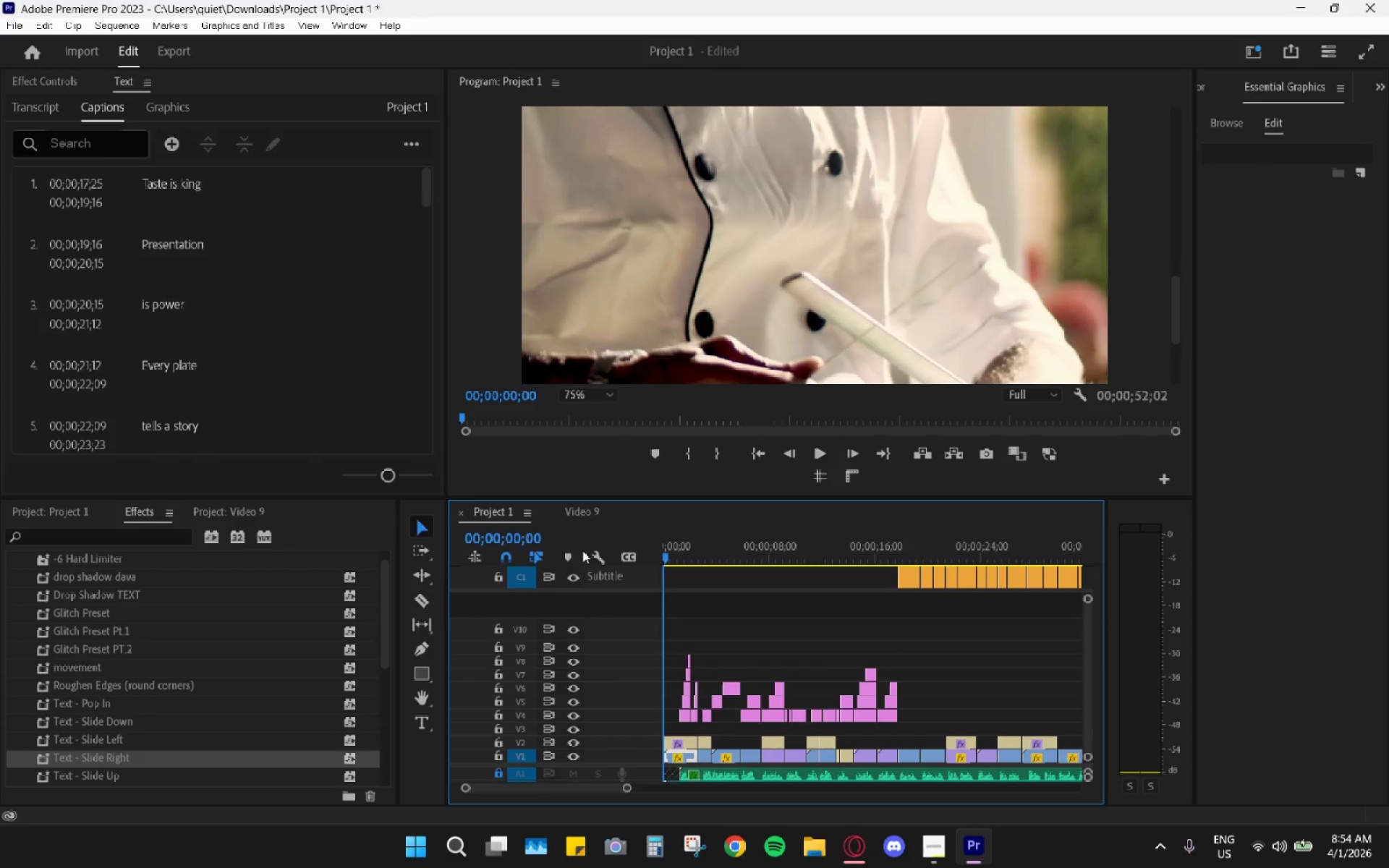 
key(Space)
 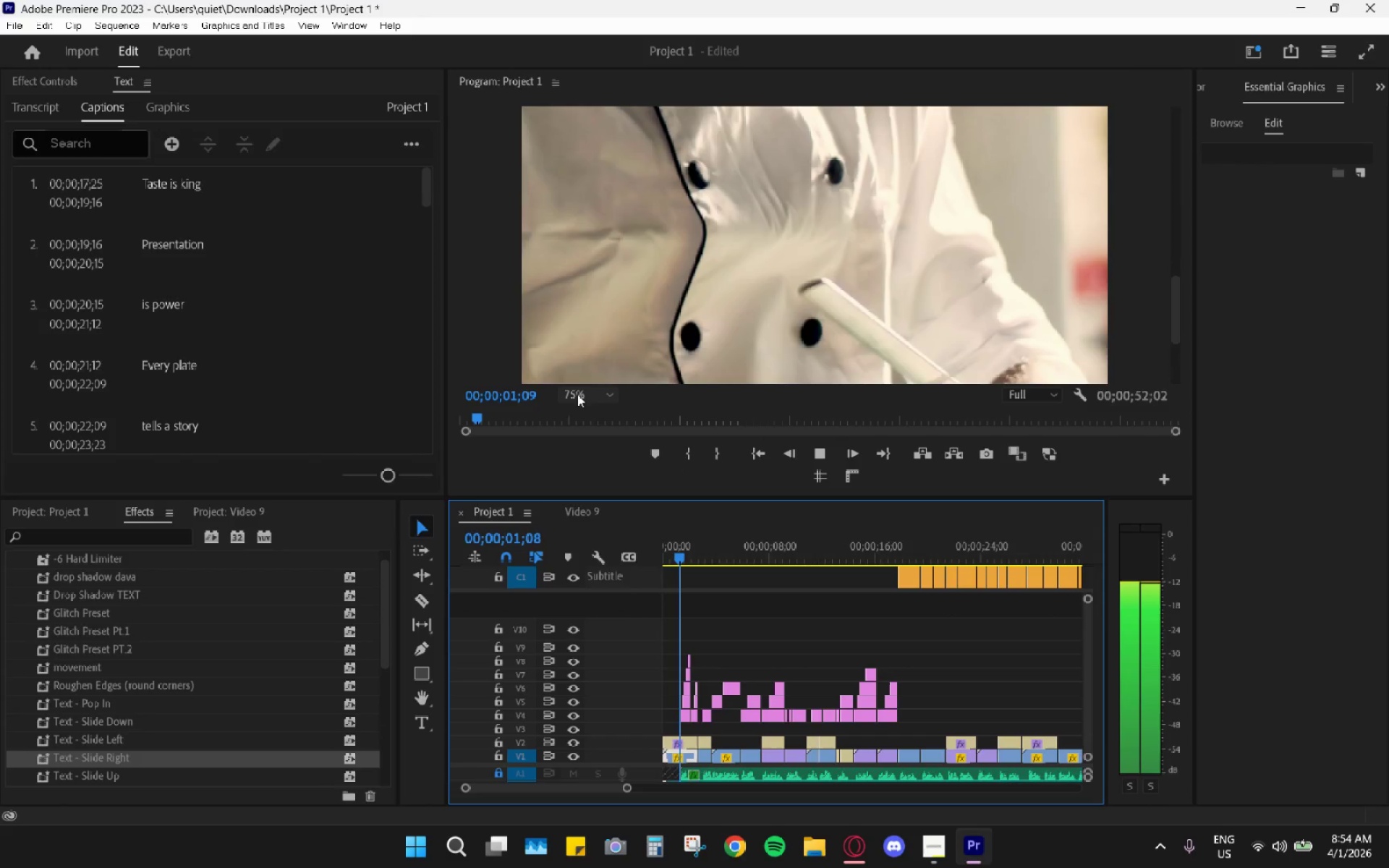 
double_click([585, 401])
 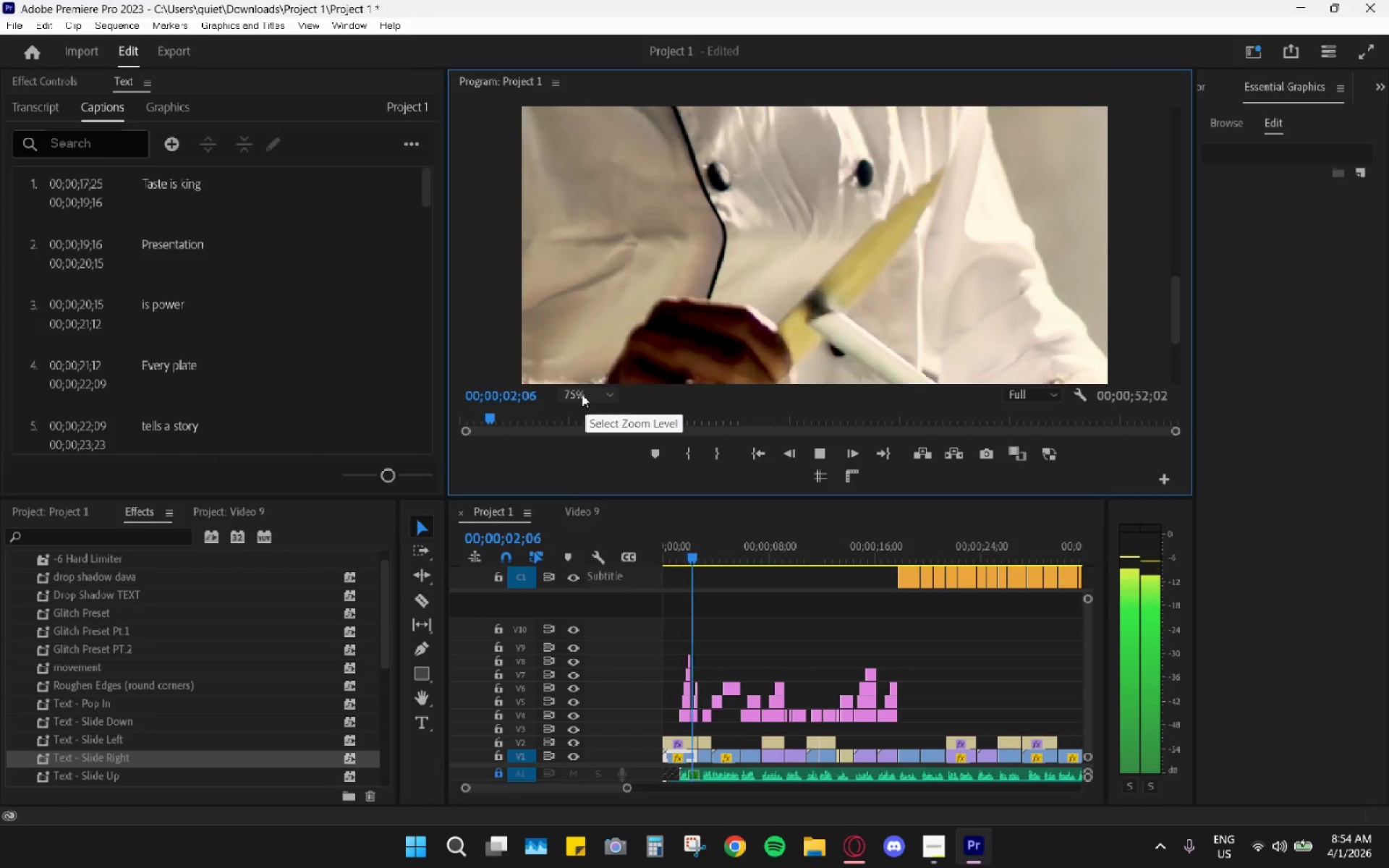 
left_click([582, 393])
 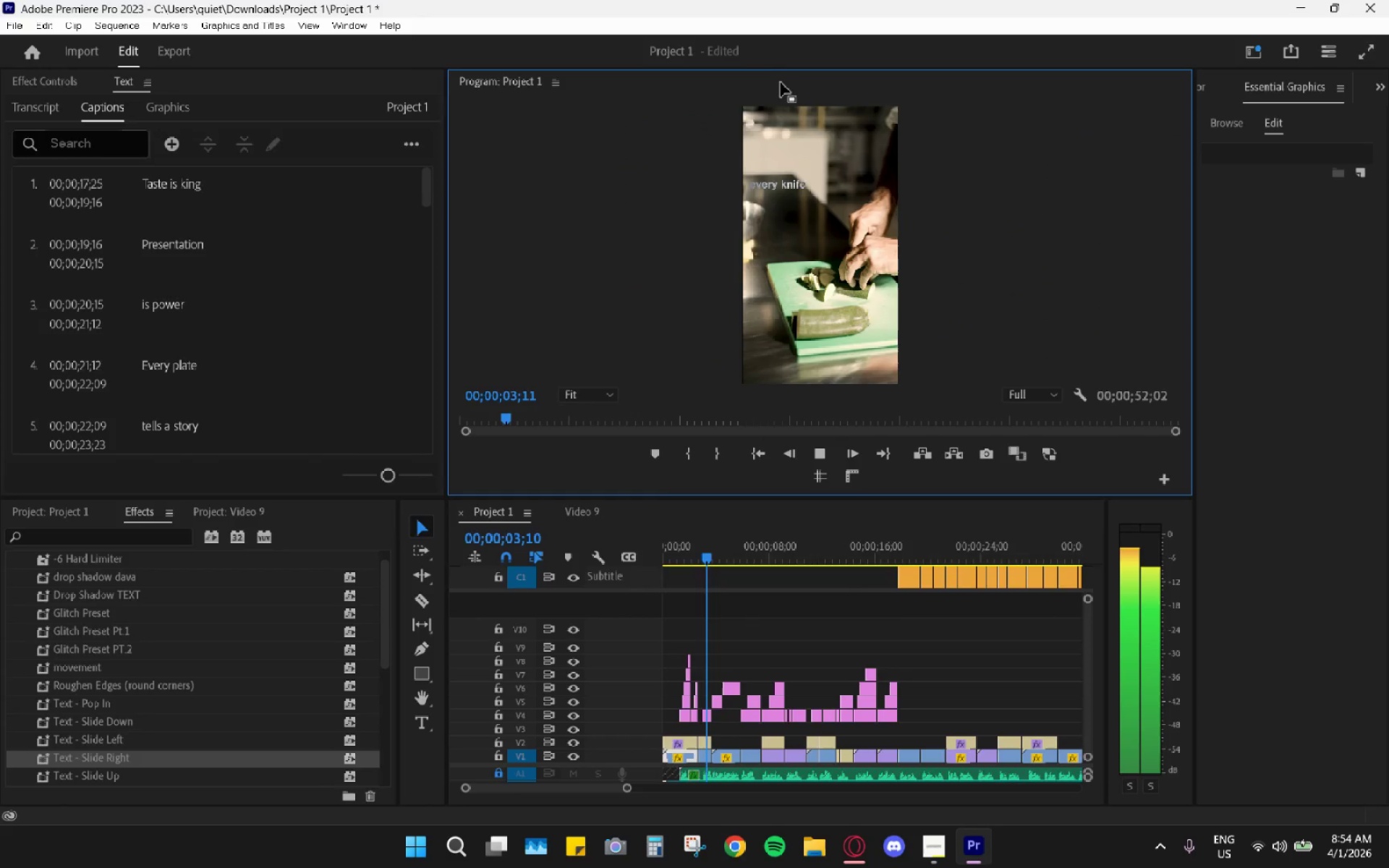 
double_click([784, 77])
 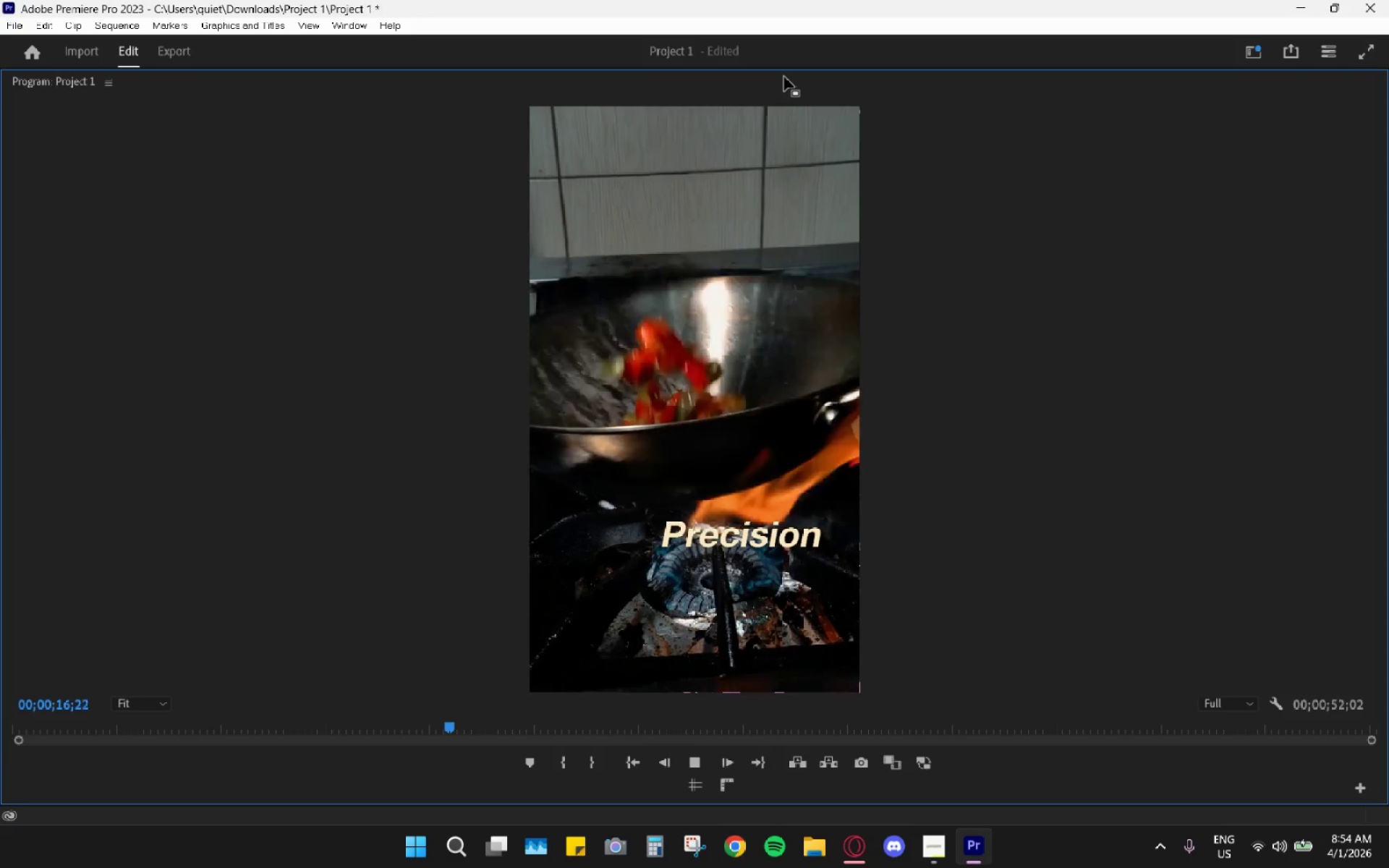 
wait(18.12)
 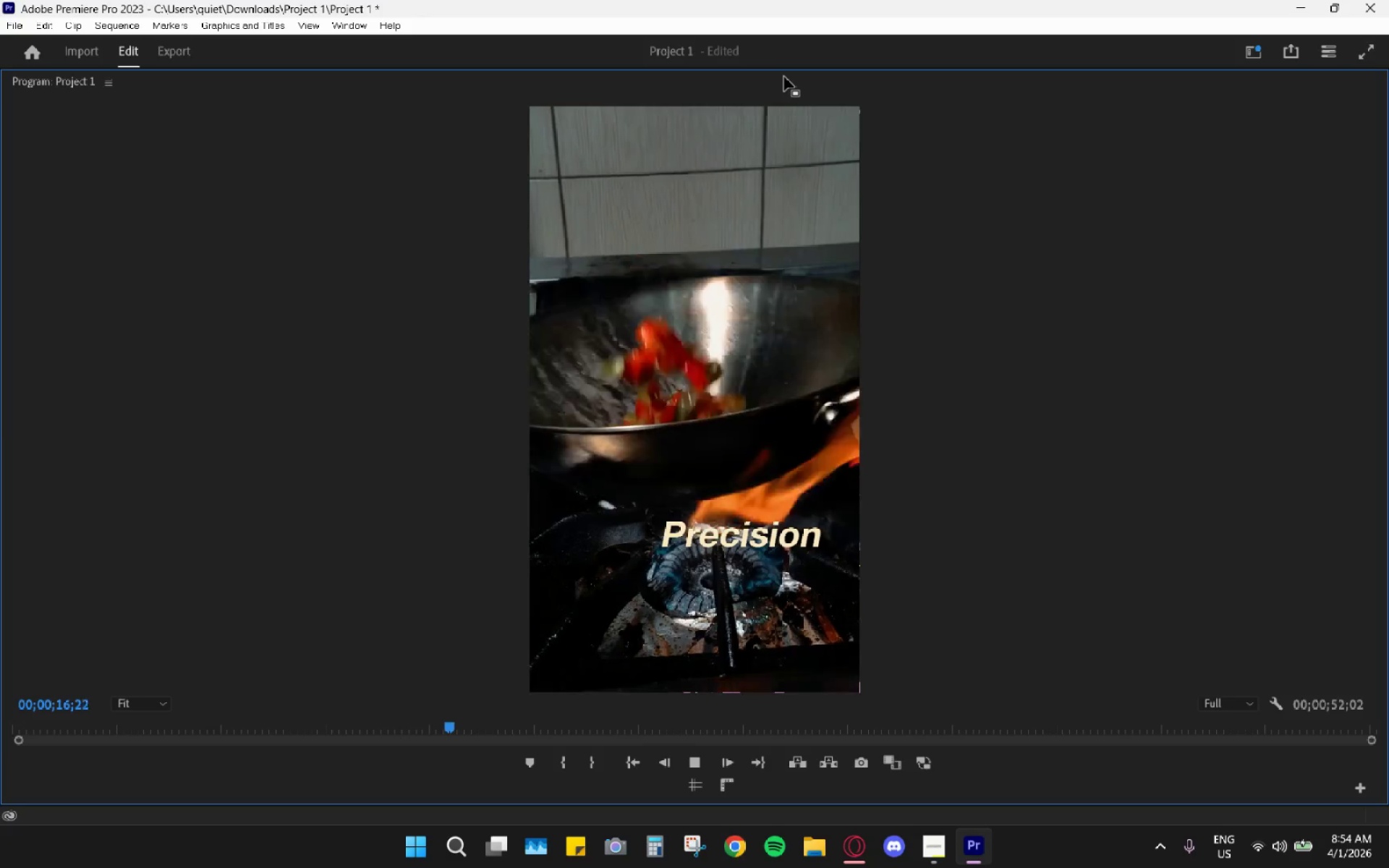 
key(Space)
 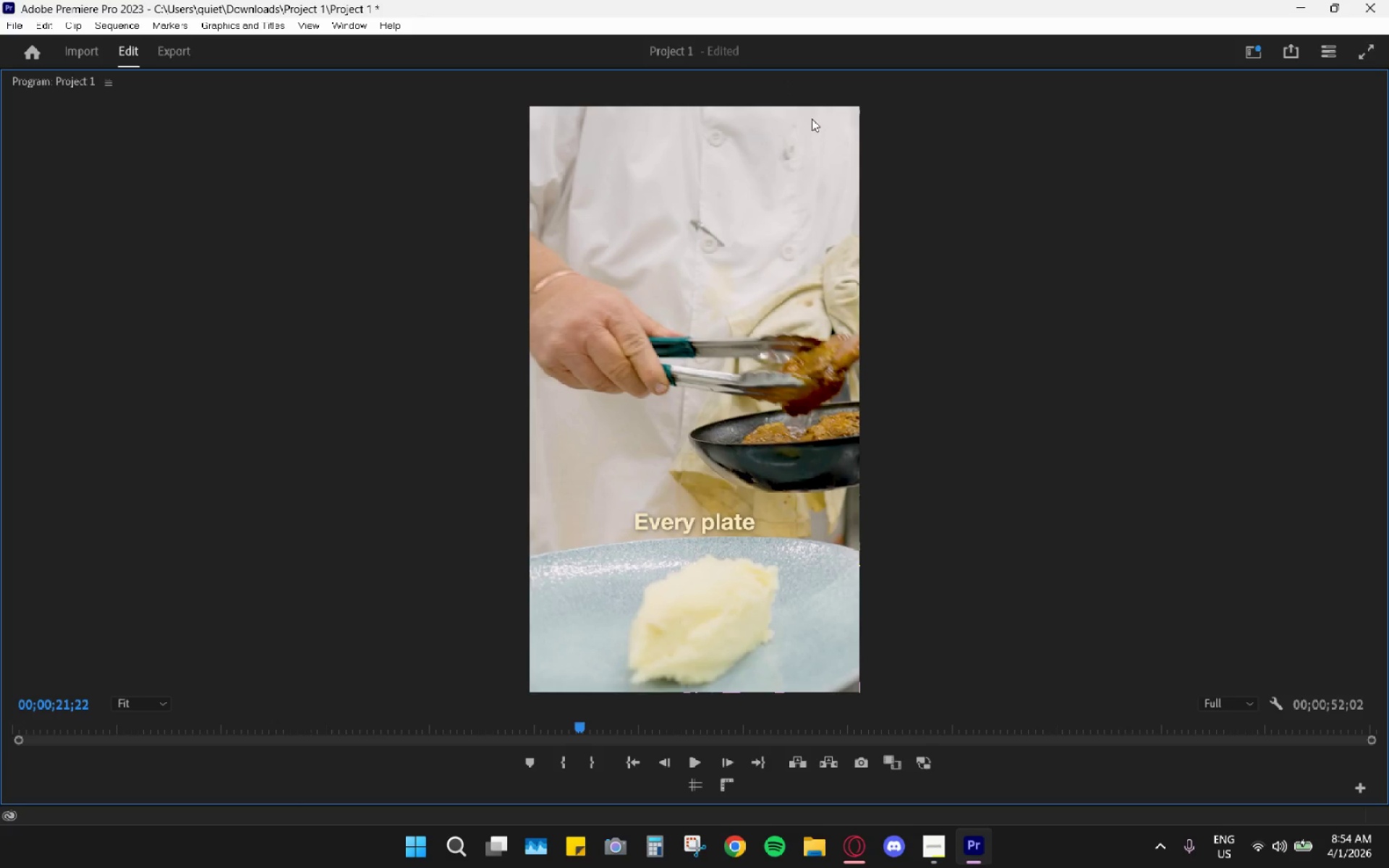 
double_click([808, 88])
 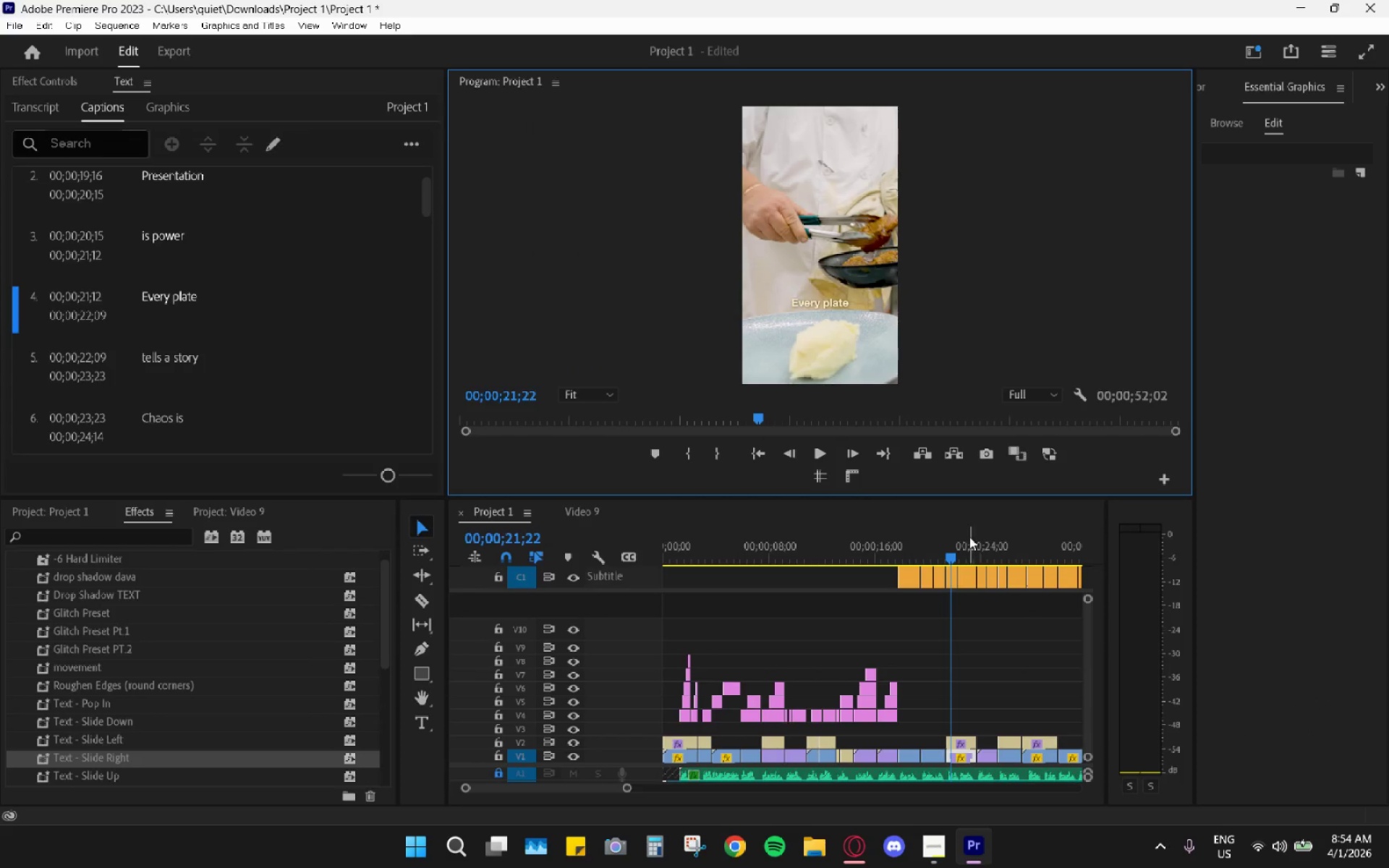 
left_click_drag(start_coordinate=[922, 539], to_coordinate=[921, 533])
 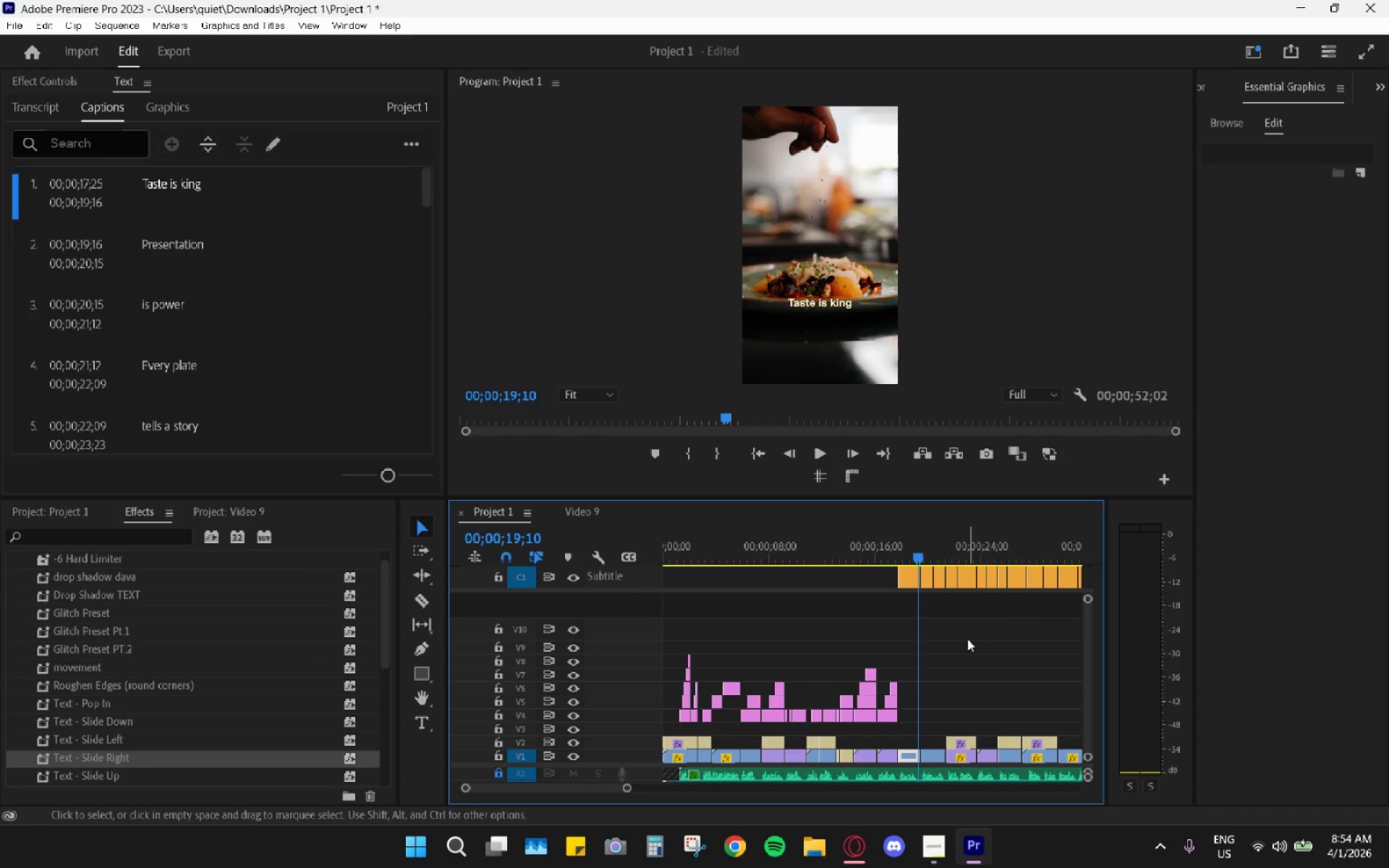 
scroll: coordinate [967, 627], scroll_direction: up, amount: 3.0
 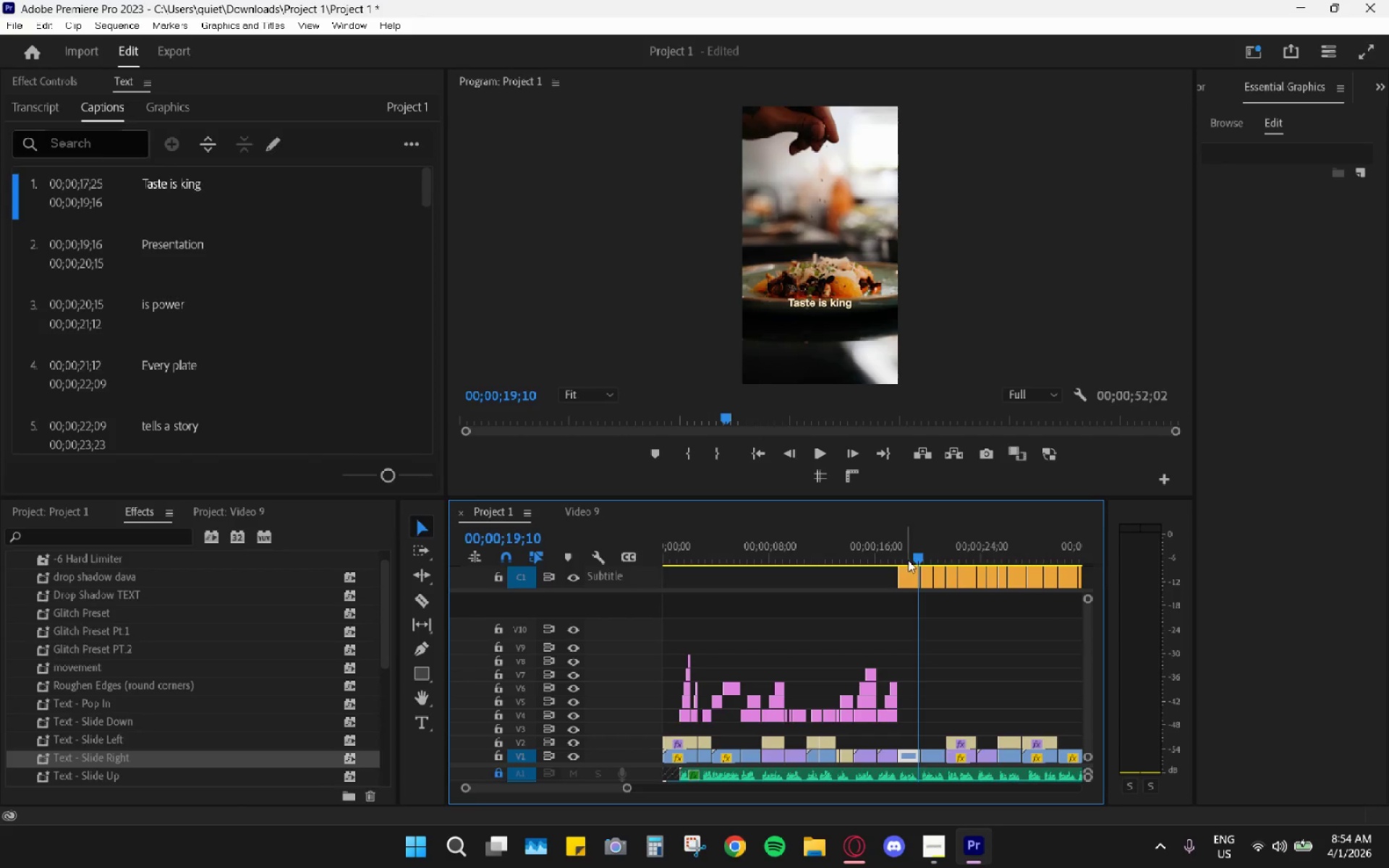 
scroll: coordinate [974, 588], scroll_direction: down, amount: 3.0
 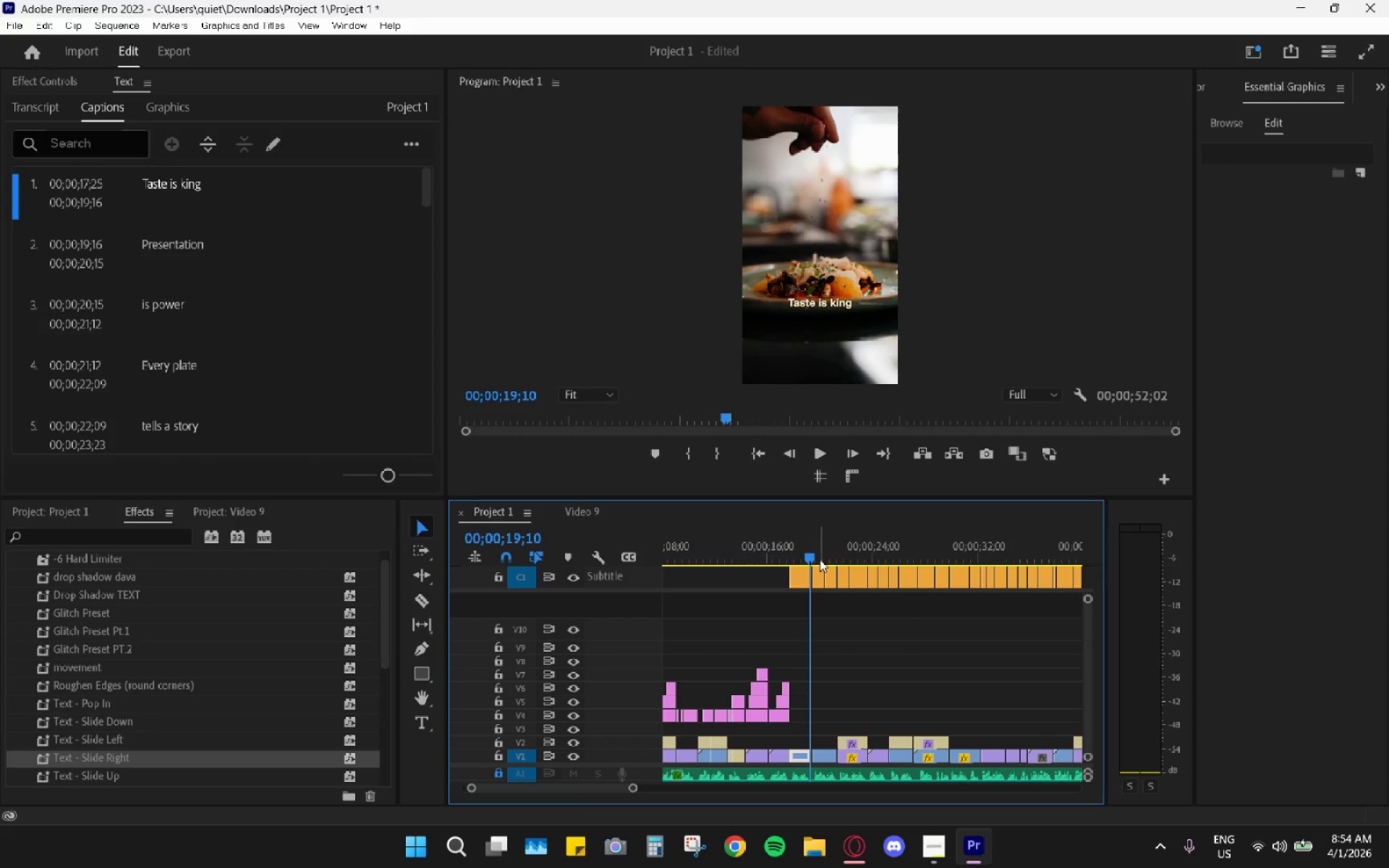 
left_click_drag(start_coordinate=[805, 551], to_coordinate=[798, 550])
 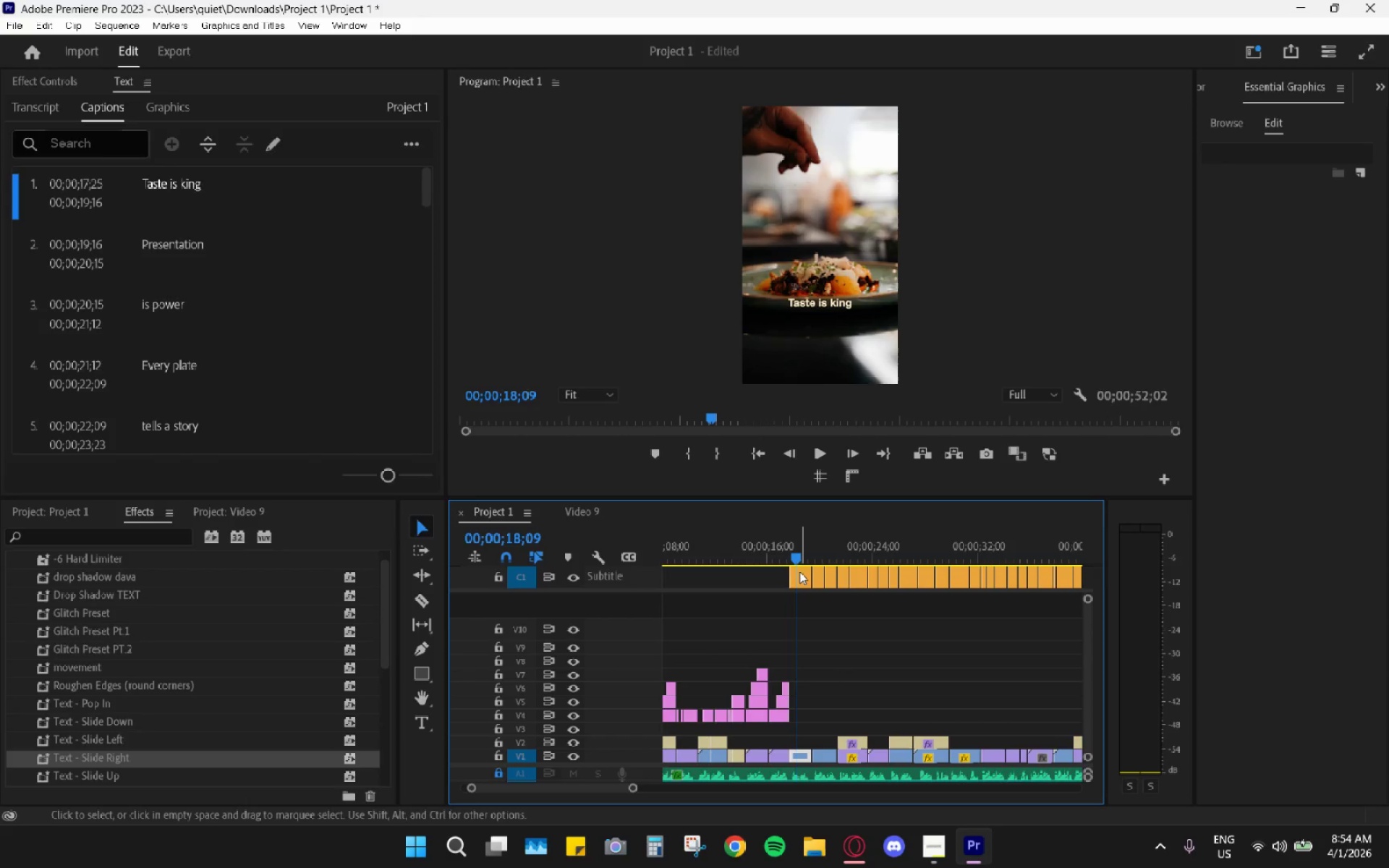 
left_click([799, 571])
 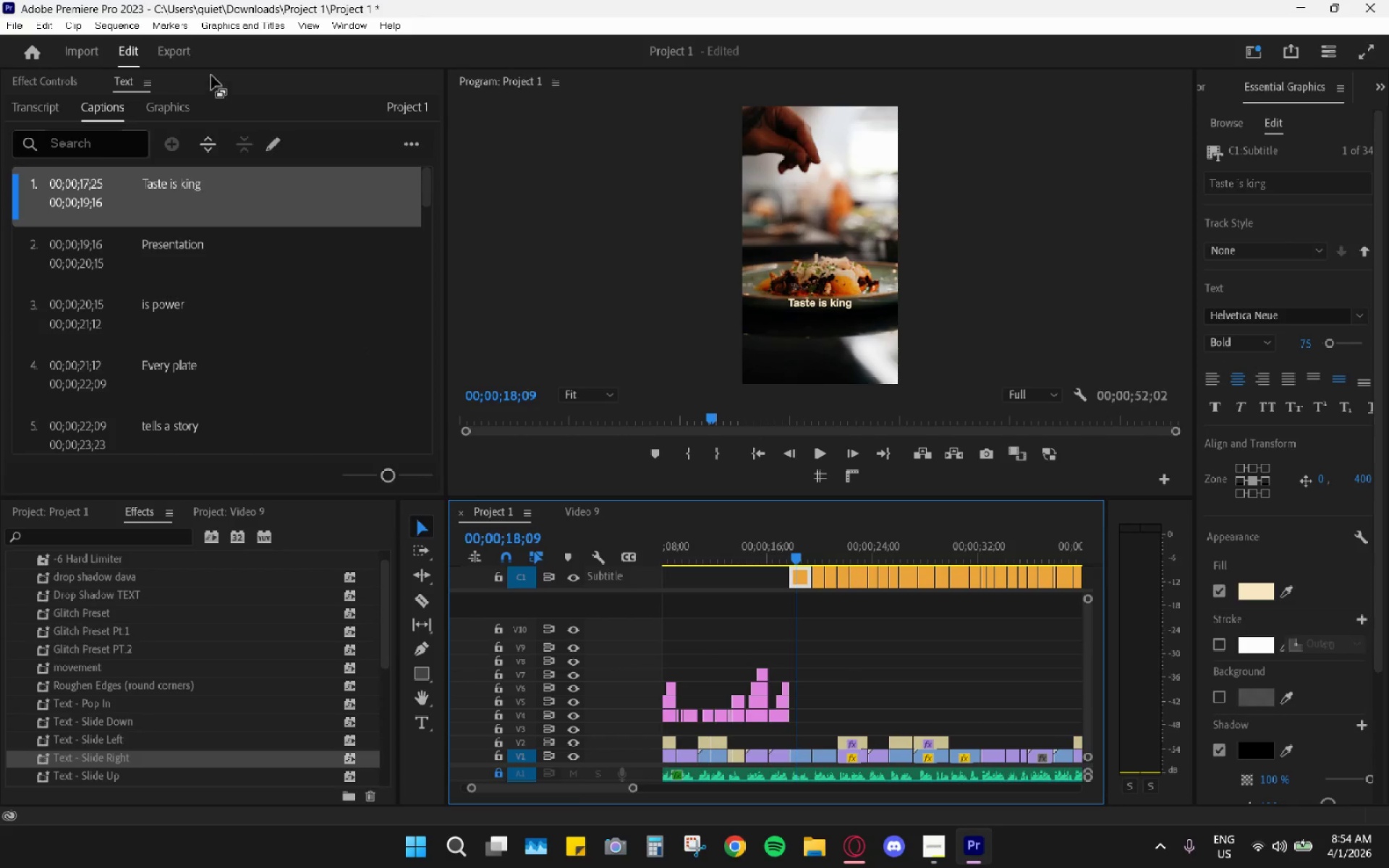 
left_click([268, 31])
 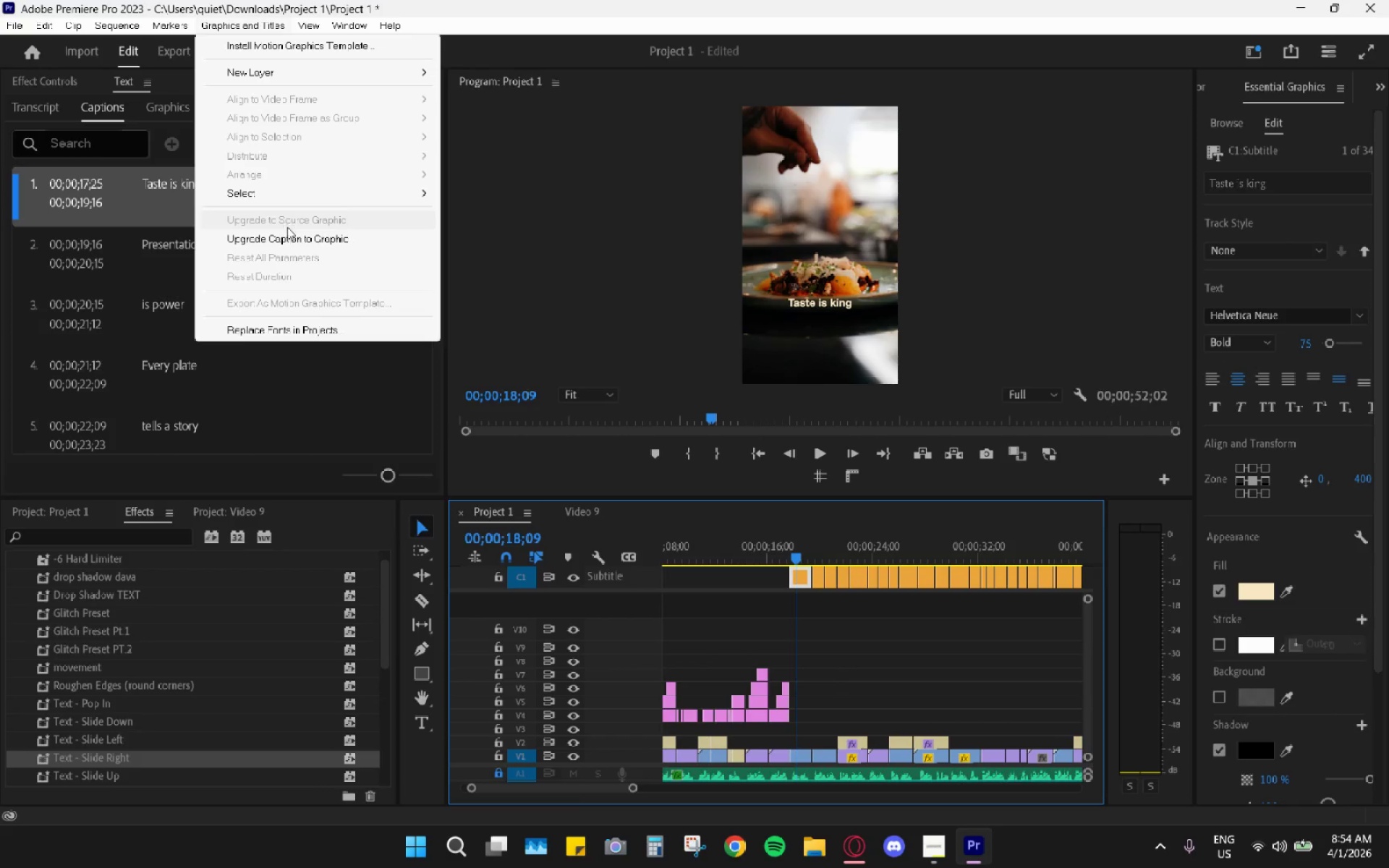 
left_click([289, 234])
 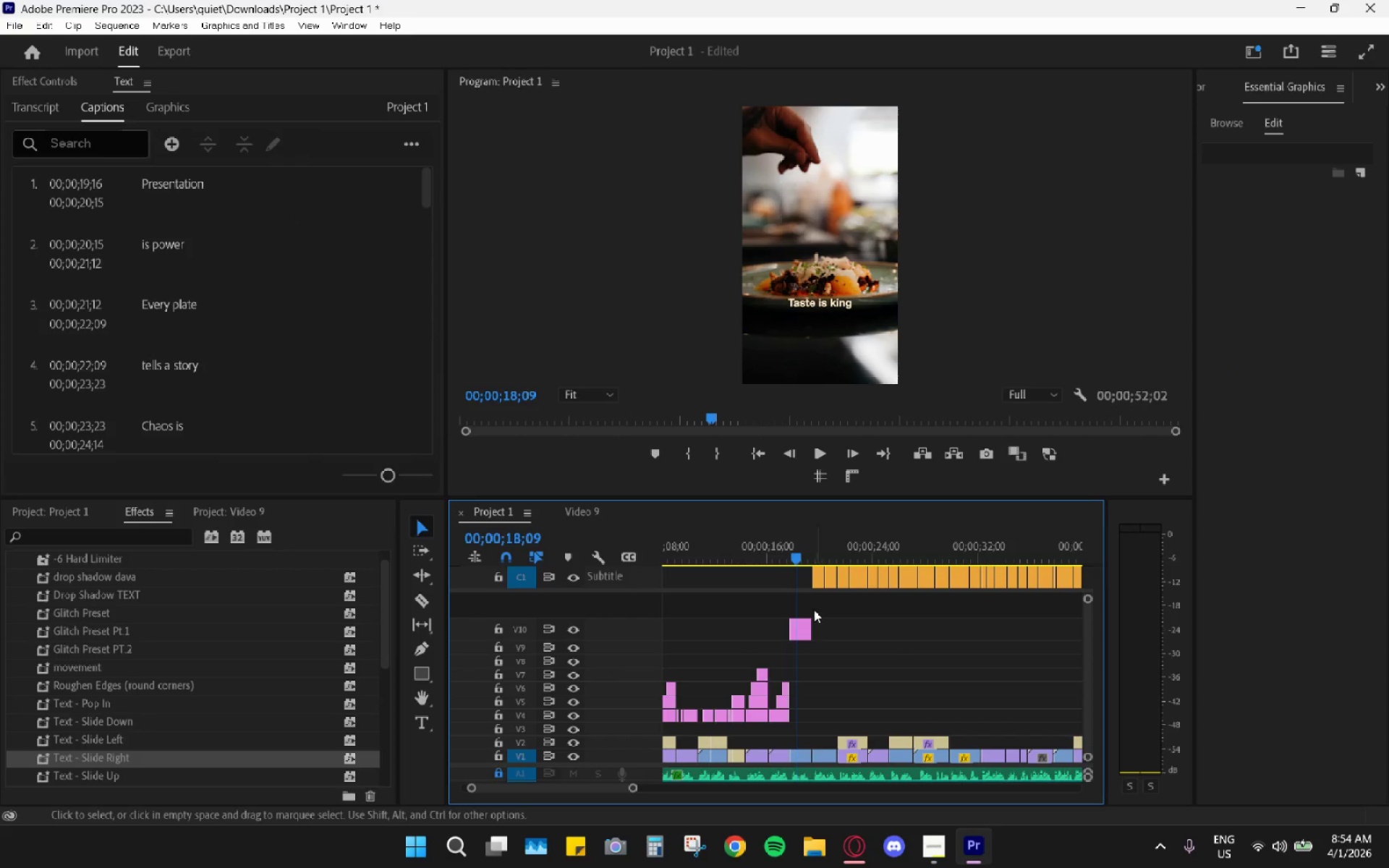 
left_click_drag(start_coordinate=[798, 633], to_coordinate=[799, 715])
 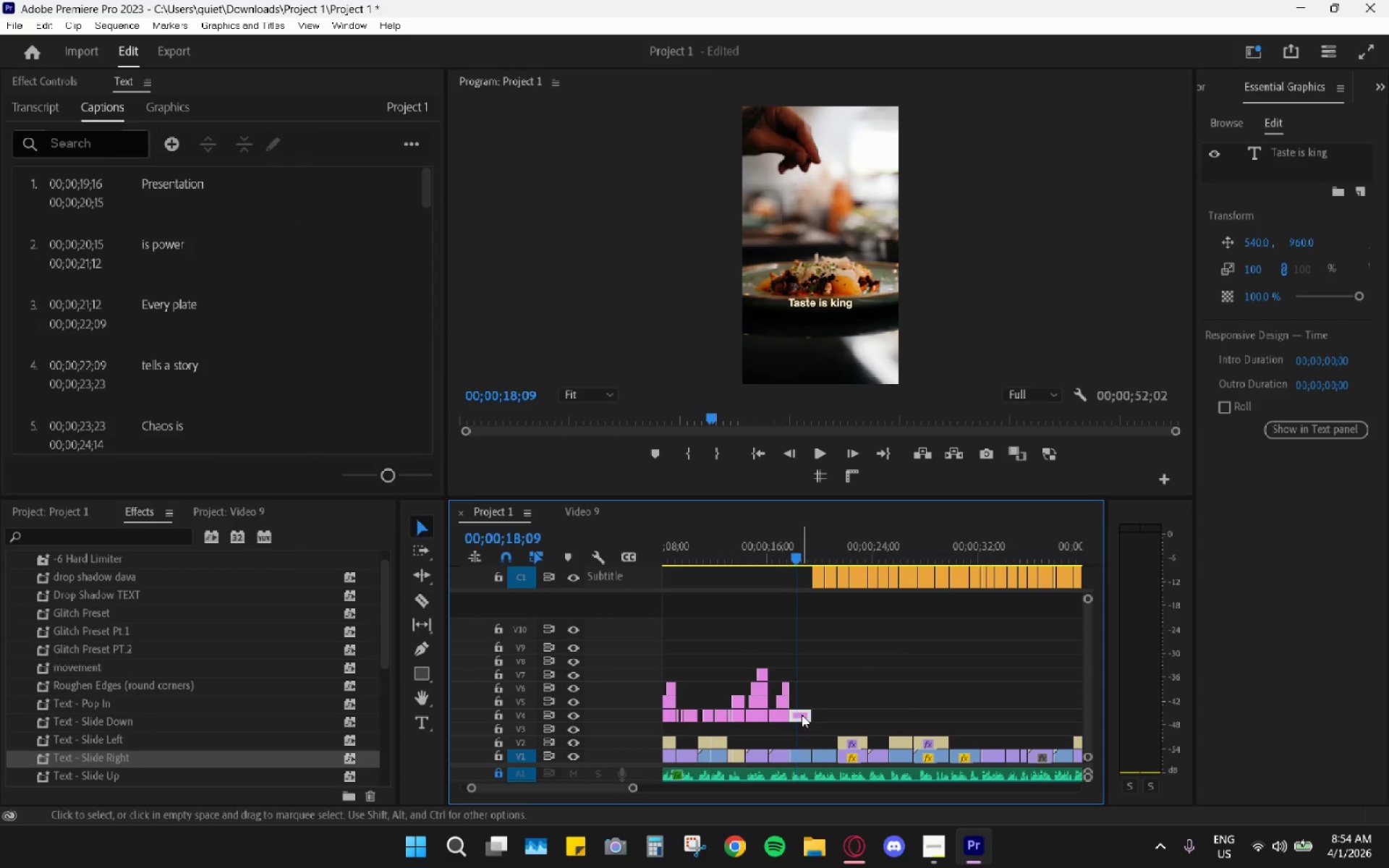 
hold_key(key=AltLeft, duration=0.83)
scroll: coordinate [815, 724], scroll_direction: up, amount: 10.0
 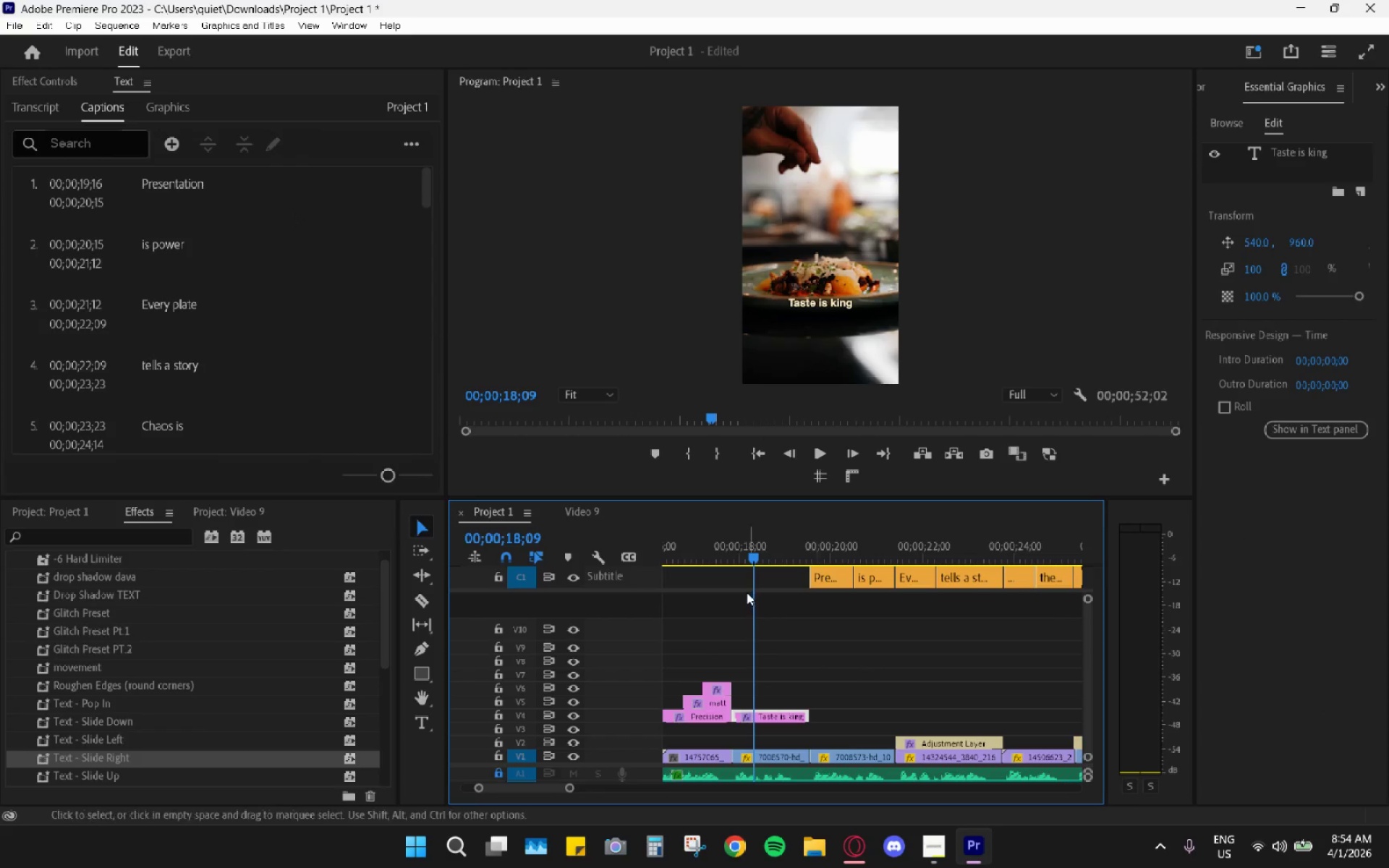 
left_click_drag(start_coordinate=[750, 563], to_coordinate=[734, 558])
 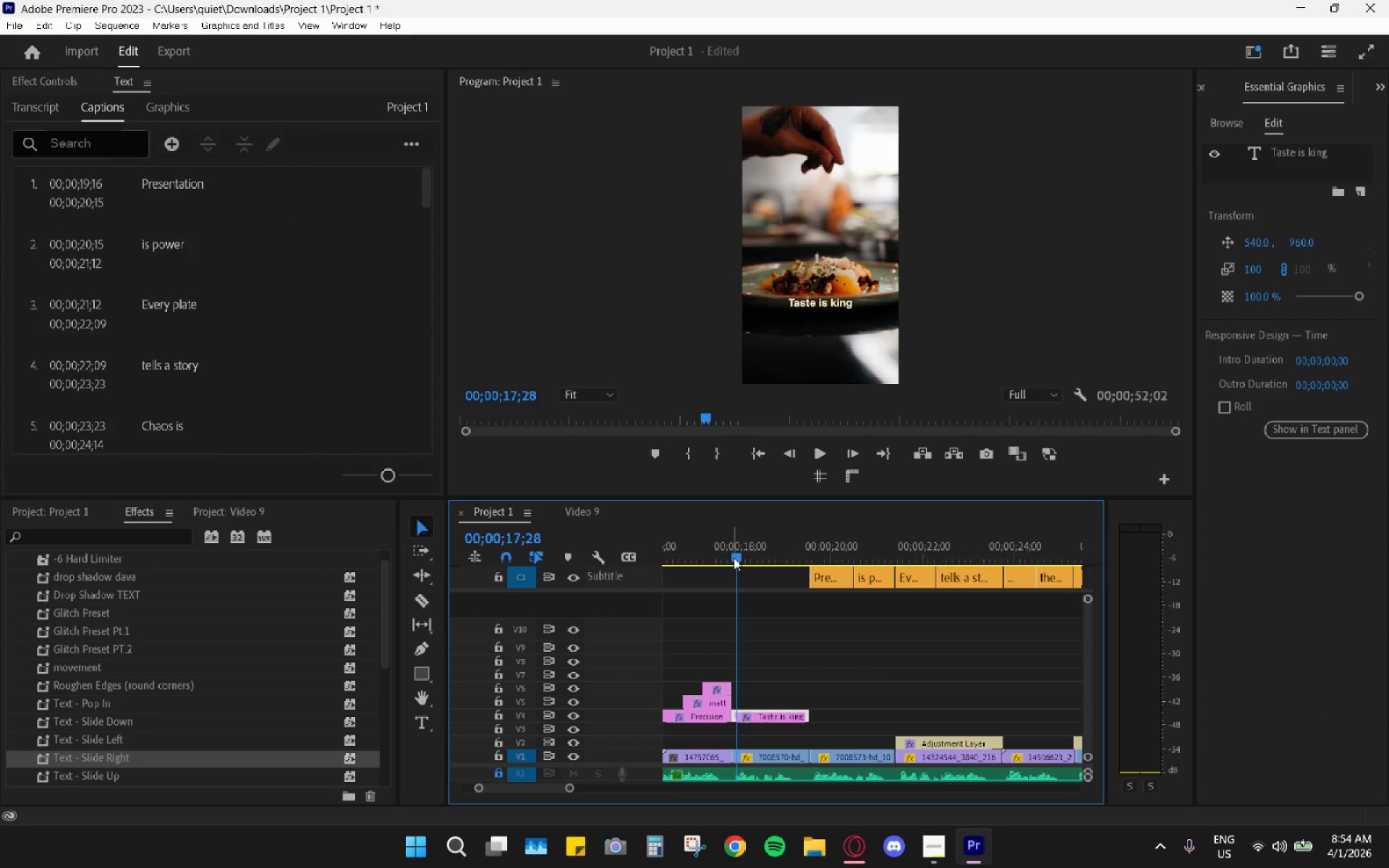 
key(Space)
 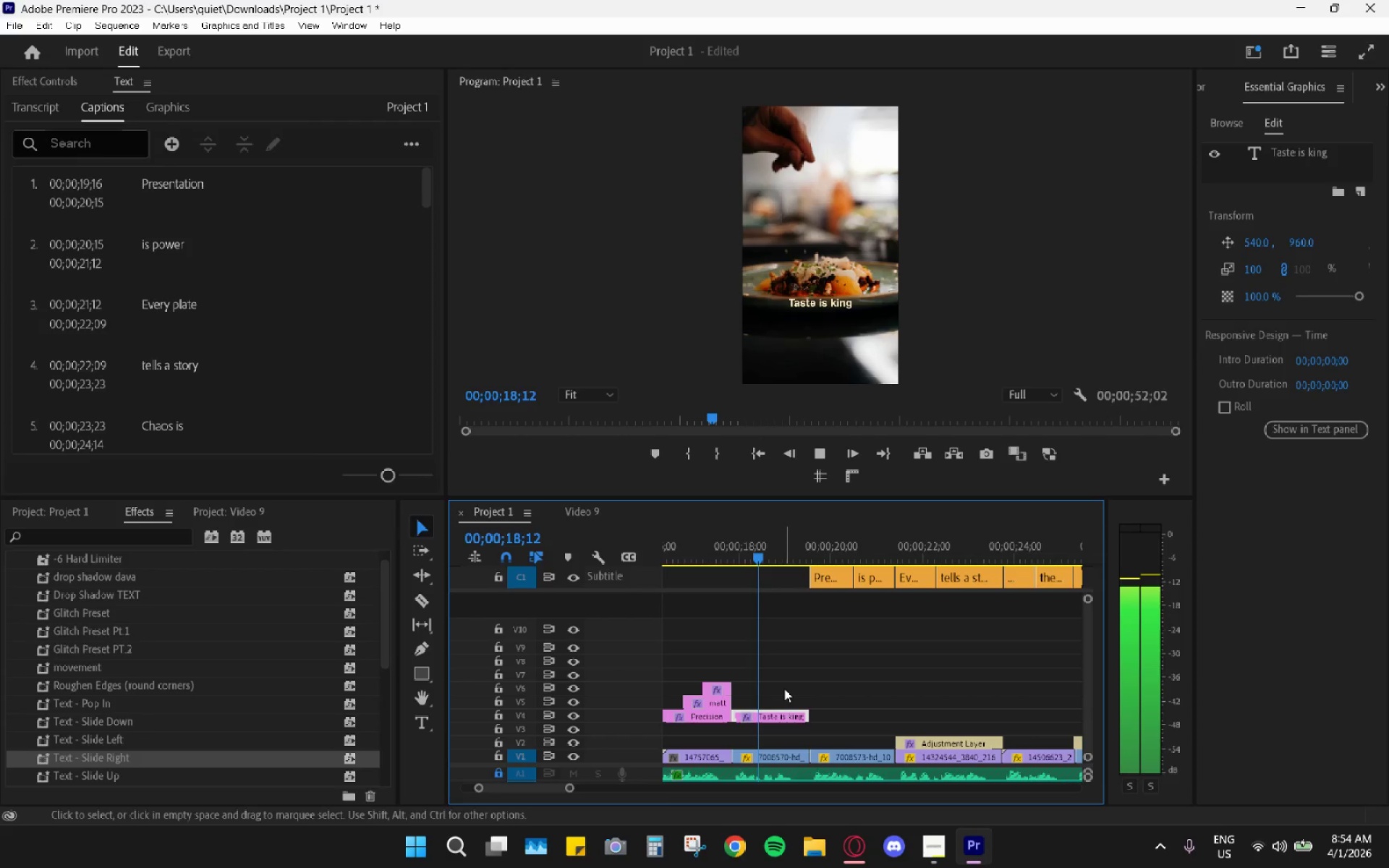 
key(Space)
 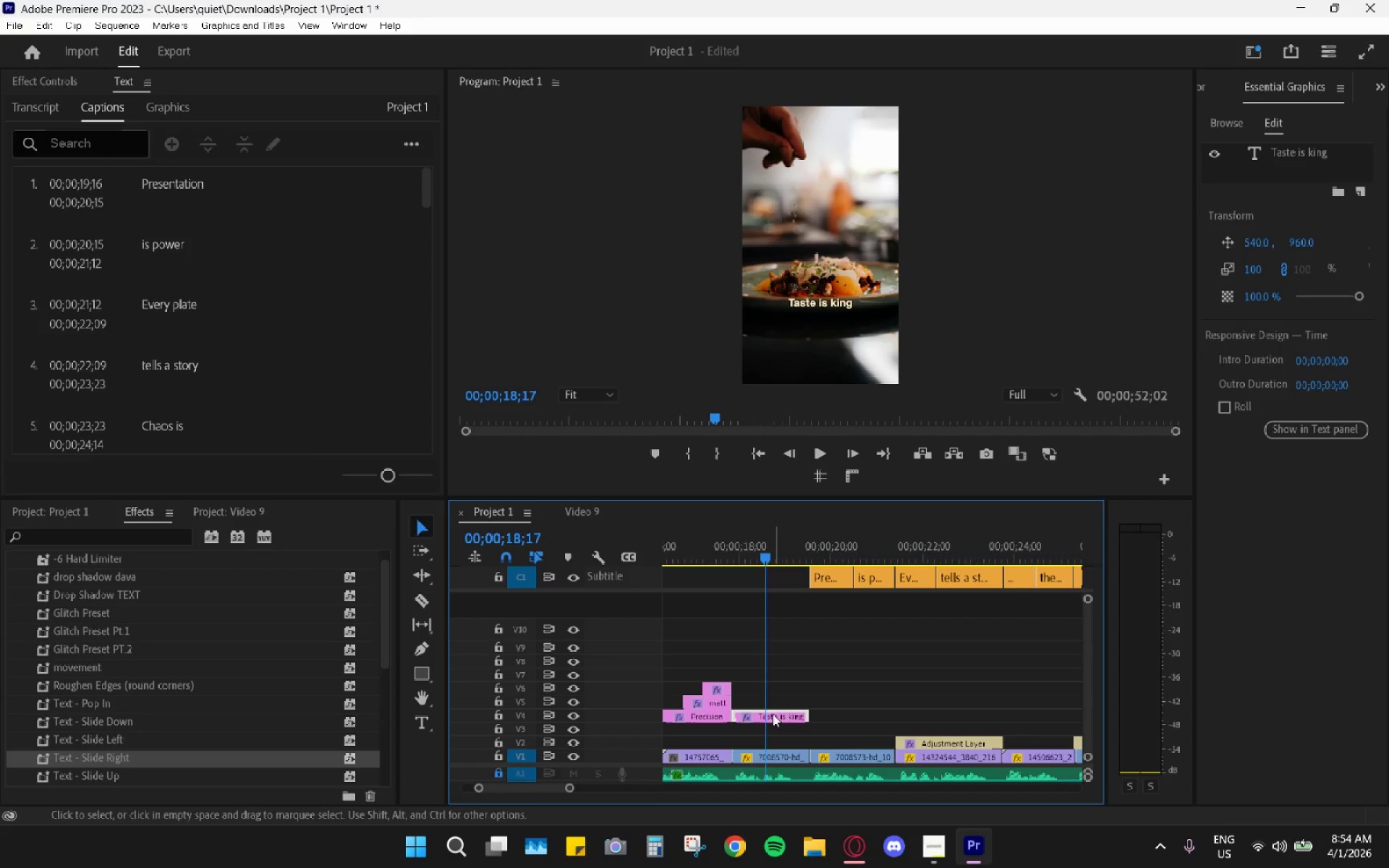 
left_click([772, 714])
 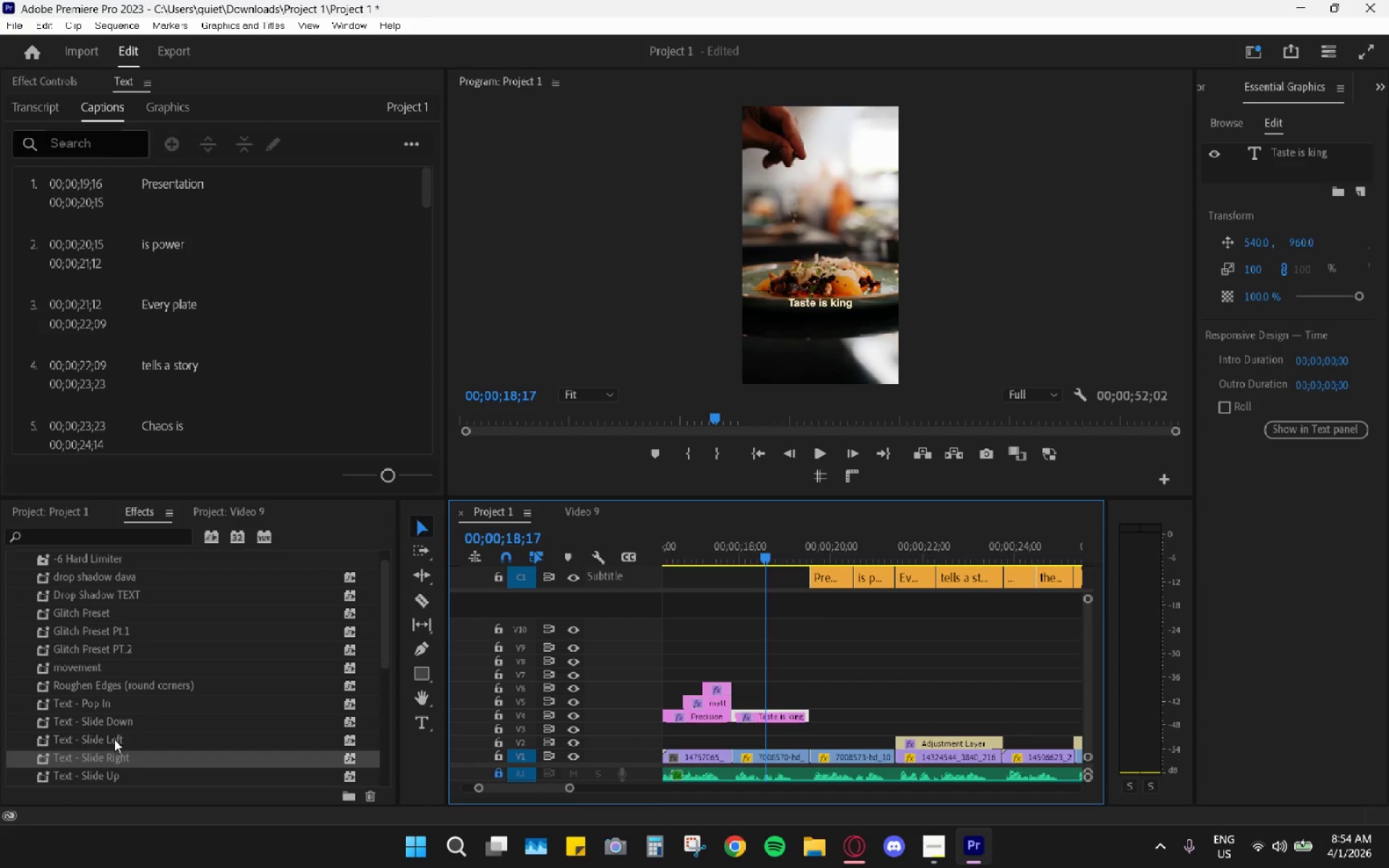 
left_click_drag(start_coordinate=[113, 775], to_coordinate=[777, 721])
 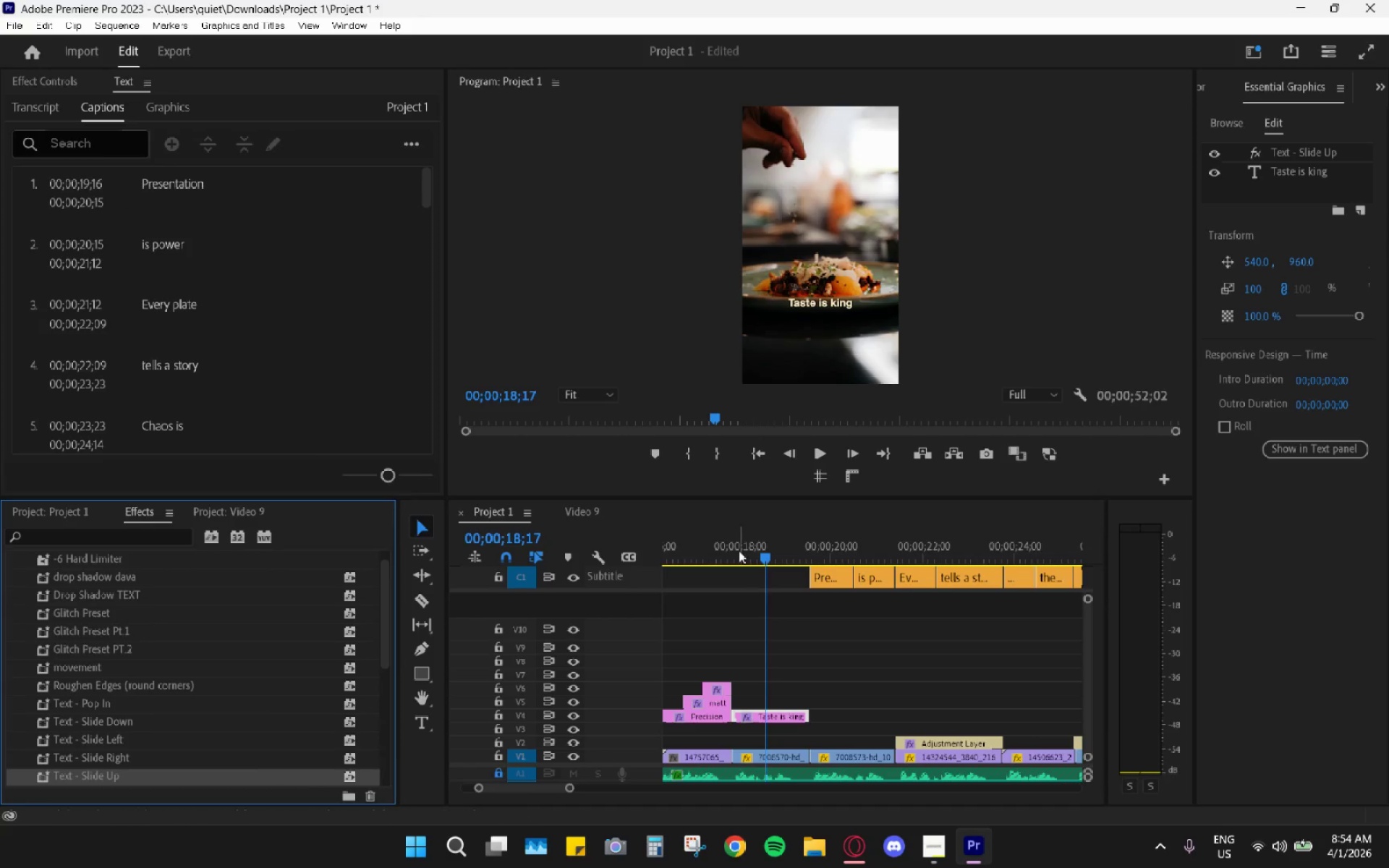 
left_click([736, 556])
 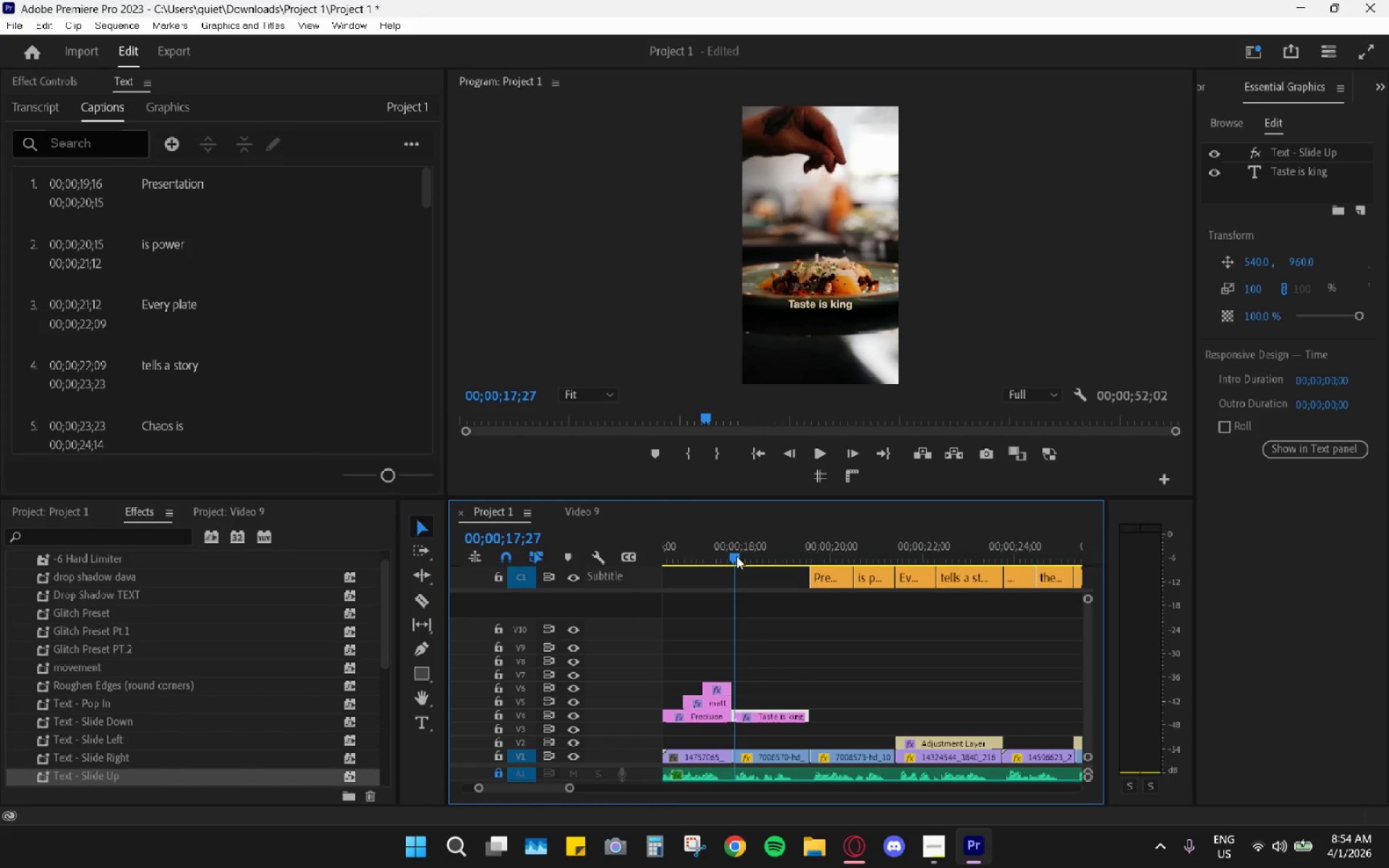 
key(Space)
 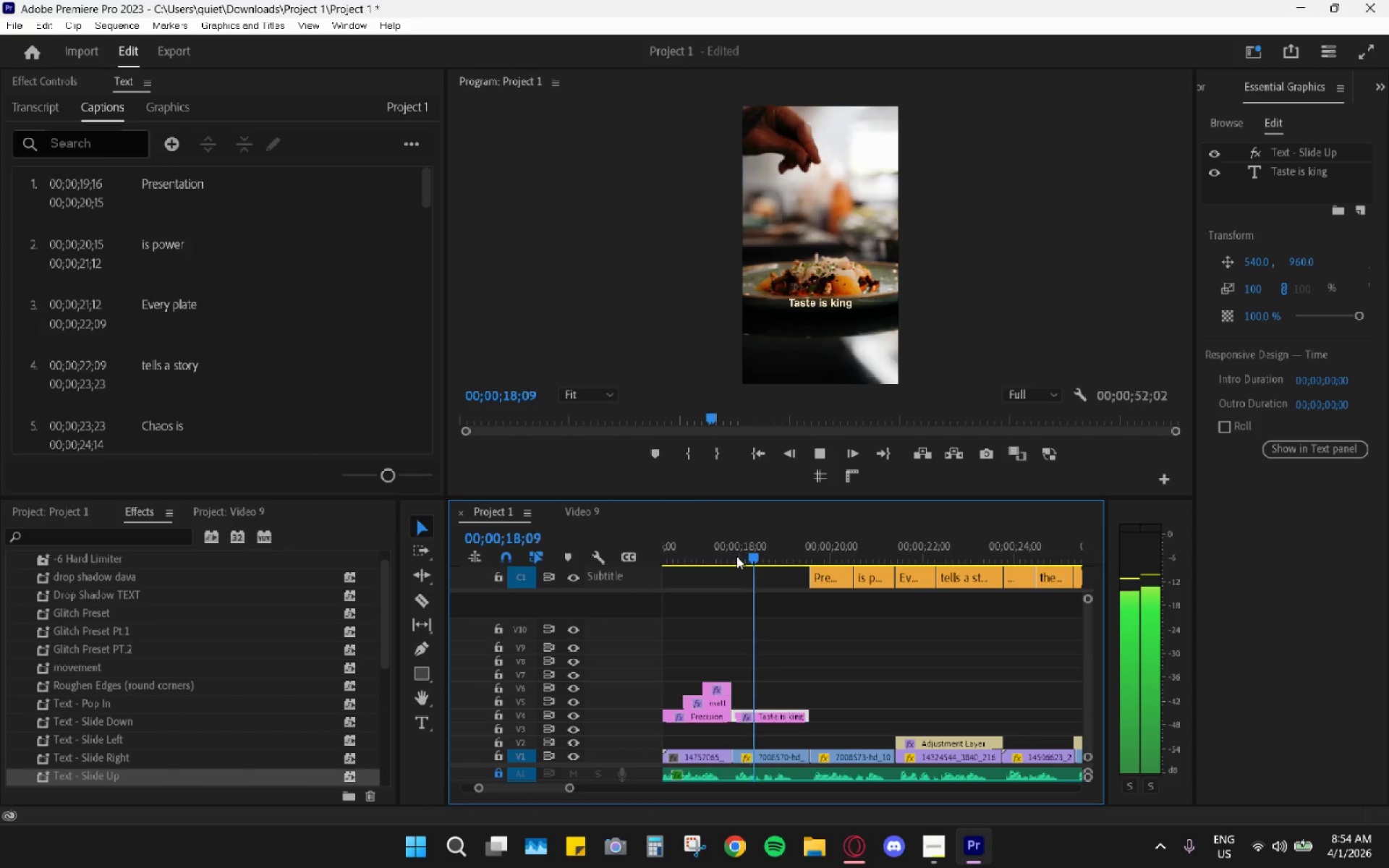 
left_click_drag(start_coordinate=[736, 556], to_coordinate=[732, 555])
 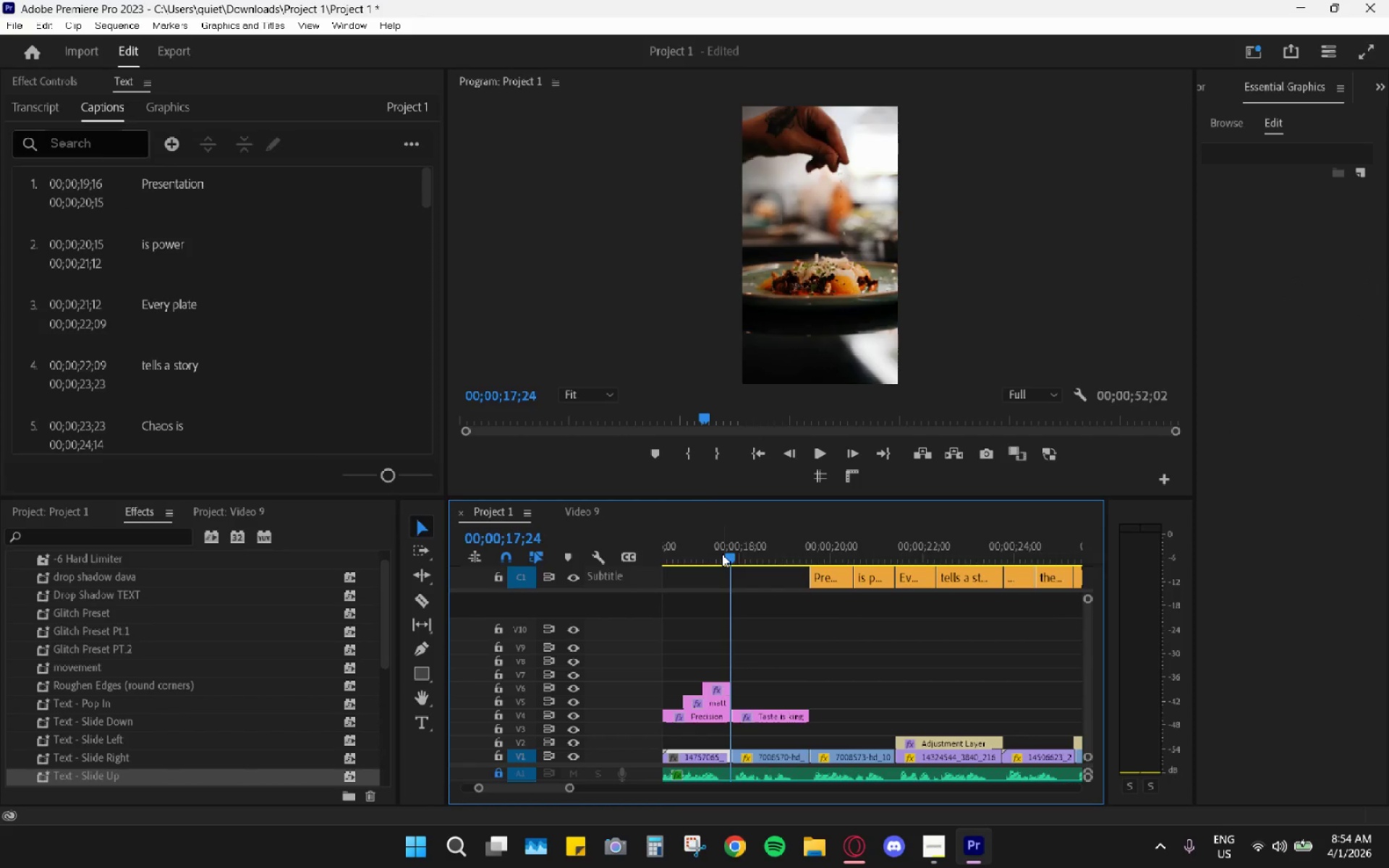 
key(Space)
 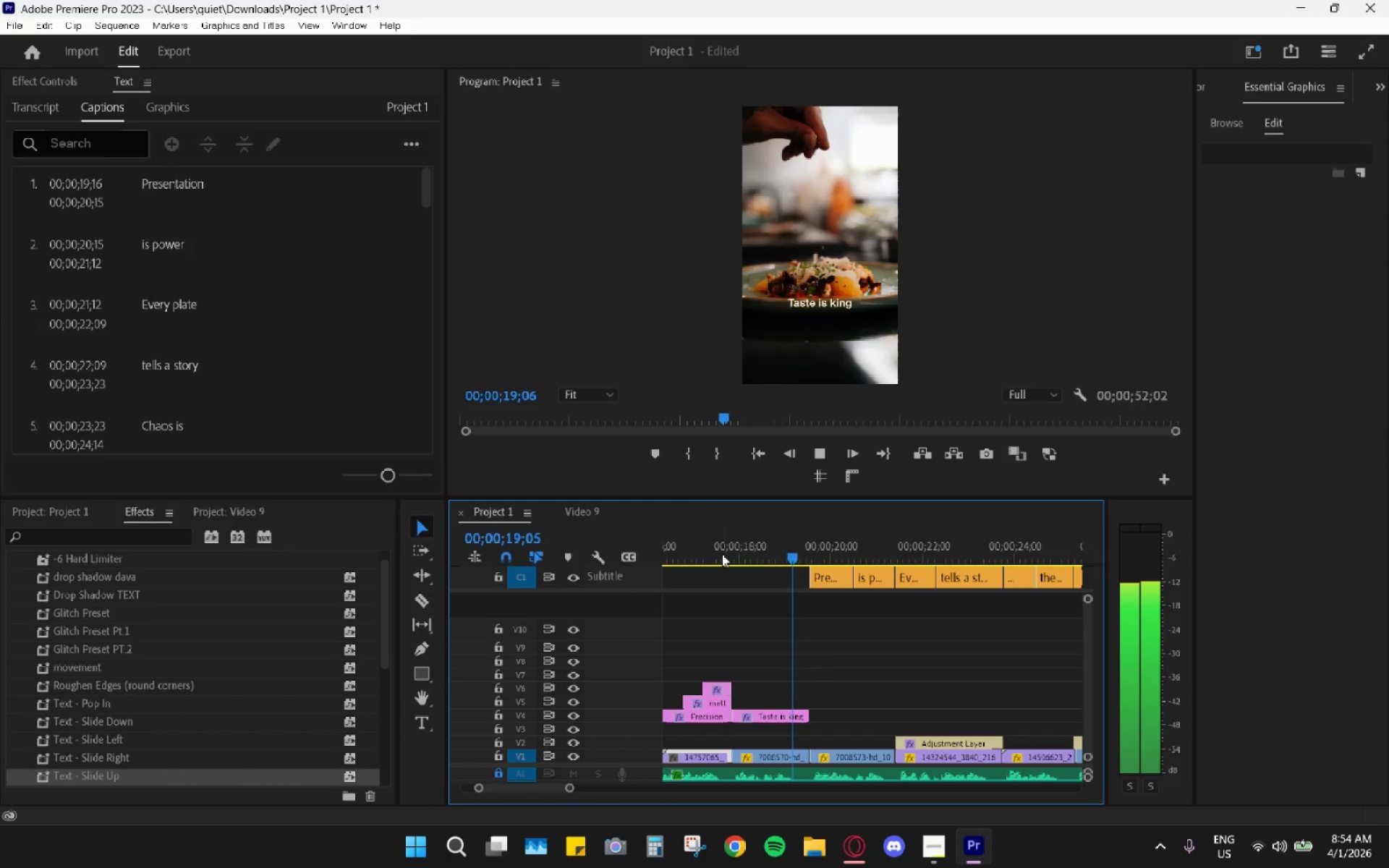 
key(Space)
 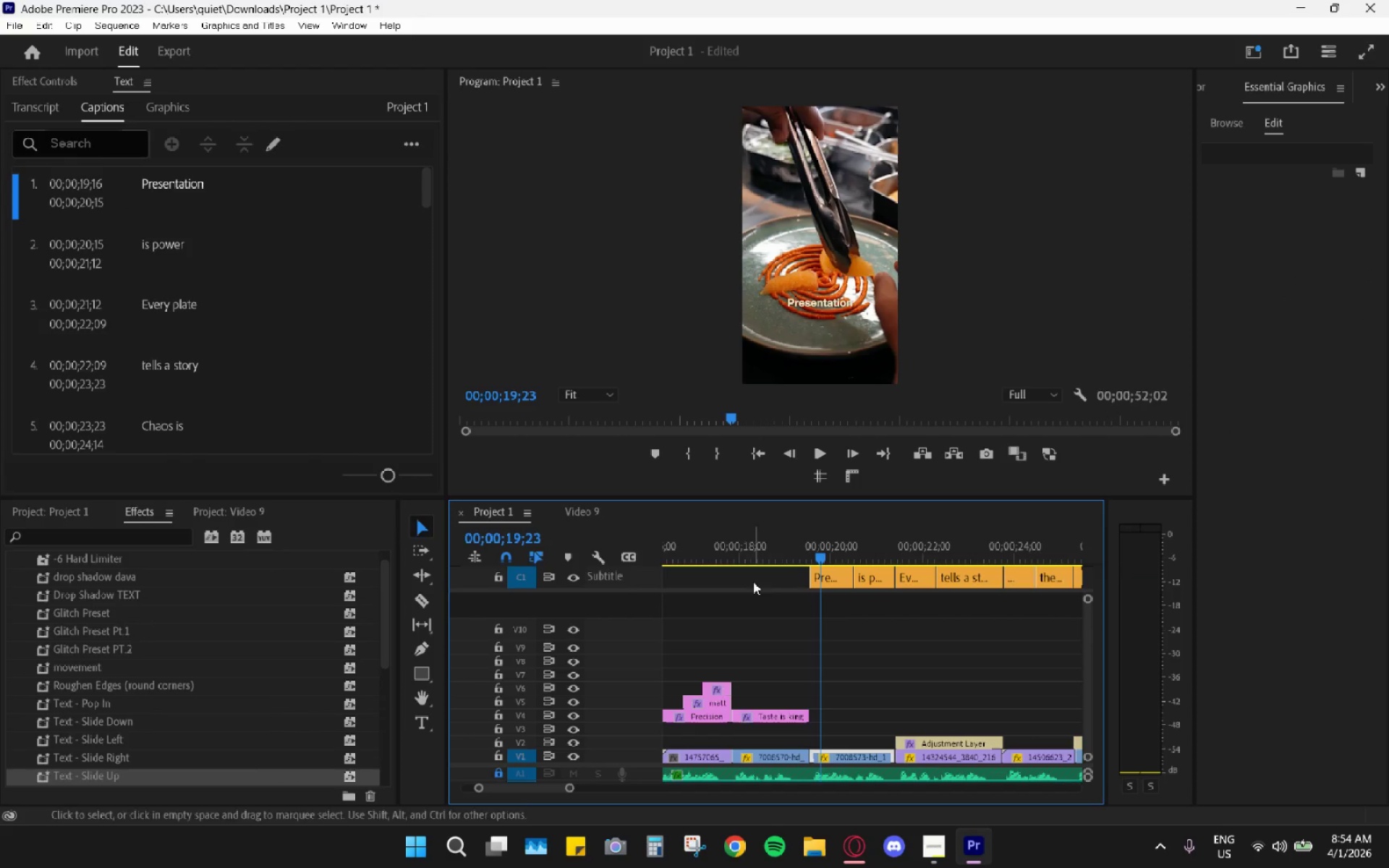 
left_click_drag(start_coordinate=[744, 530], to_coordinate=[717, 542])
 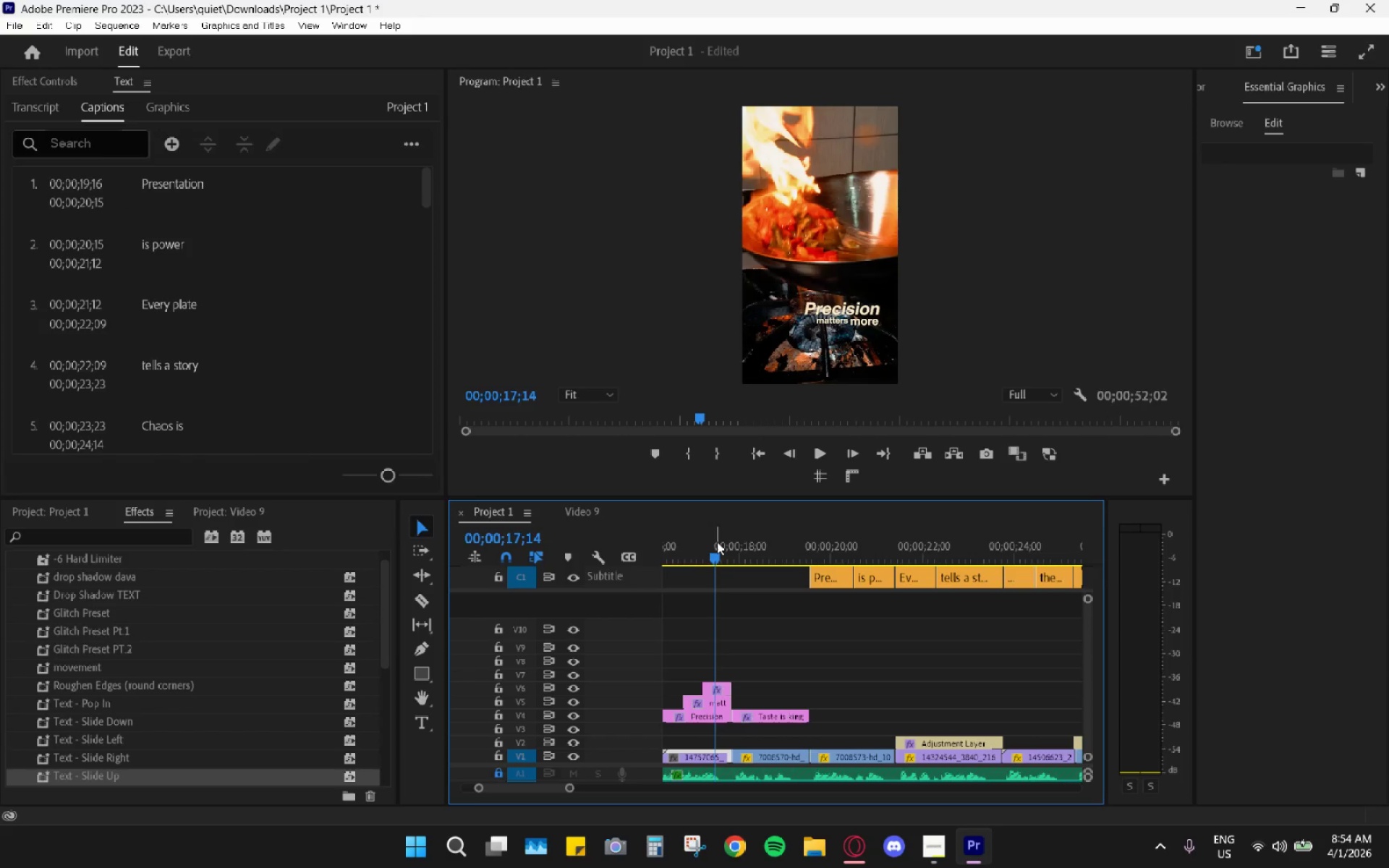 
key(Space)
 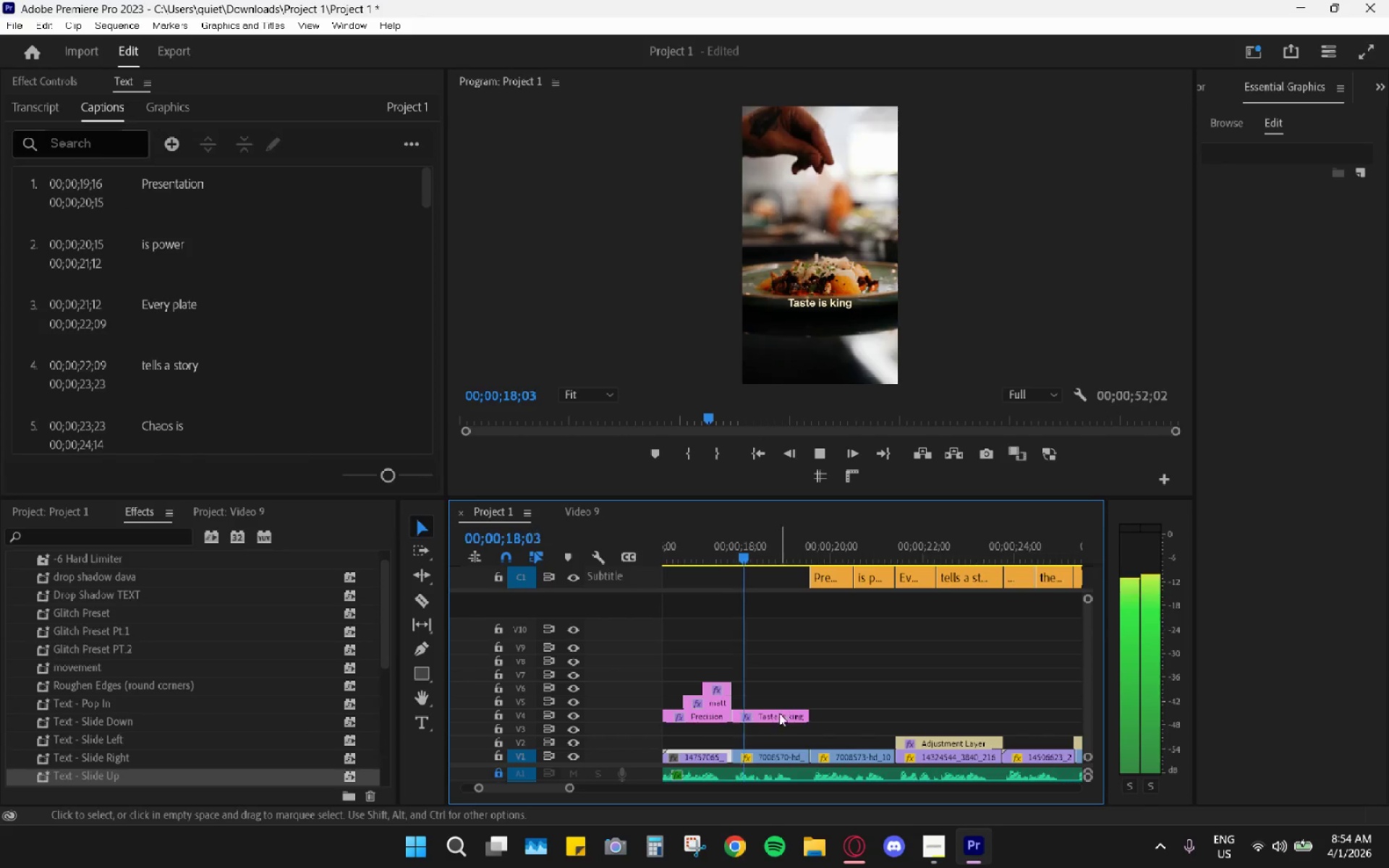 
key(Space)
 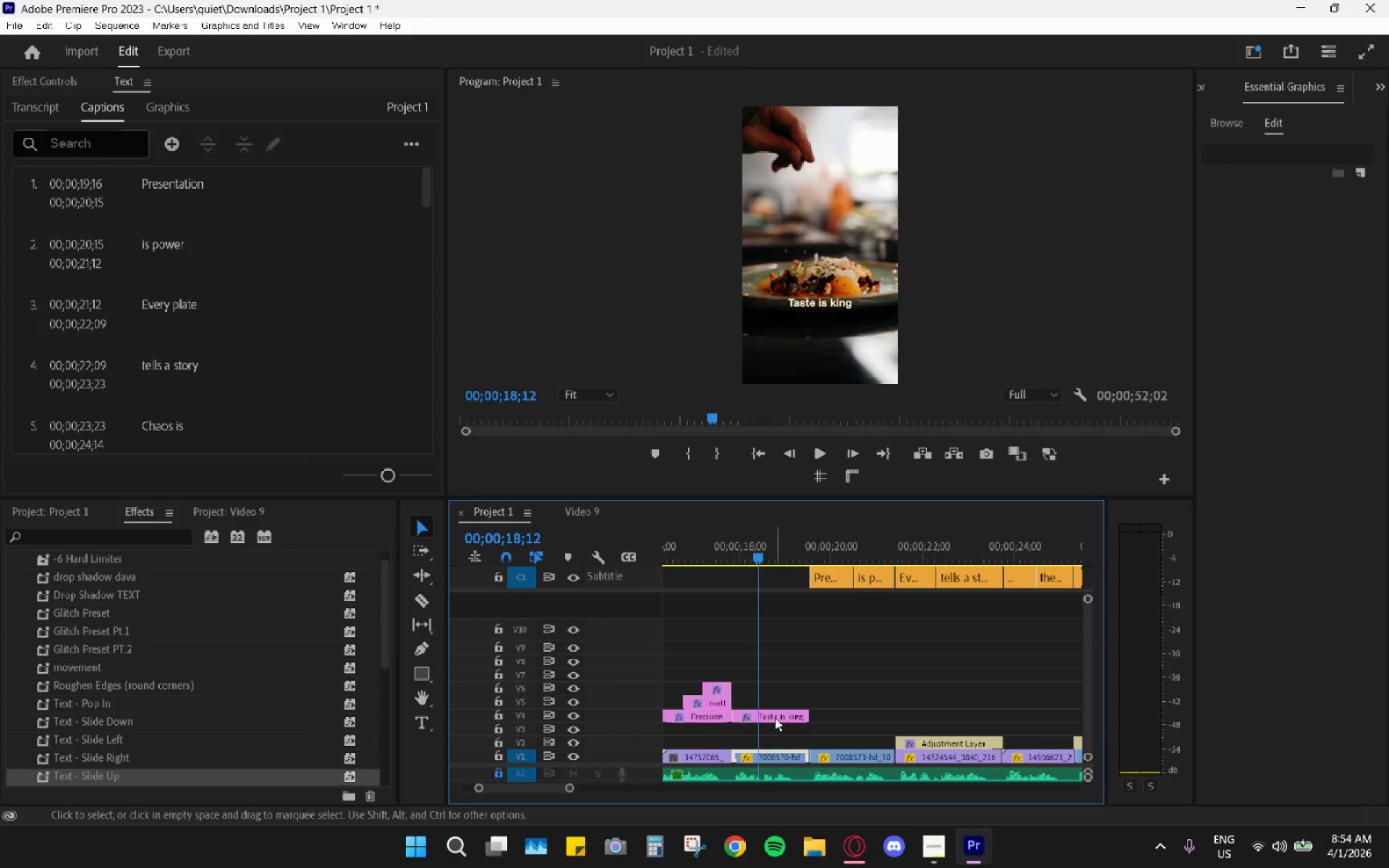 
left_click([775, 718])
 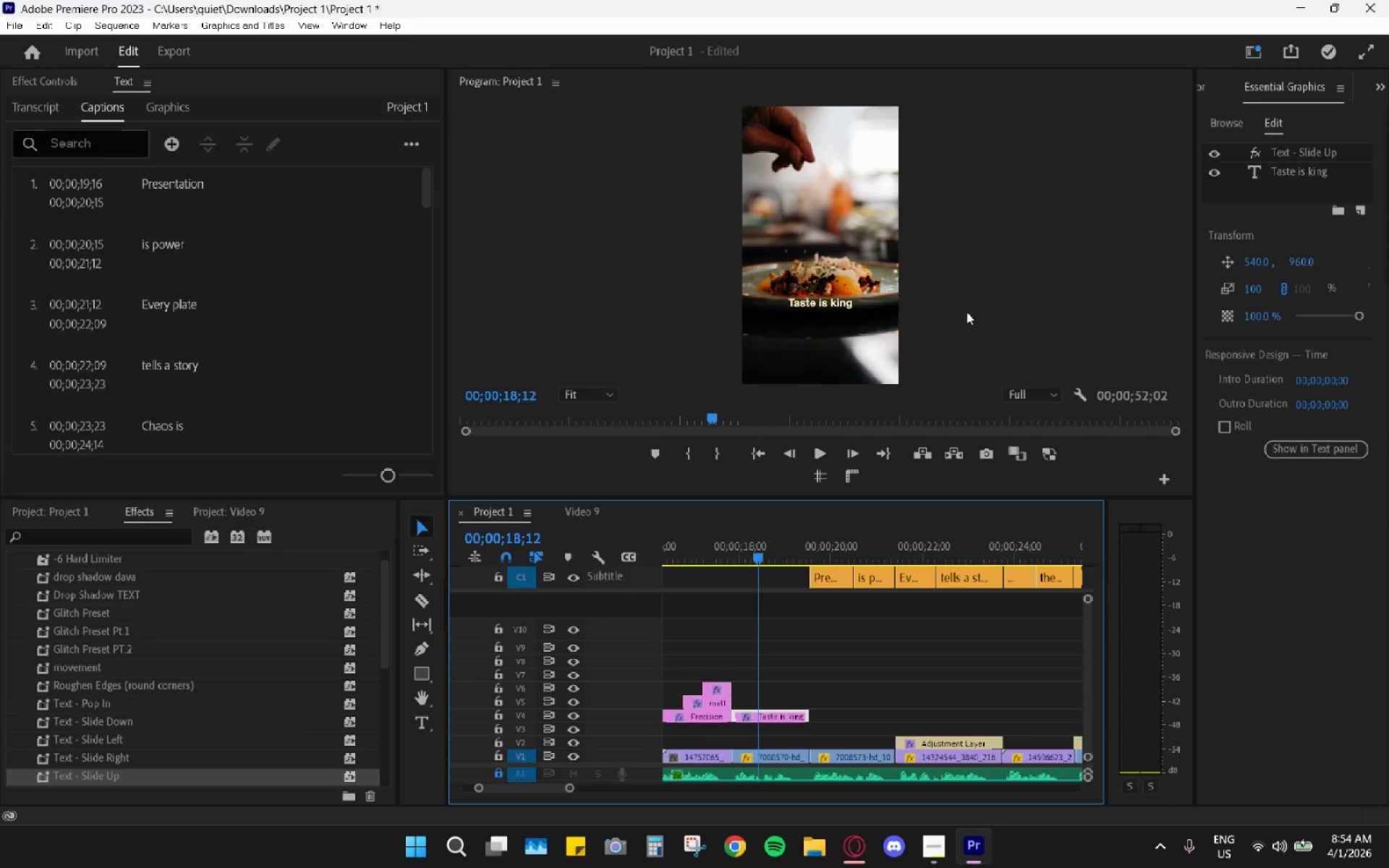 
left_click([846, 303])
 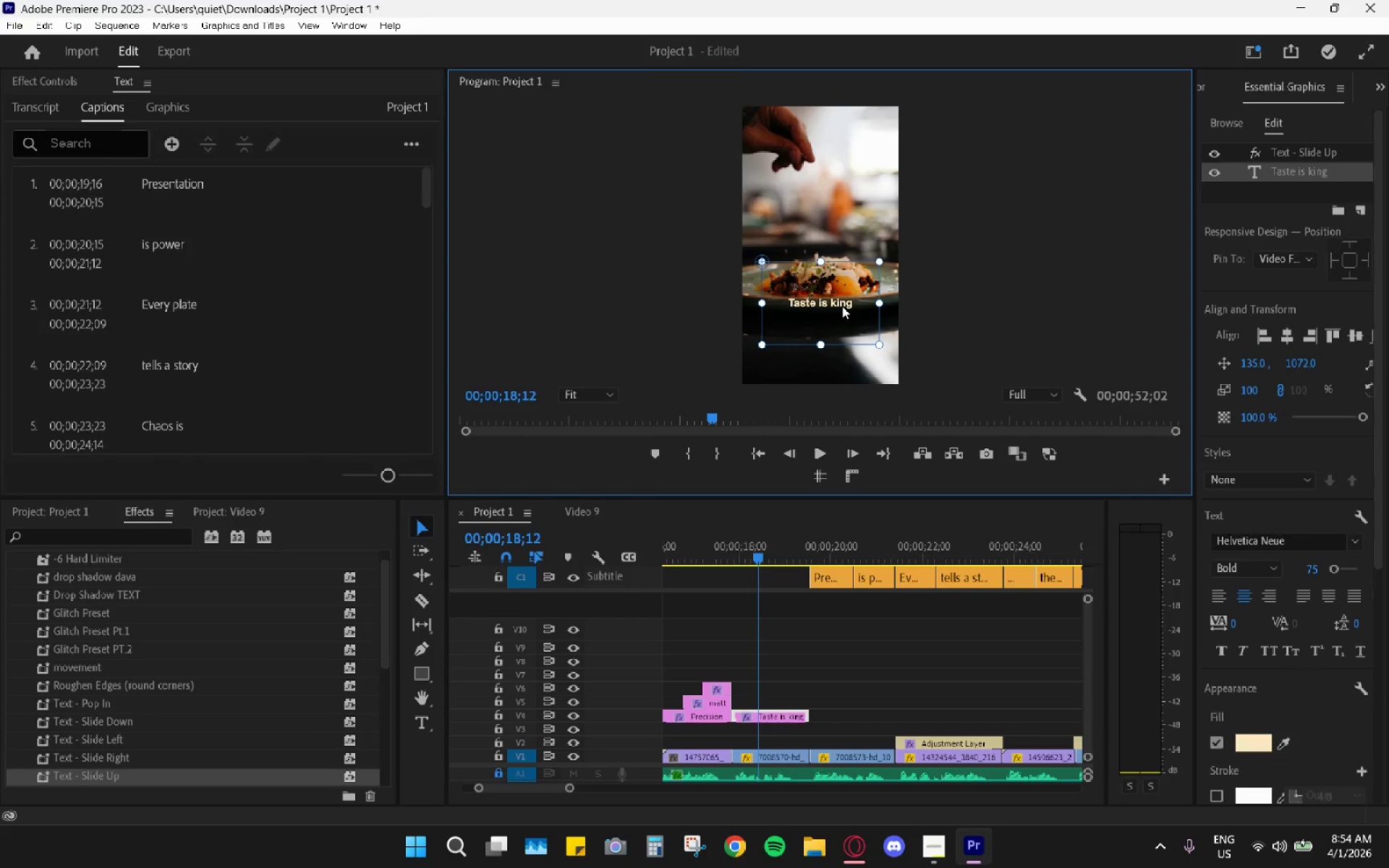 
left_click_drag(start_coordinate=[842, 306], to_coordinate=[845, 318])
 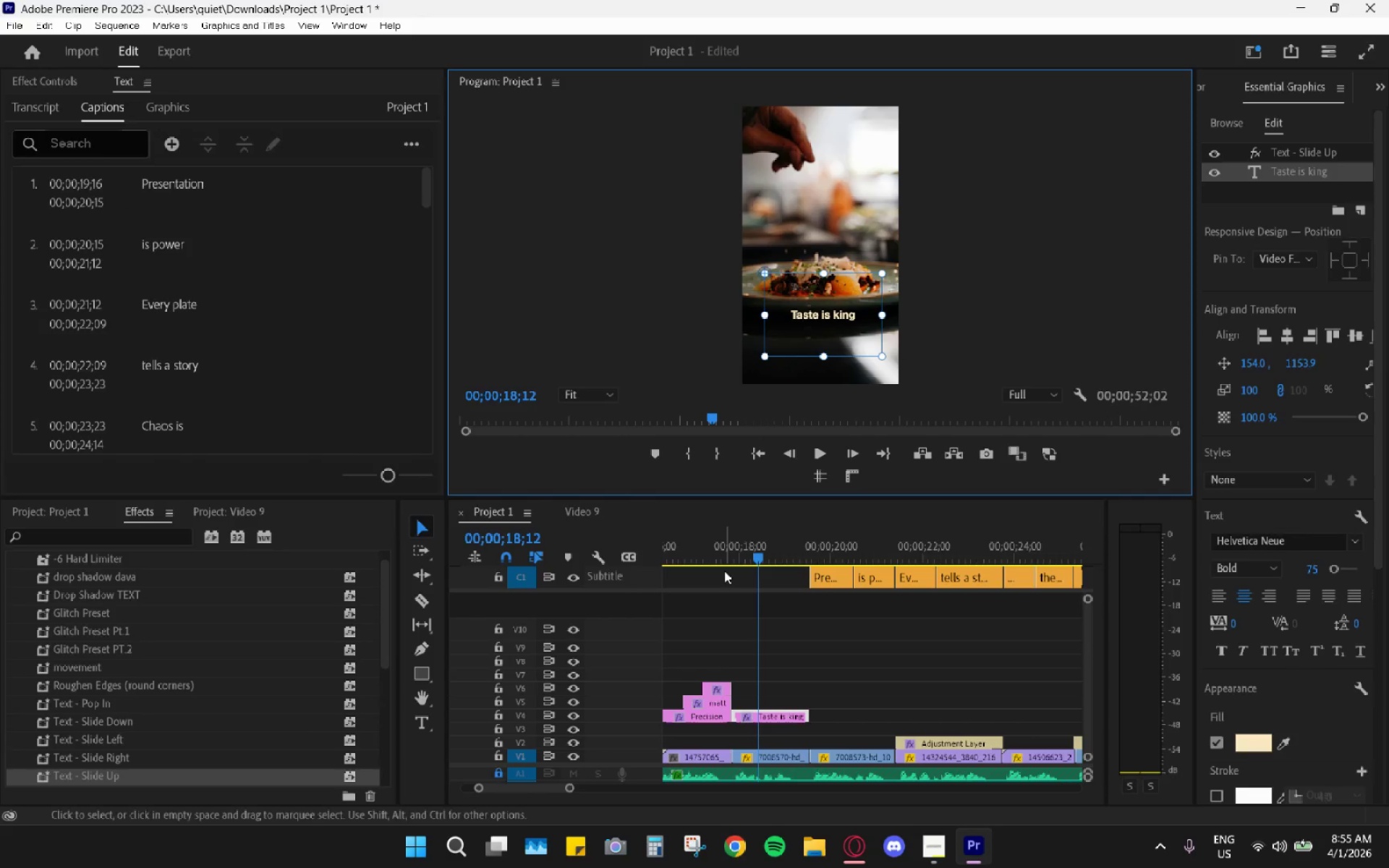 
left_click_drag(start_coordinate=[731, 536], to_coordinate=[686, 540])
 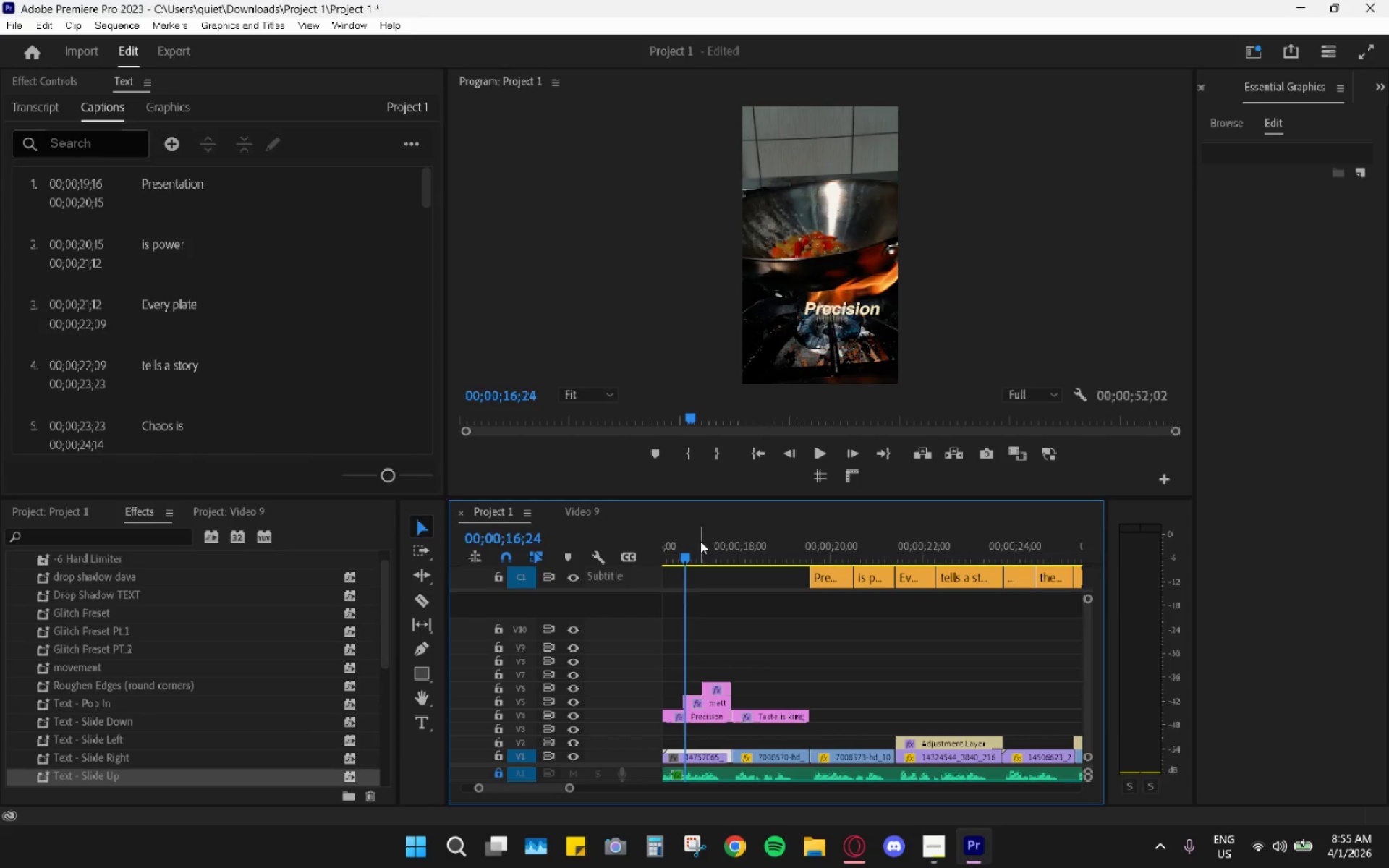 
key(Space)
 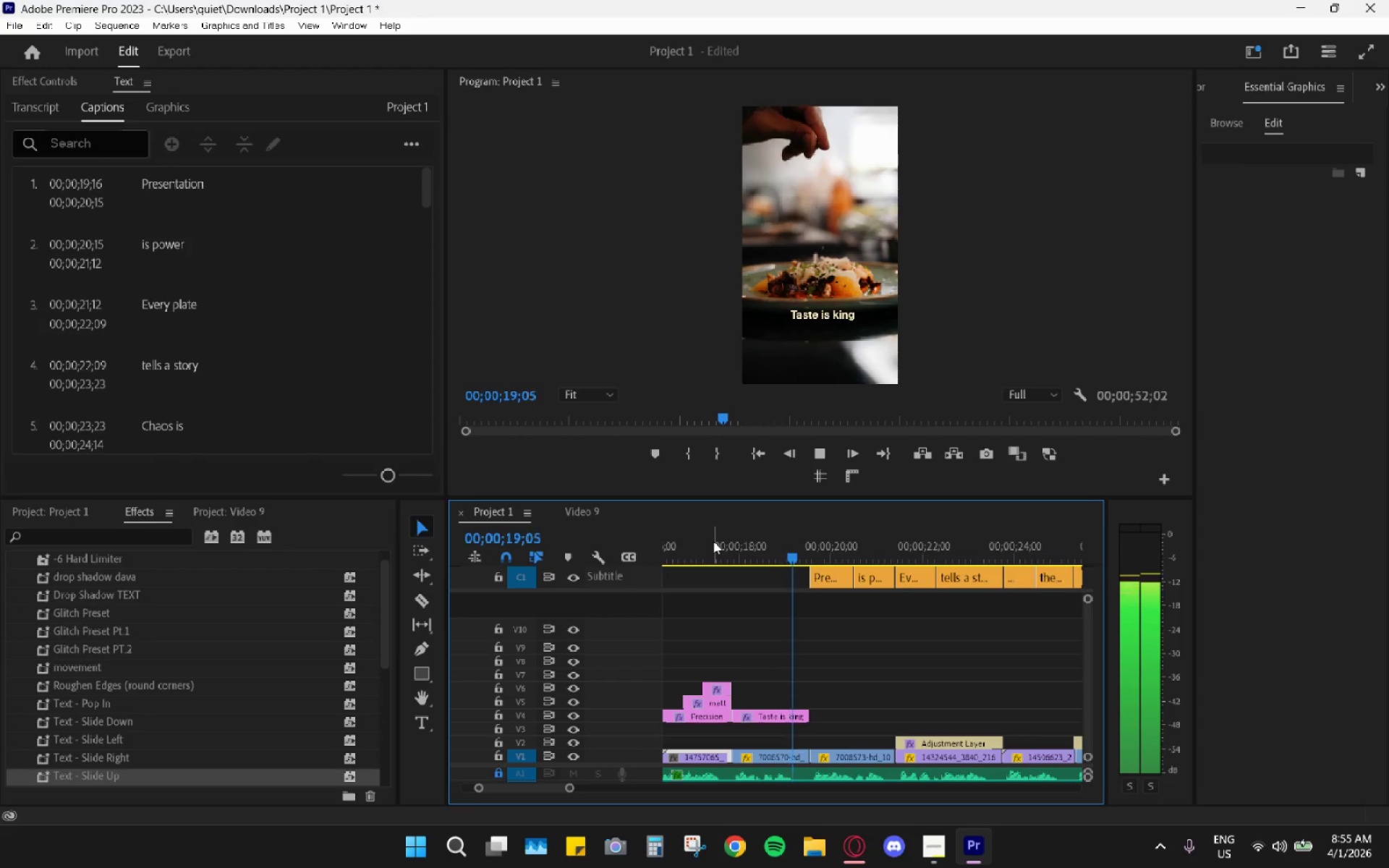 
key(Space)
 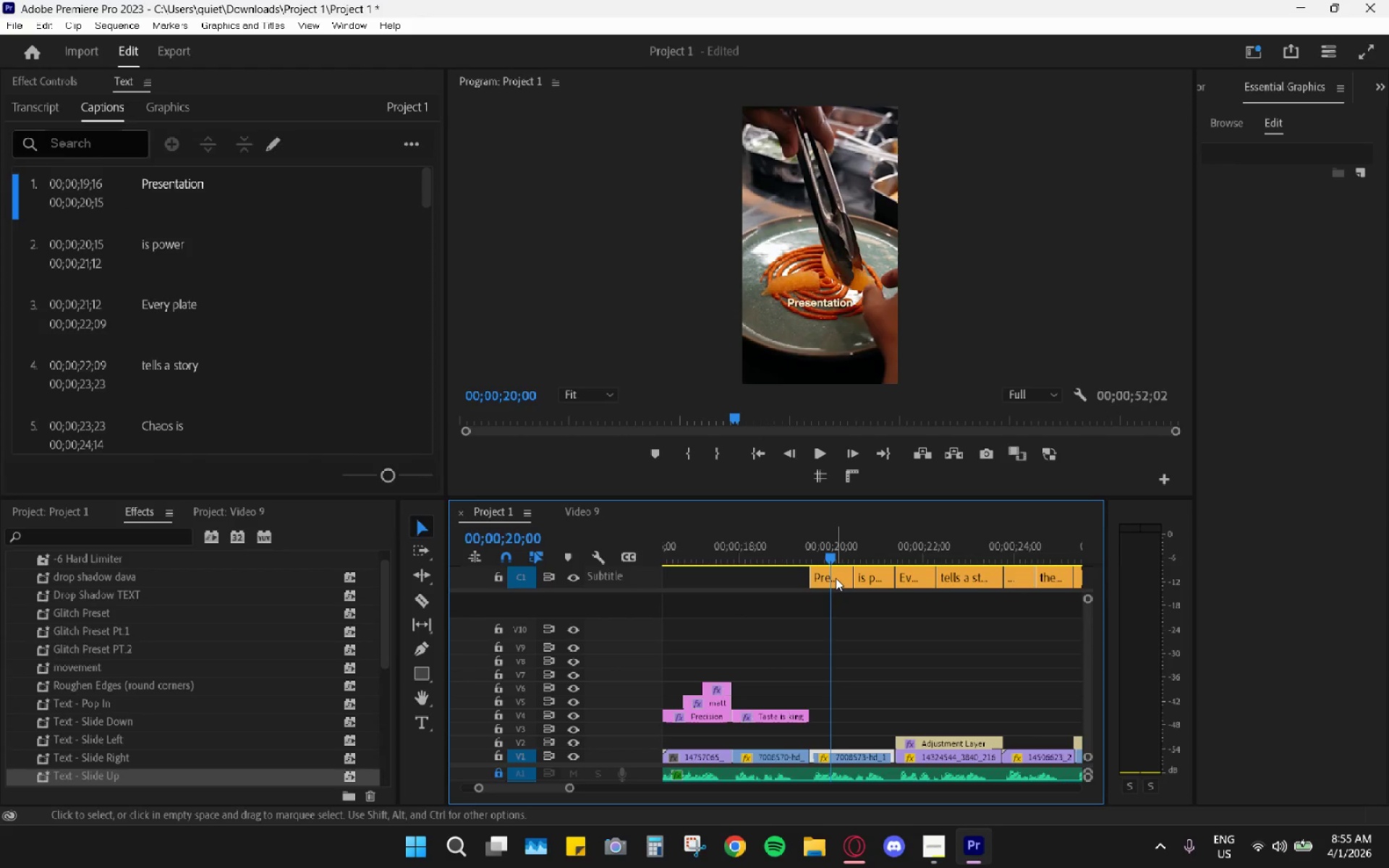 
left_click_drag(start_coordinate=[819, 603], to_coordinate=[868, 575])
 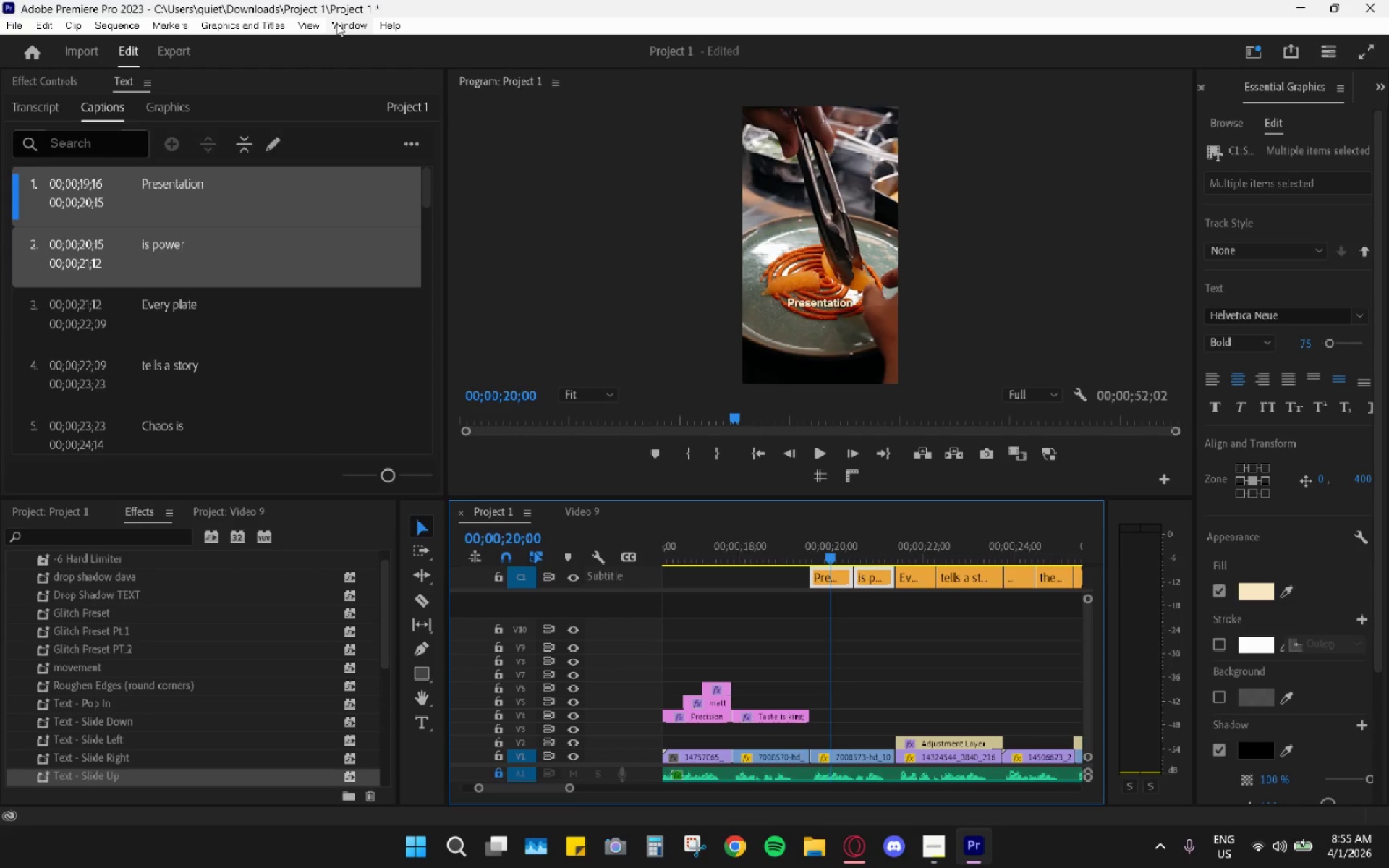 
left_click([271, 26])
 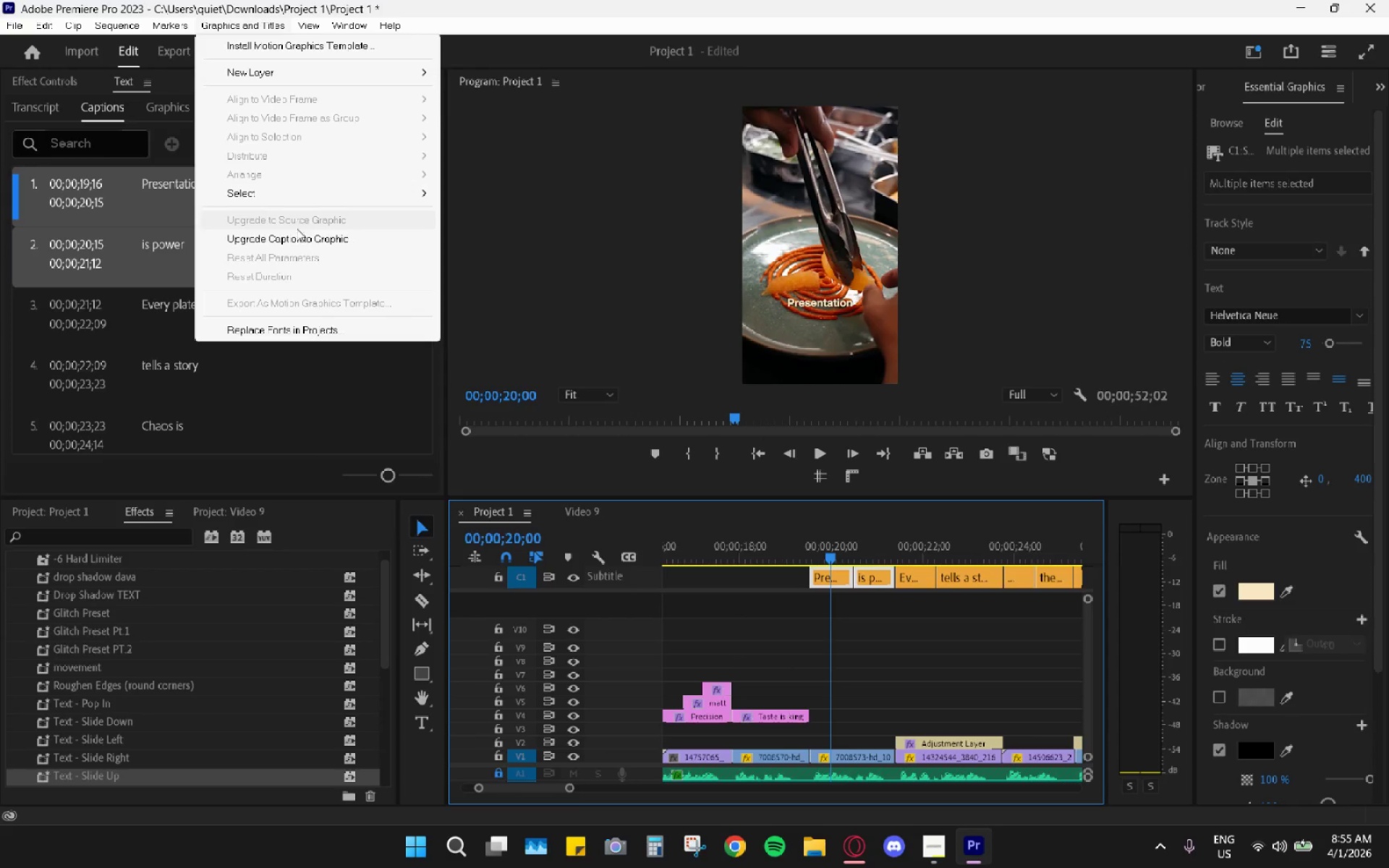 
left_click([297, 237])
 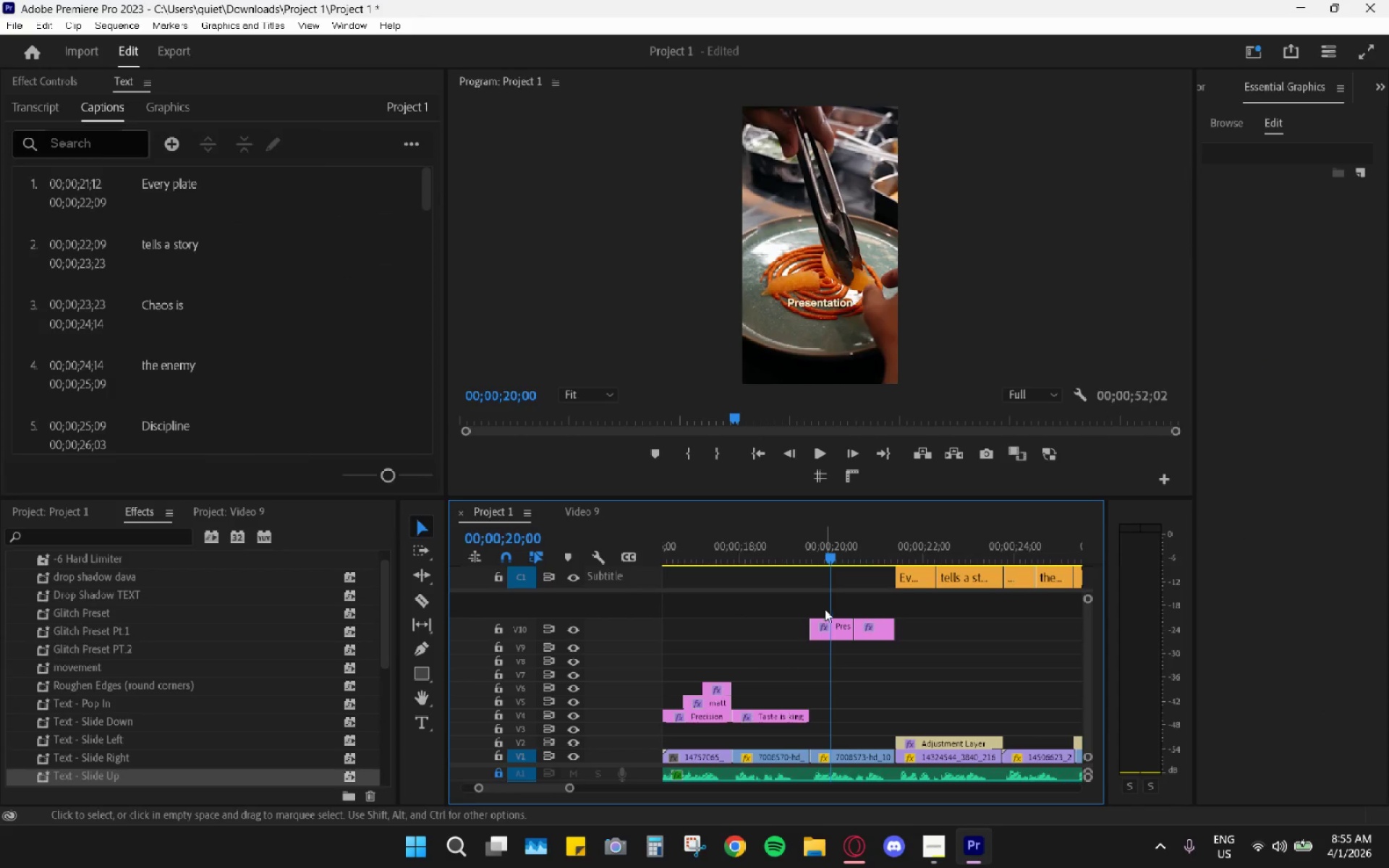 
left_click_drag(start_coordinate=[812, 657], to_coordinate=[878, 630])
 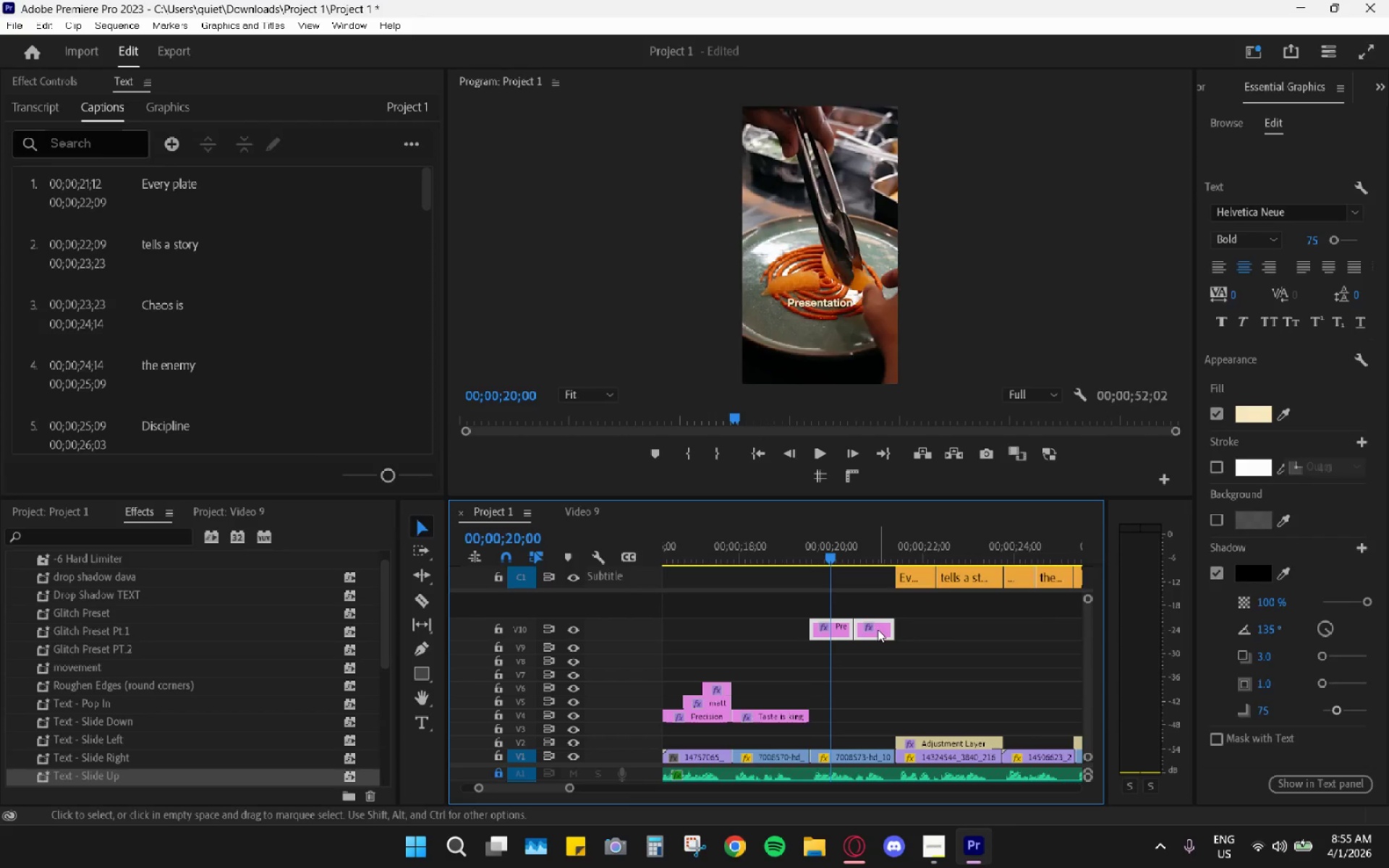 
left_click_drag(start_coordinate=[878, 629], to_coordinate=[877, 710])
 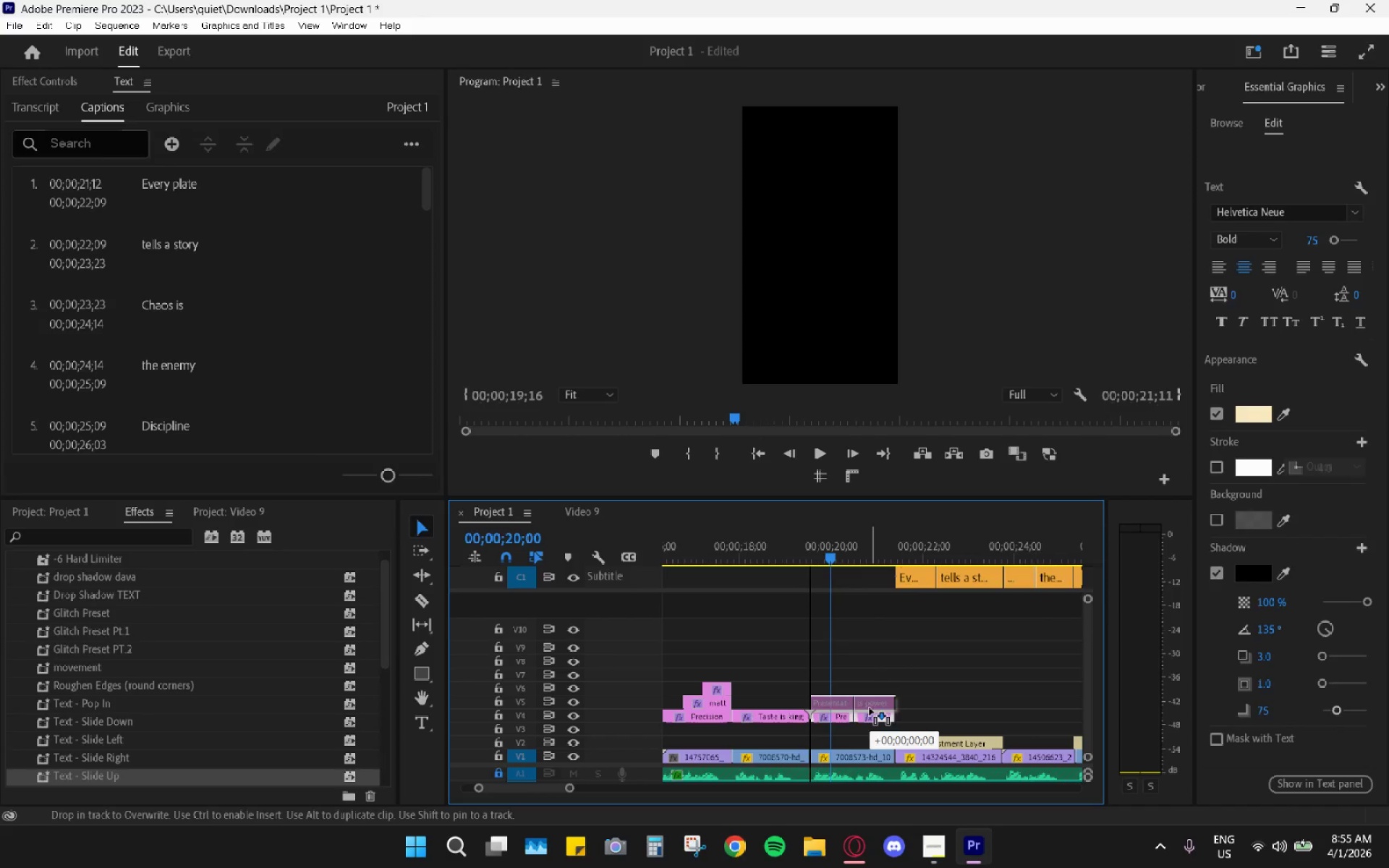 
left_click([878, 676])
 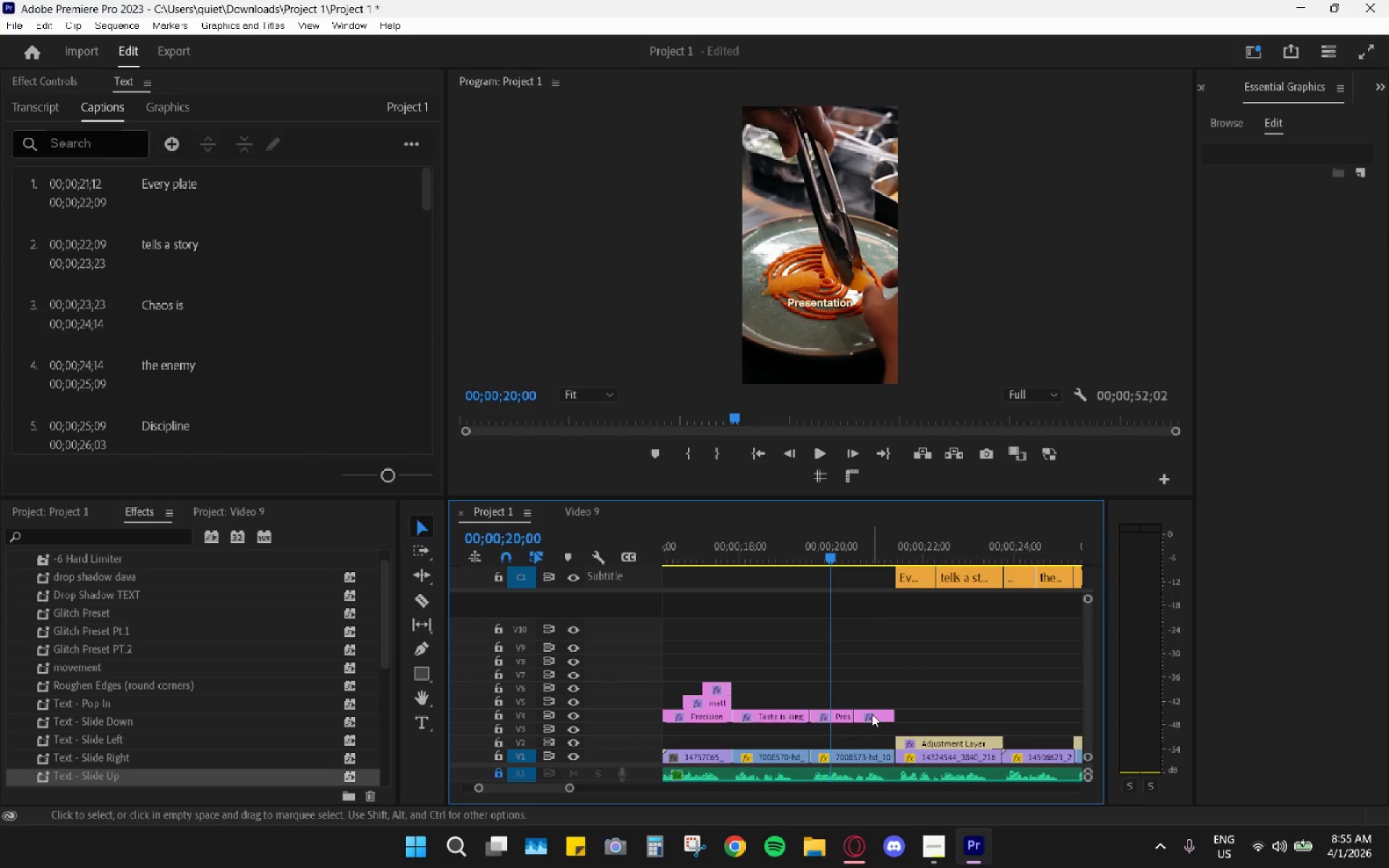 
left_click_drag(start_coordinate=[872, 714], to_coordinate=[872, 698])
 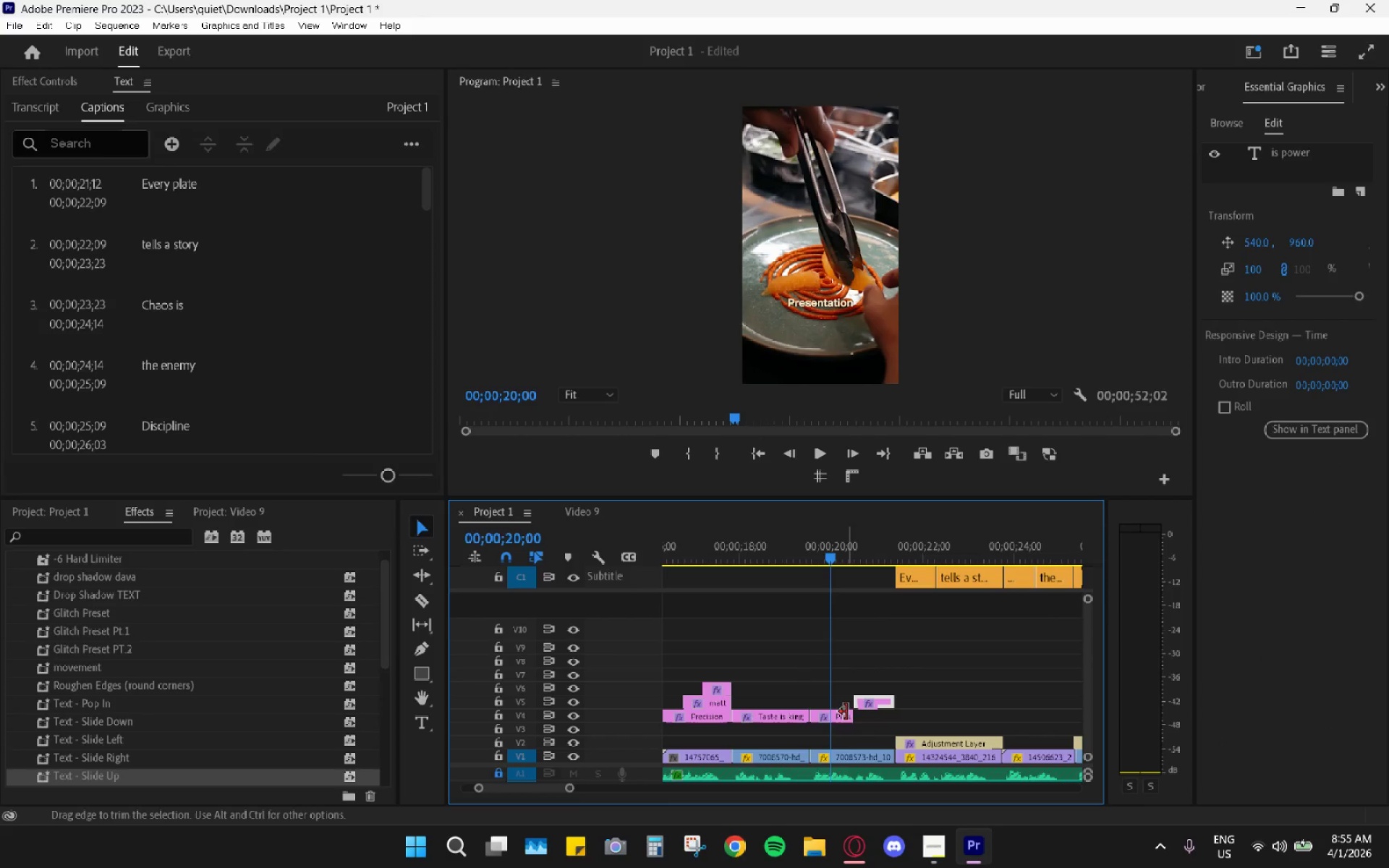 
left_click_drag(start_coordinate=[848, 714], to_coordinate=[889, 714])
 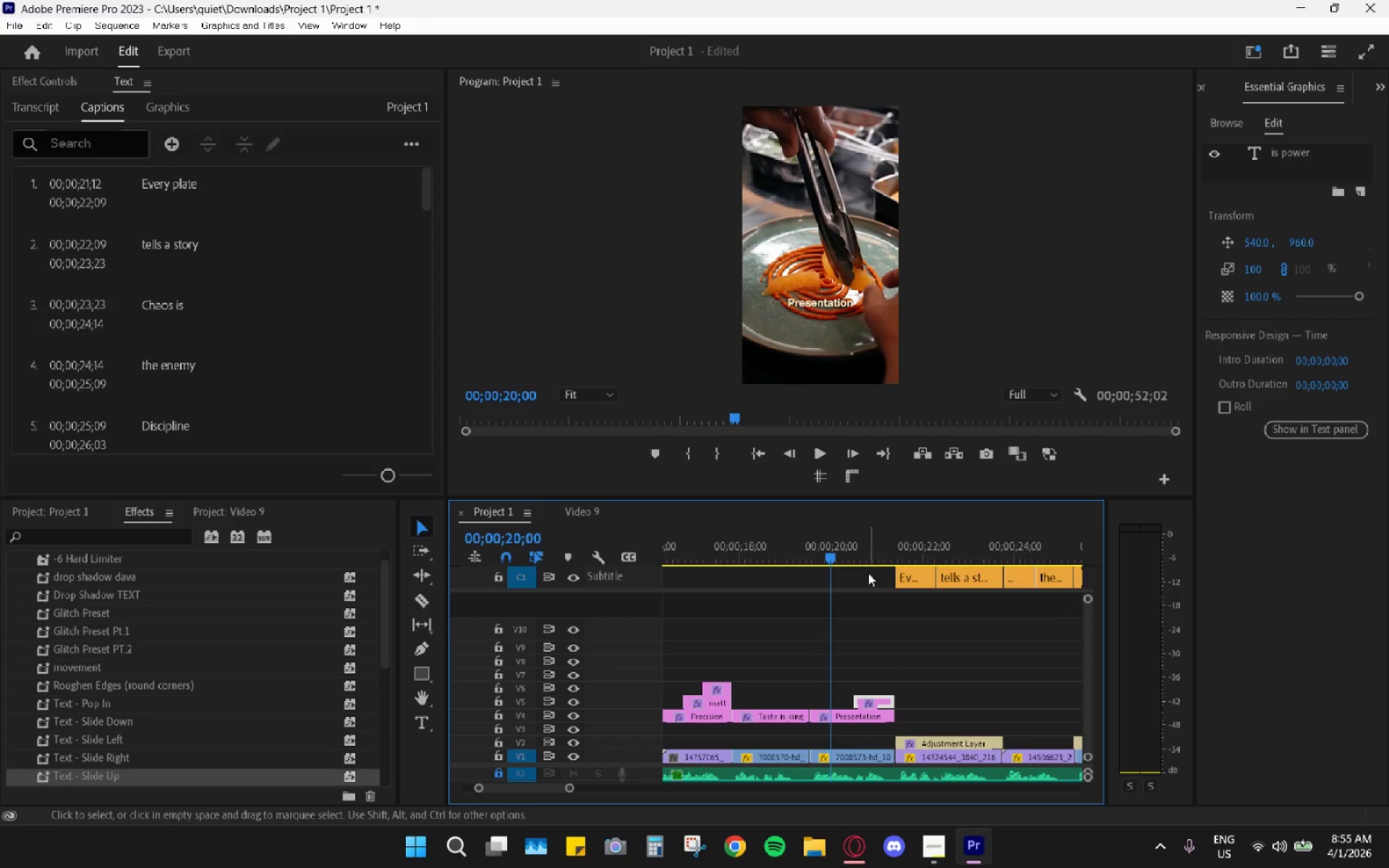 
left_click_drag(start_coordinate=[862, 545], to_coordinate=[885, 550])
 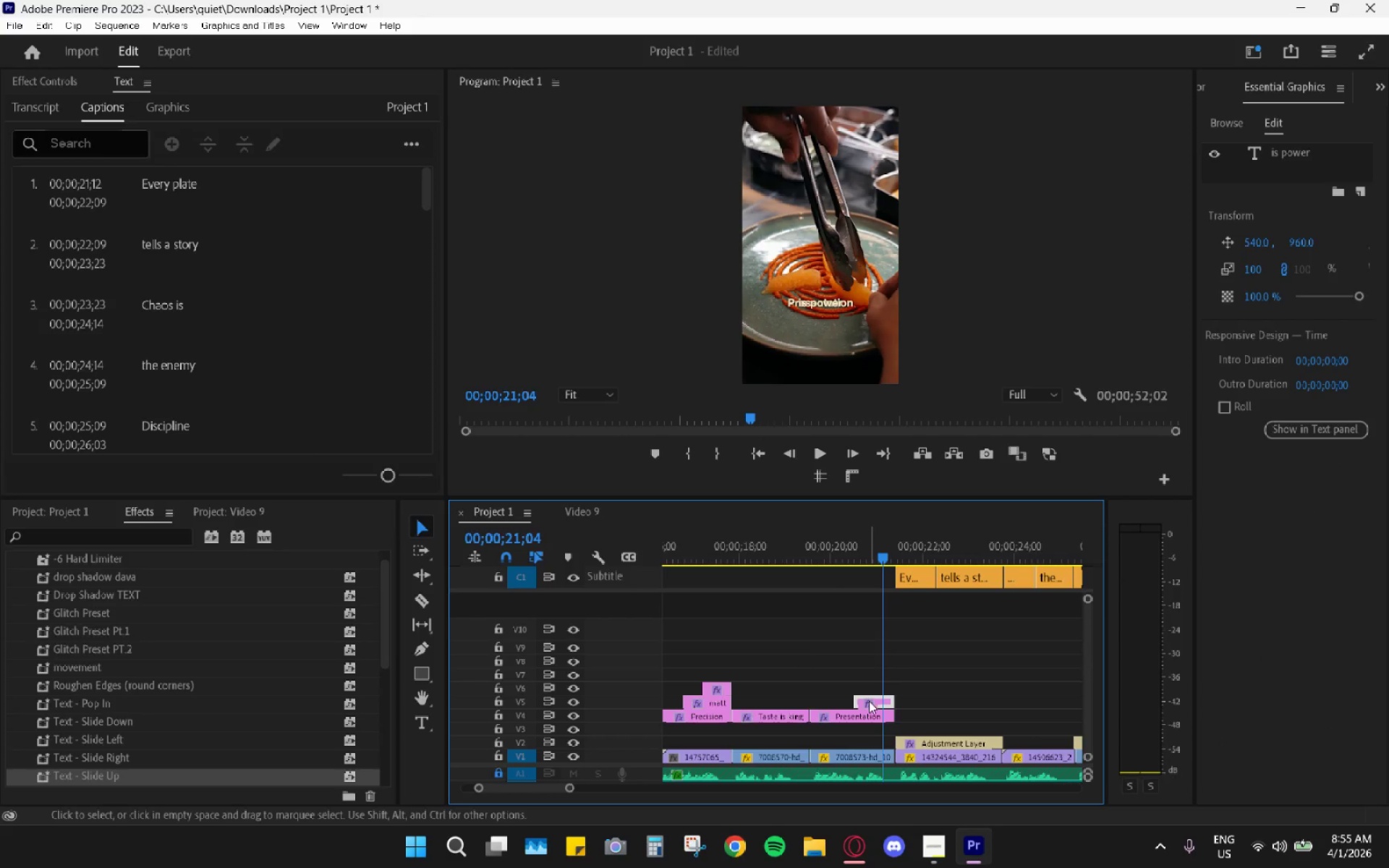 
left_click([871, 702])
 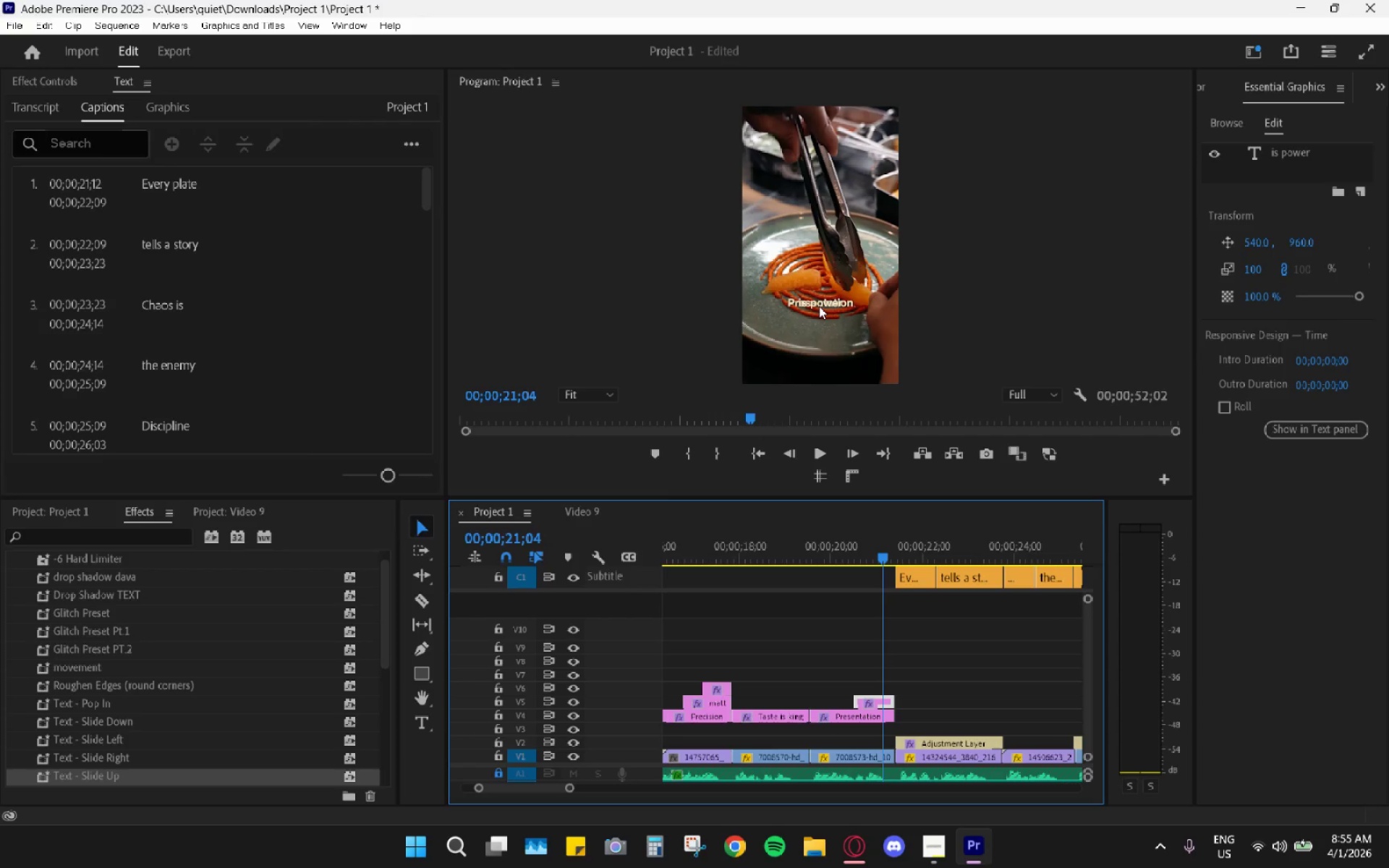 
left_click([819, 306])
 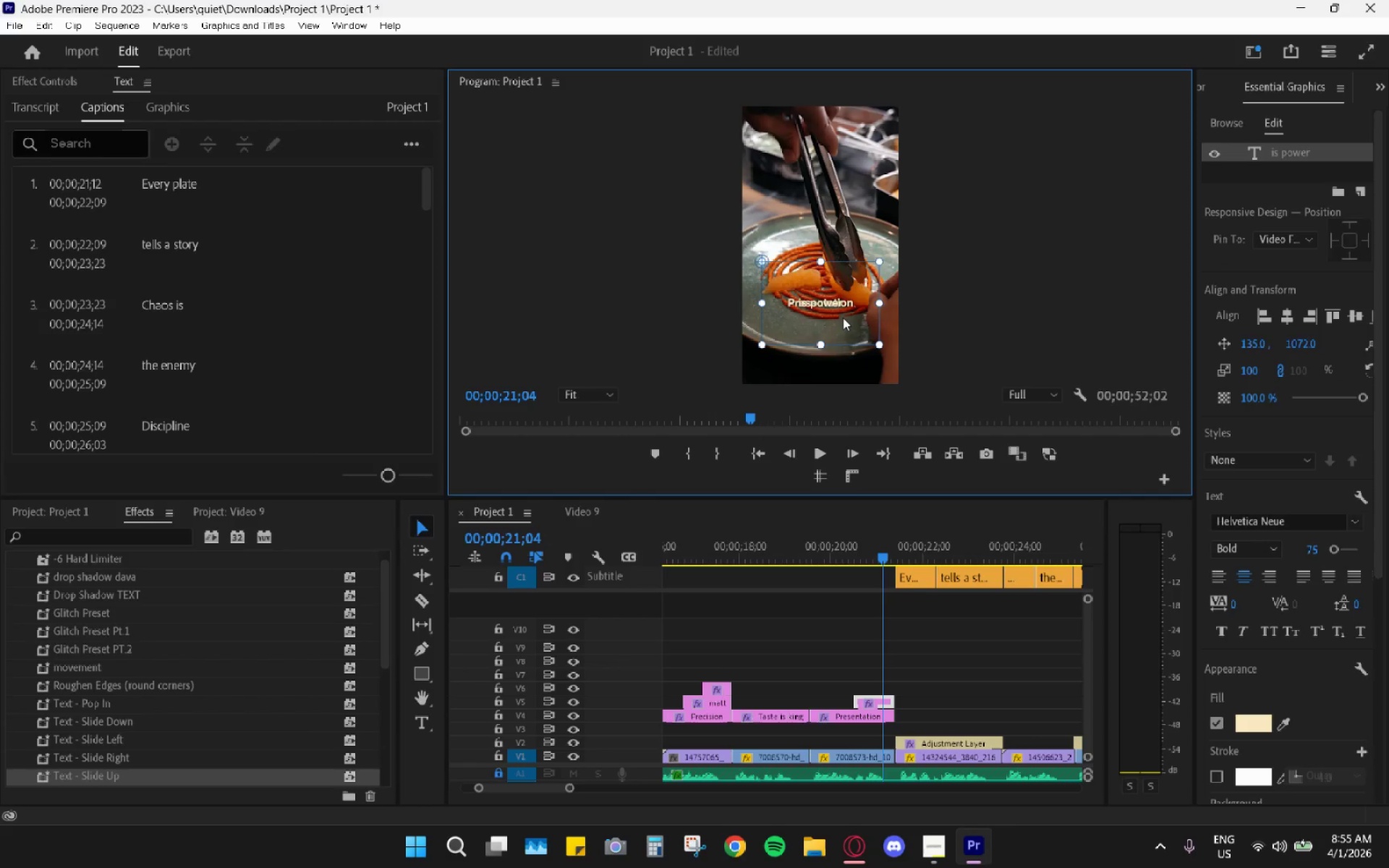 
left_click_drag(start_coordinate=[840, 299], to_coordinate=[843, 318])
 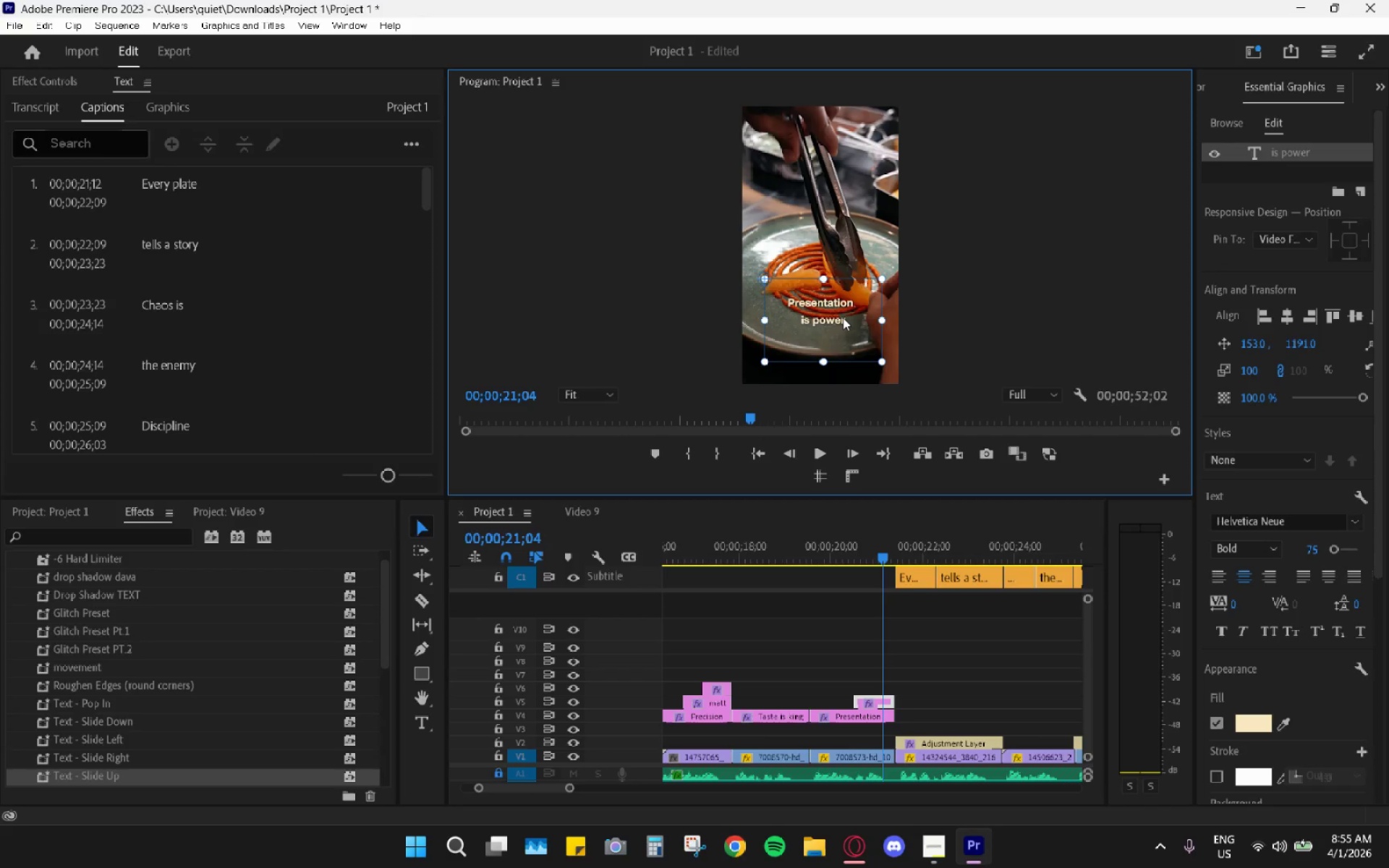 
left_click_drag(start_coordinate=[843, 318], to_coordinate=[839, 312])
 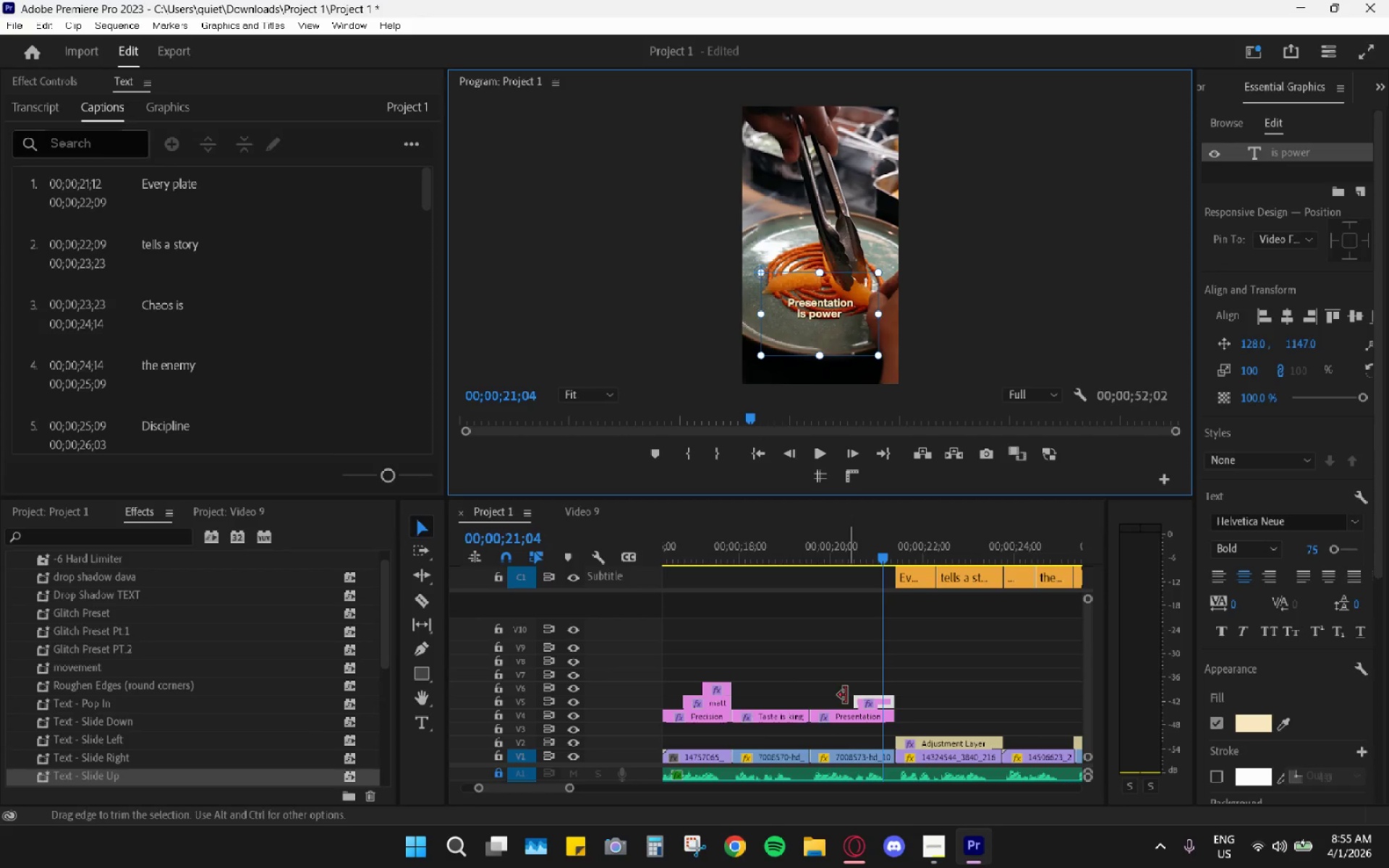 
left_click_drag(start_coordinate=[753, 537], to_coordinate=[742, 540])
 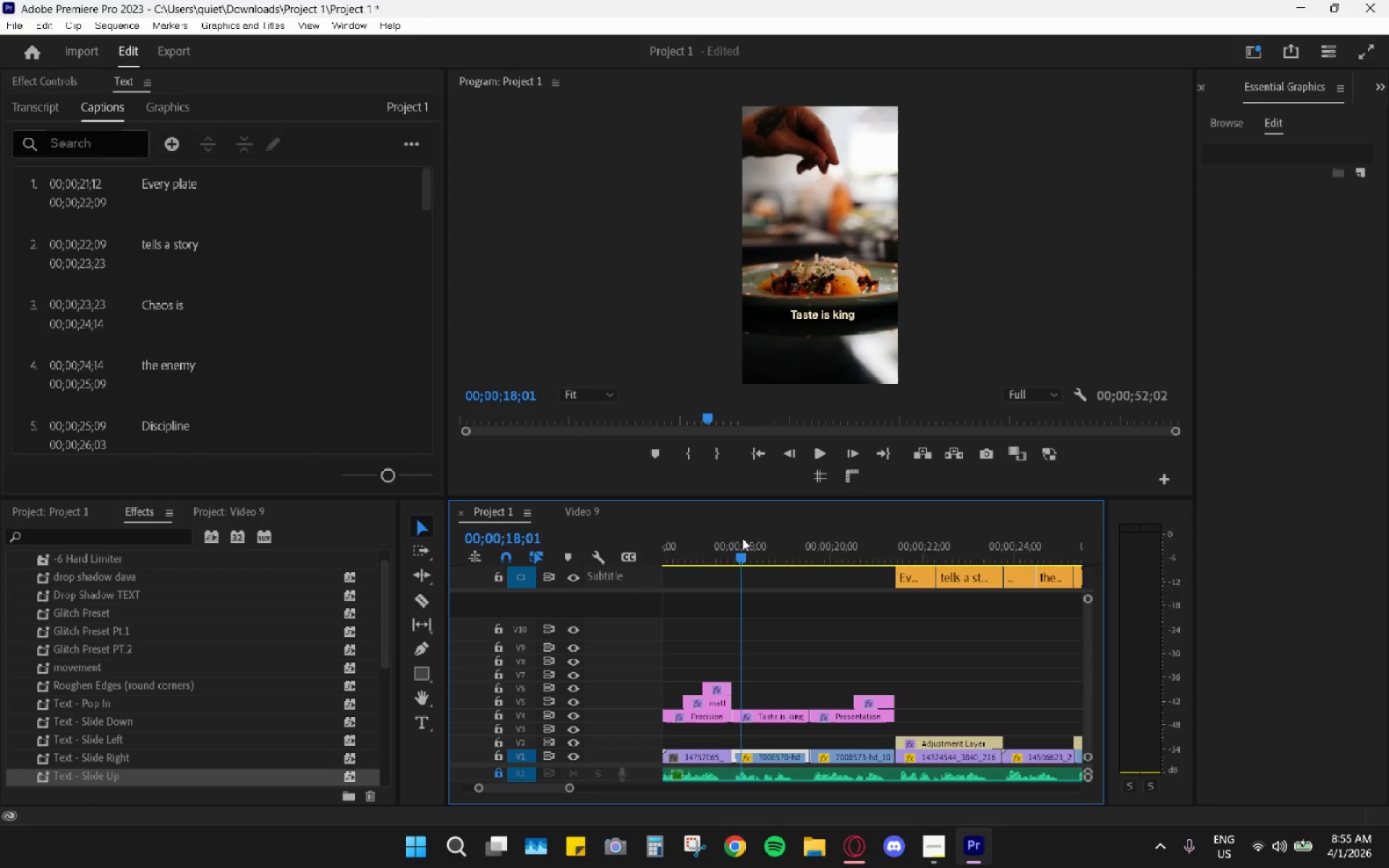 
key(Space)
 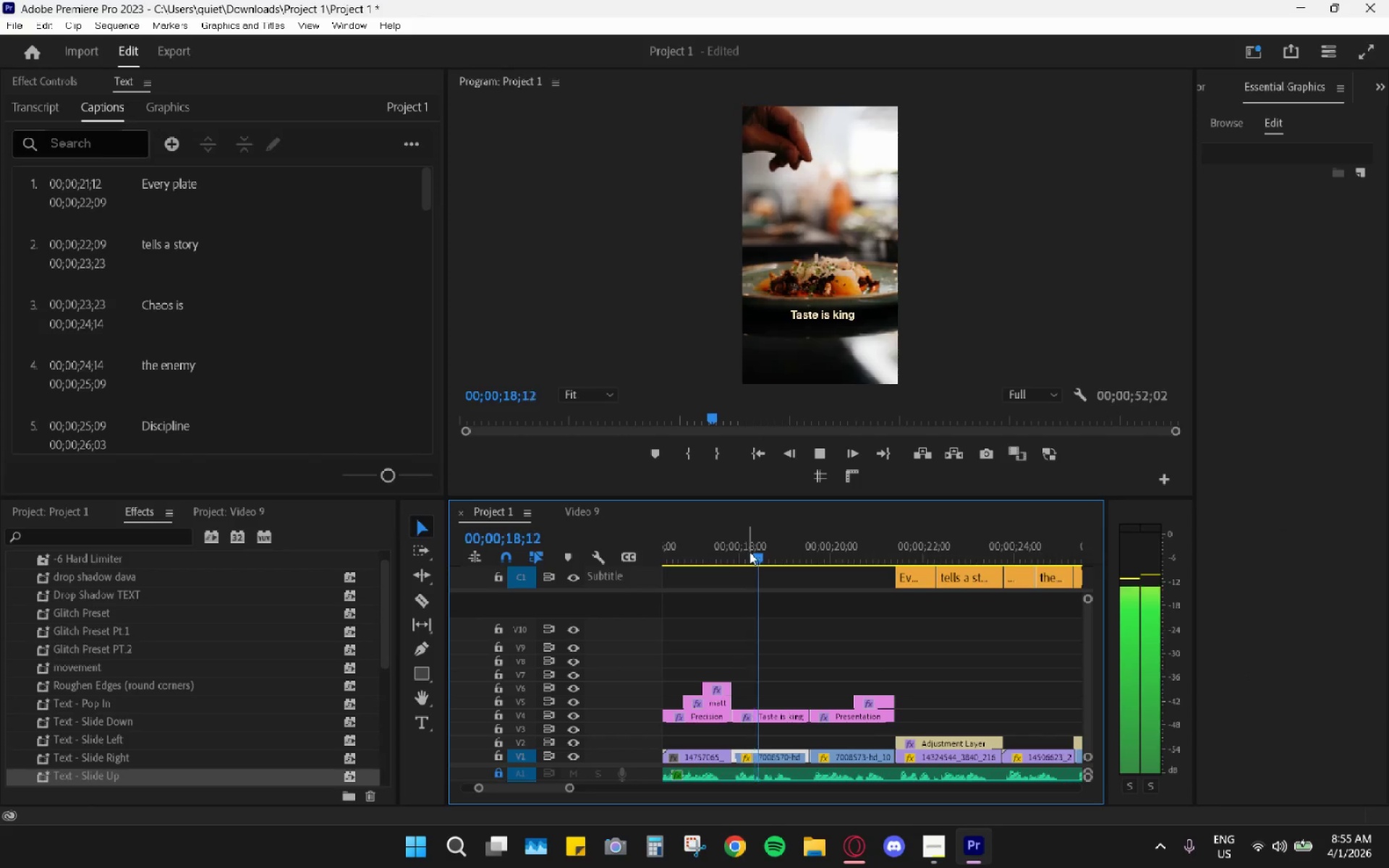 
left_click_drag(start_coordinate=[751, 552], to_coordinate=[723, 548])
 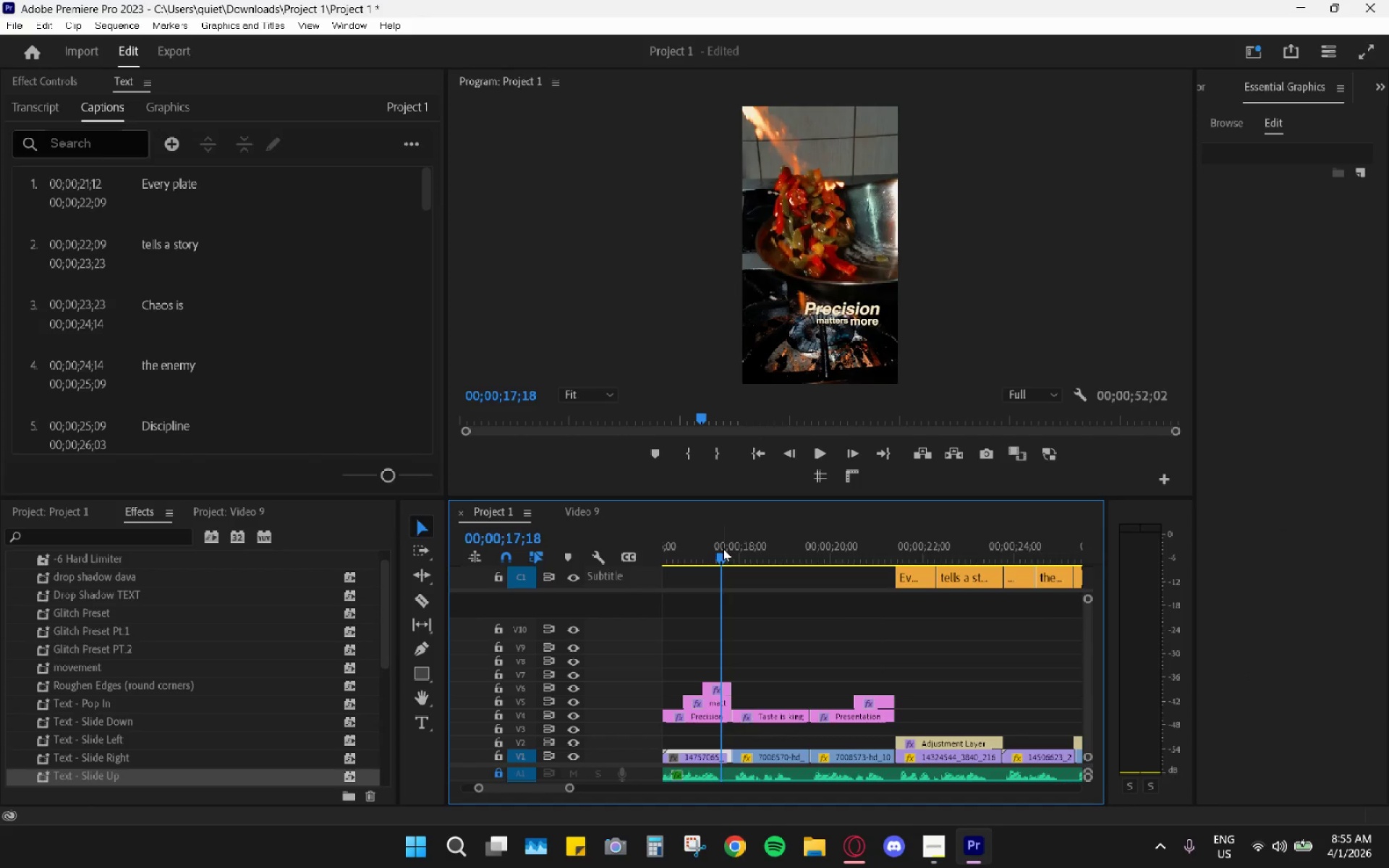 
key(Space)
 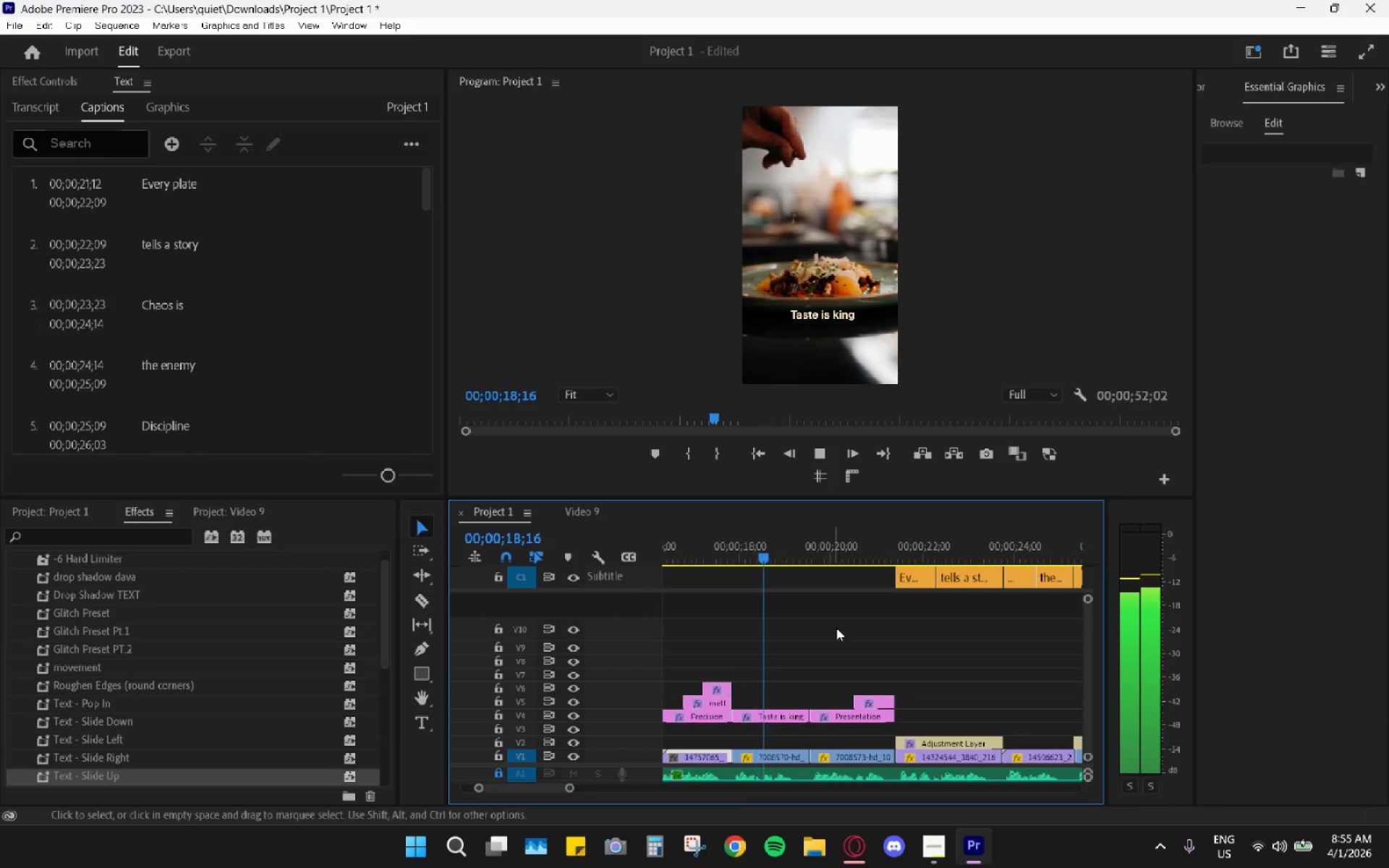 
key(Space)
 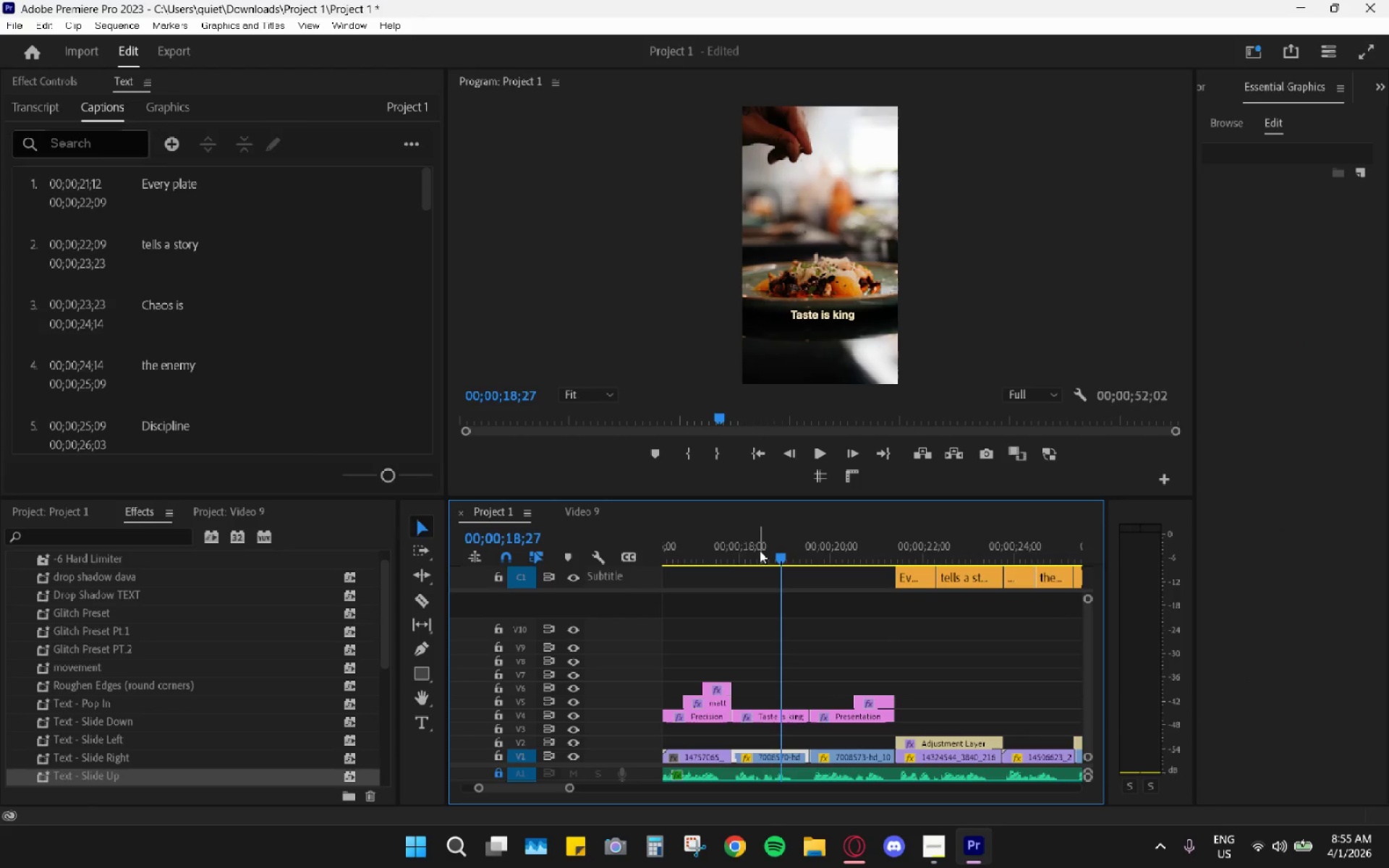 
left_click_drag(start_coordinate=[757, 548], to_coordinate=[730, 546])
 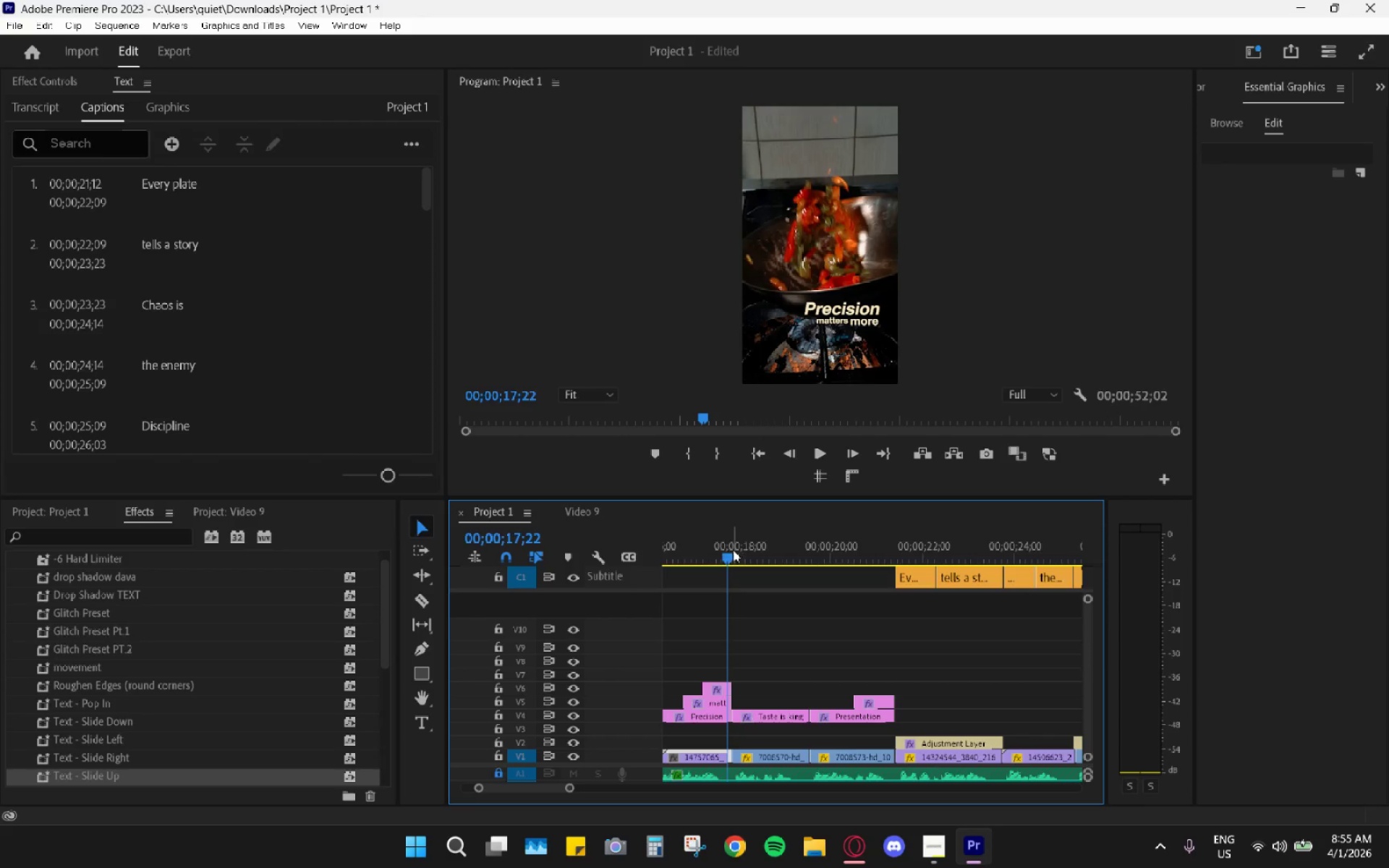 
key(Space)
 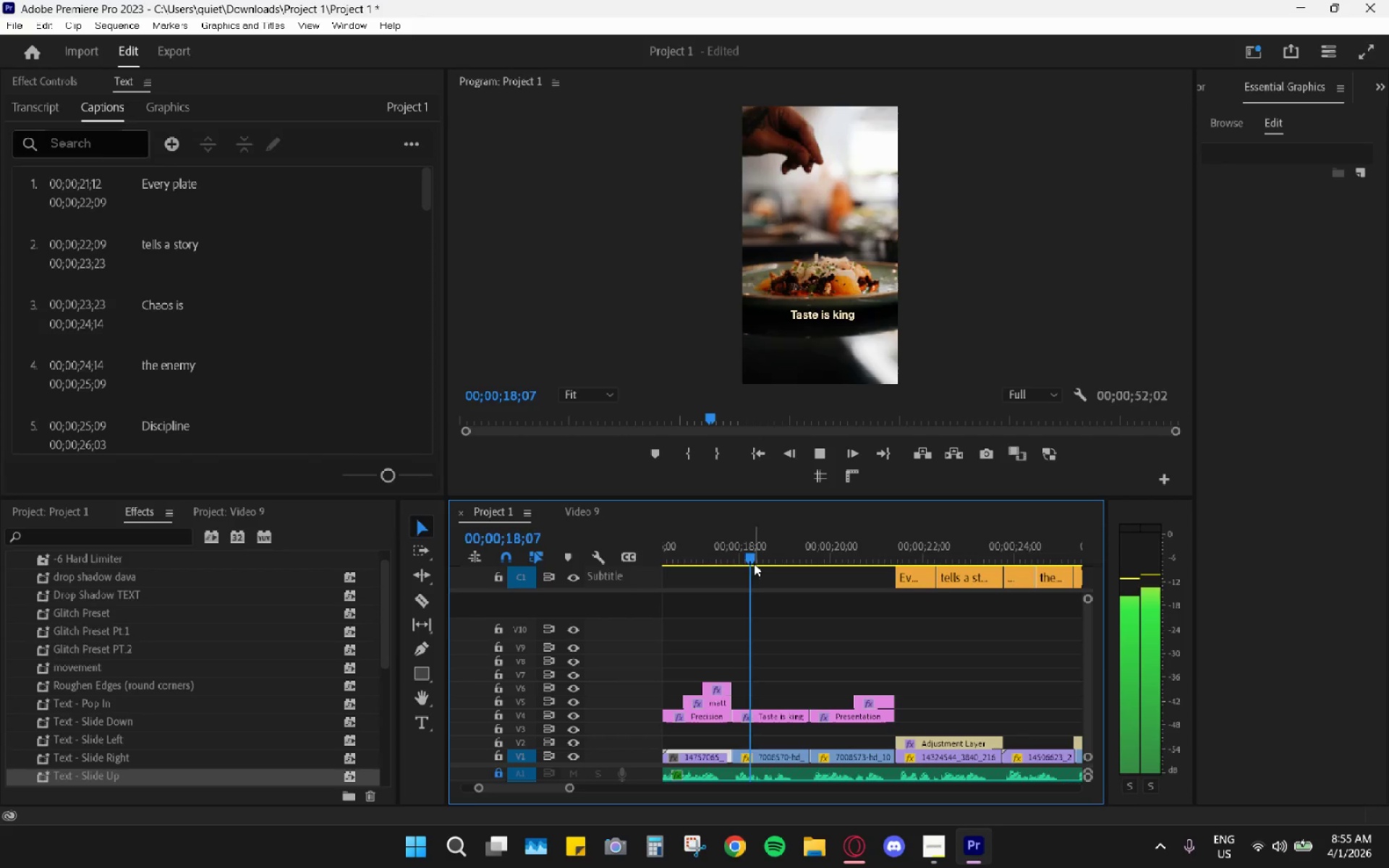 
key(Space)
 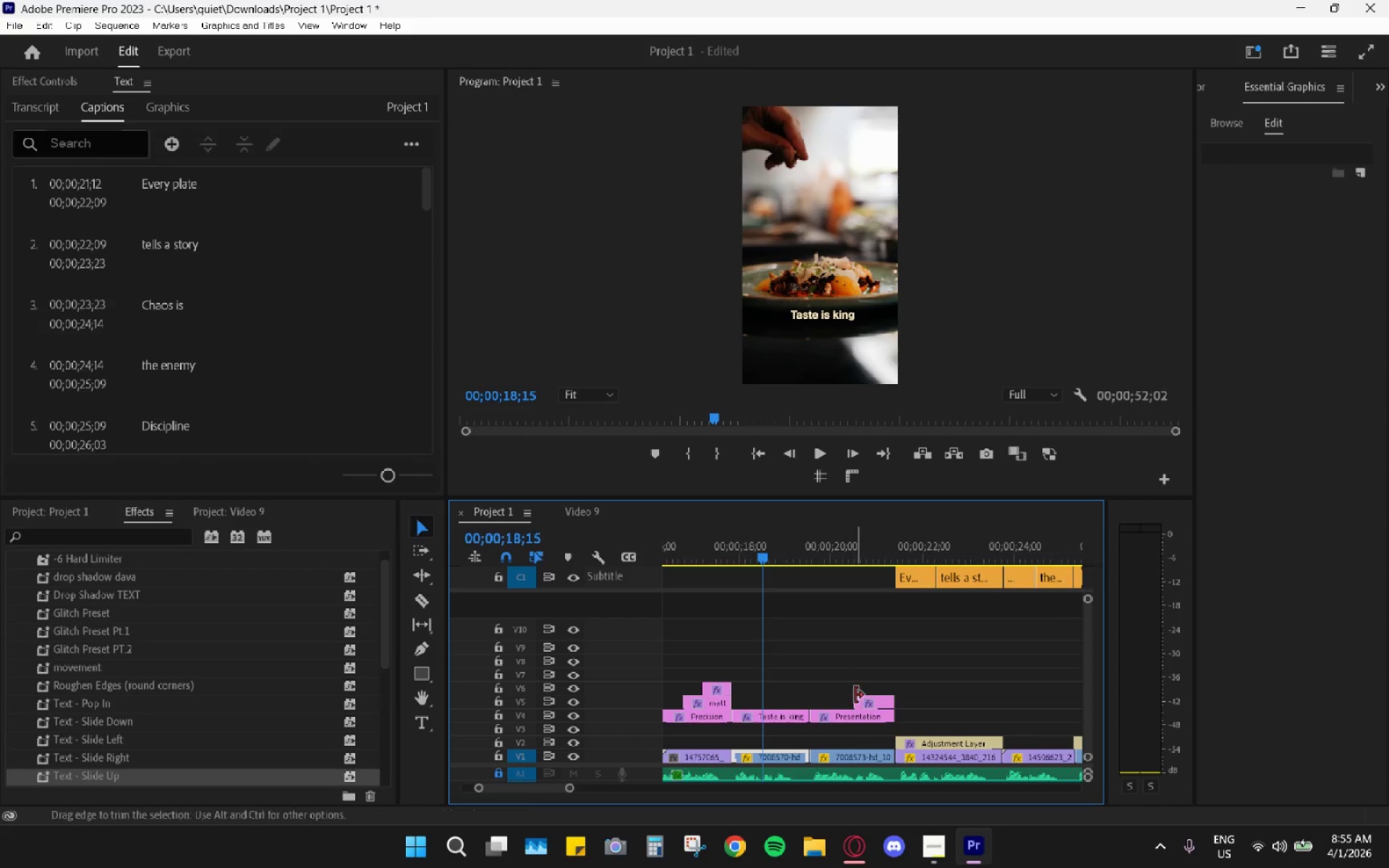 
left_click_drag(start_coordinate=[857, 698], to_coordinate=[818, 696])
 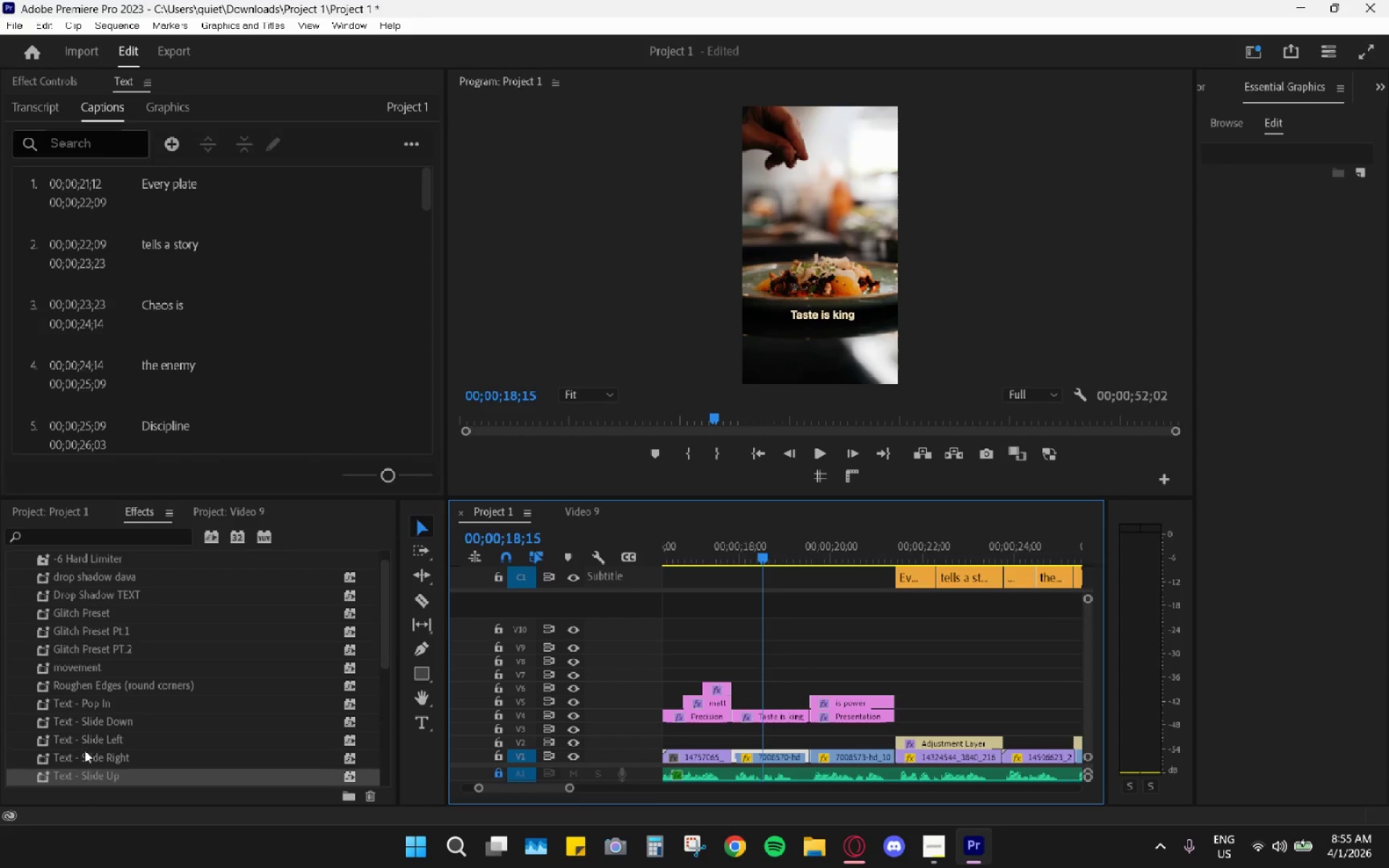 
left_click_drag(start_coordinate=[93, 775], to_coordinate=[839, 718])
 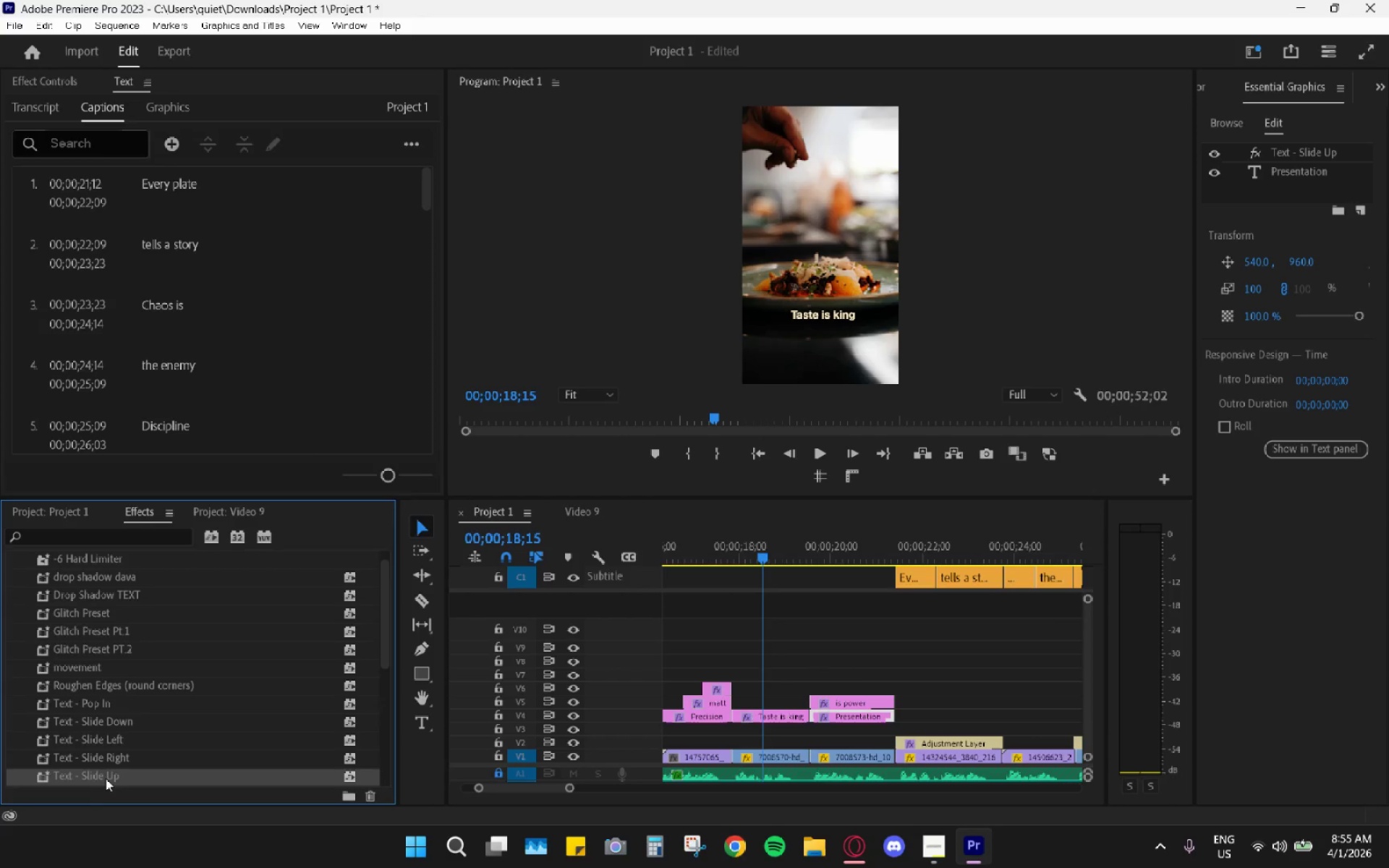 
left_click_drag(start_coordinate=[97, 776], to_coordinate=[853, 707])
 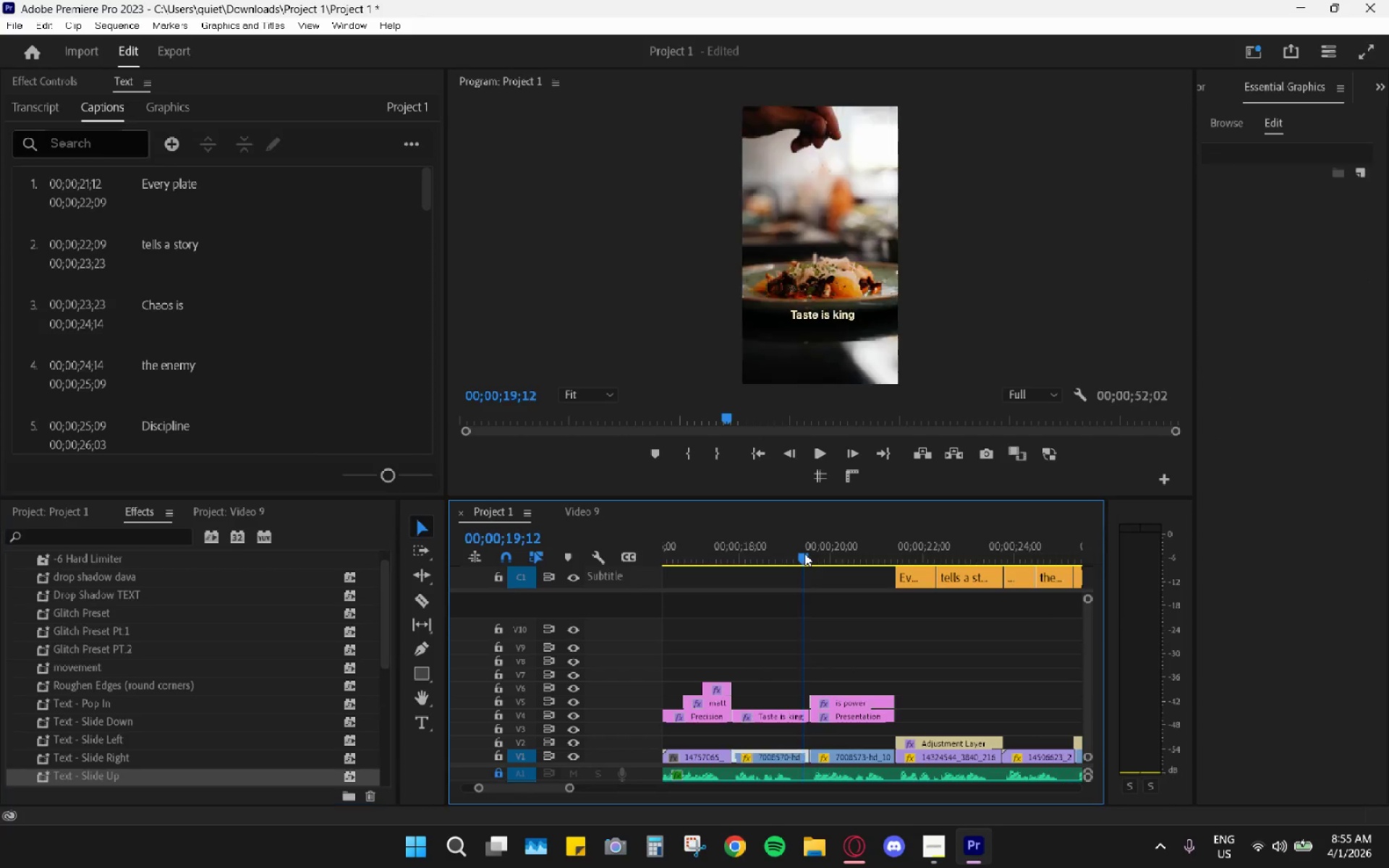 
key(Space)
 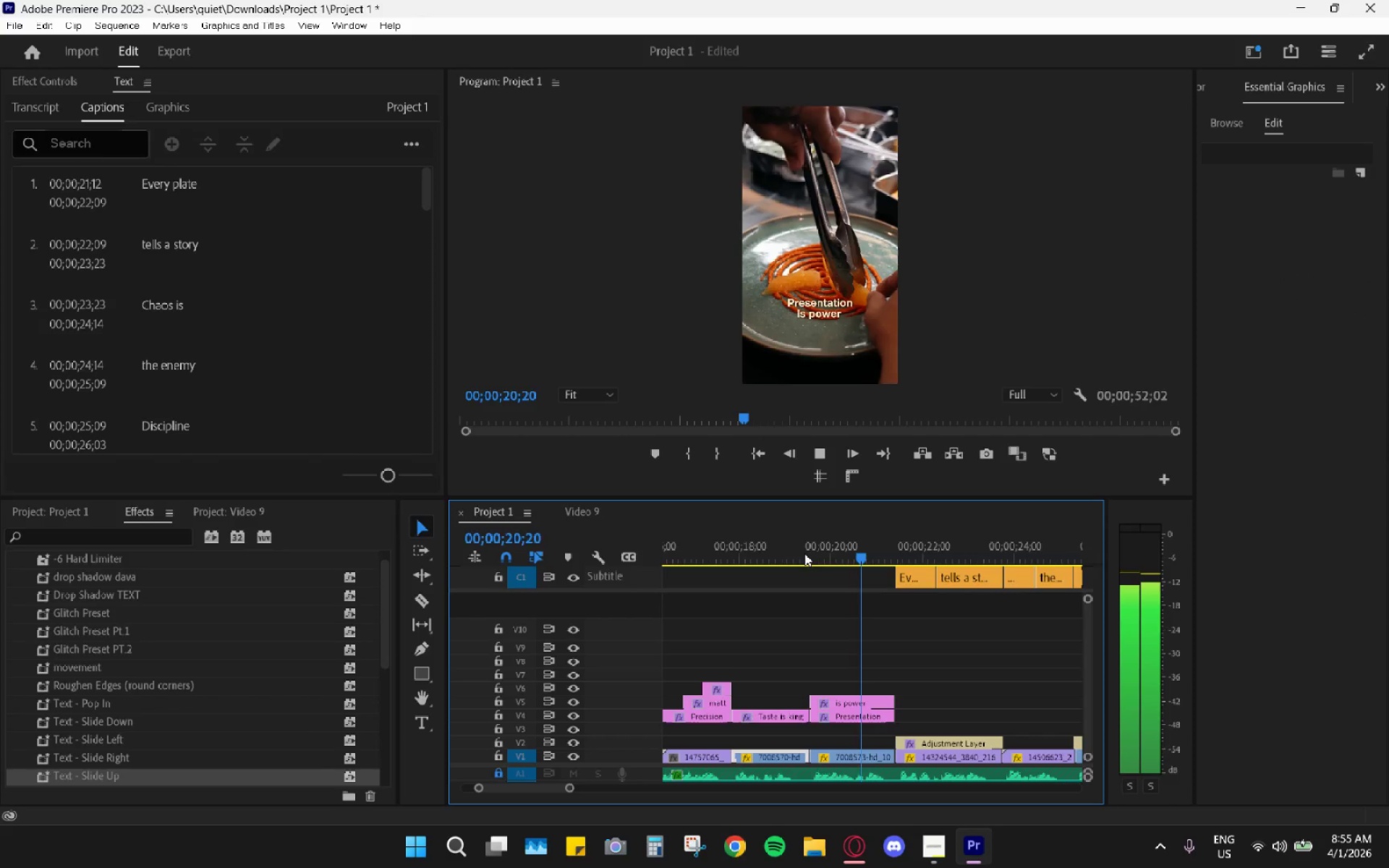 
key(Space)
 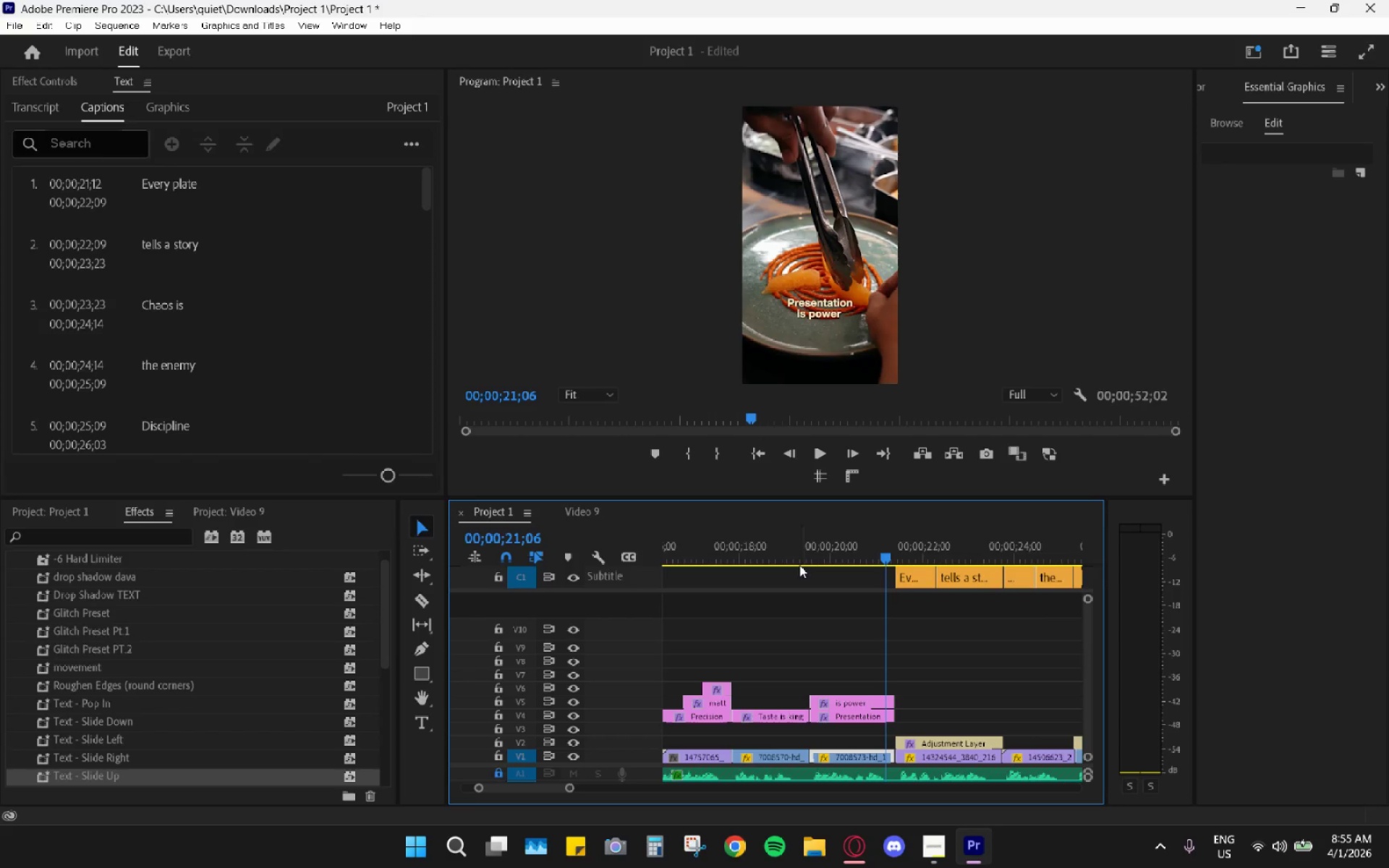 
key(Control+Z)
 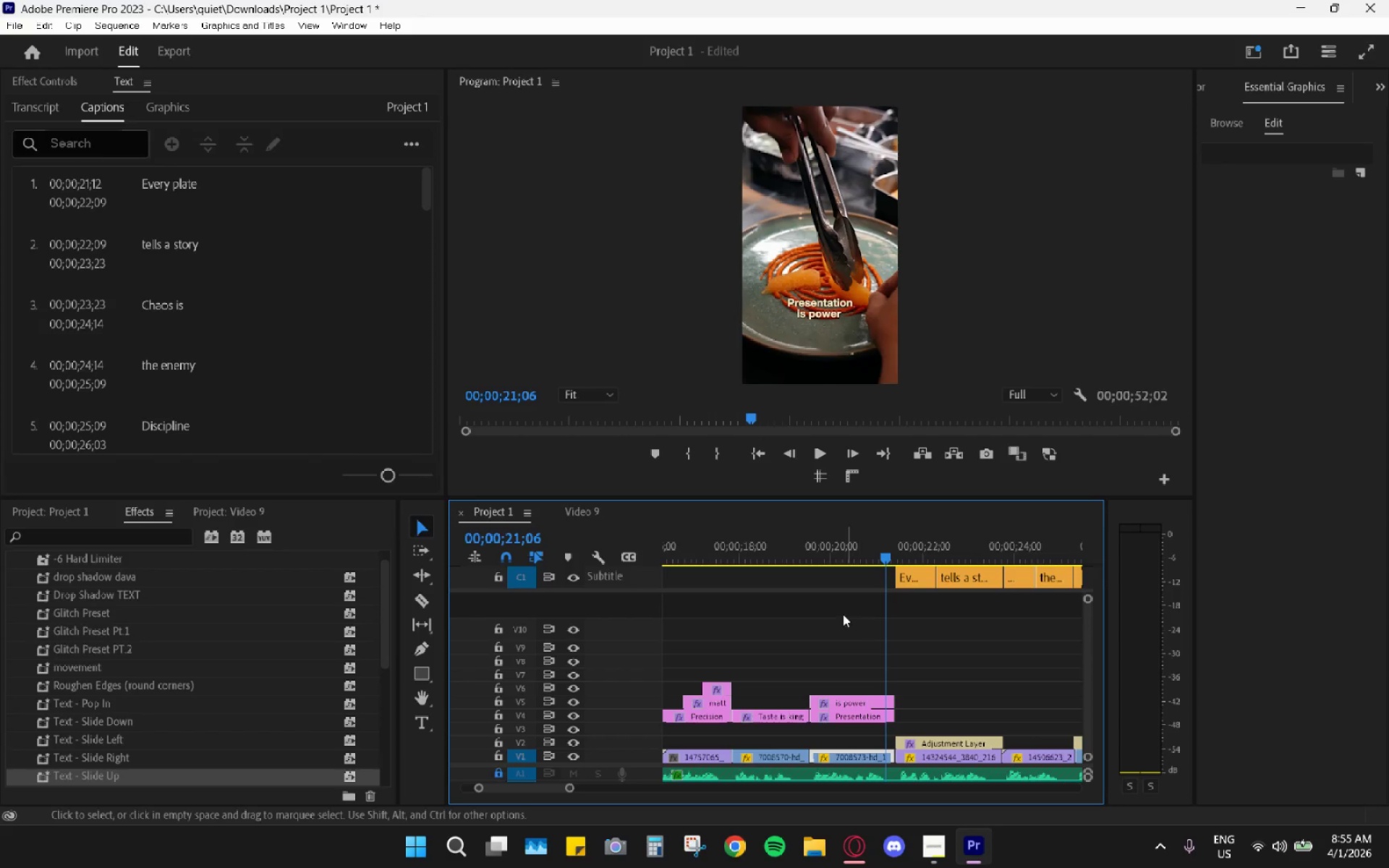 
left_click_drag(start_coordinate=[820, 563], to_coordinate=[804, 559])
 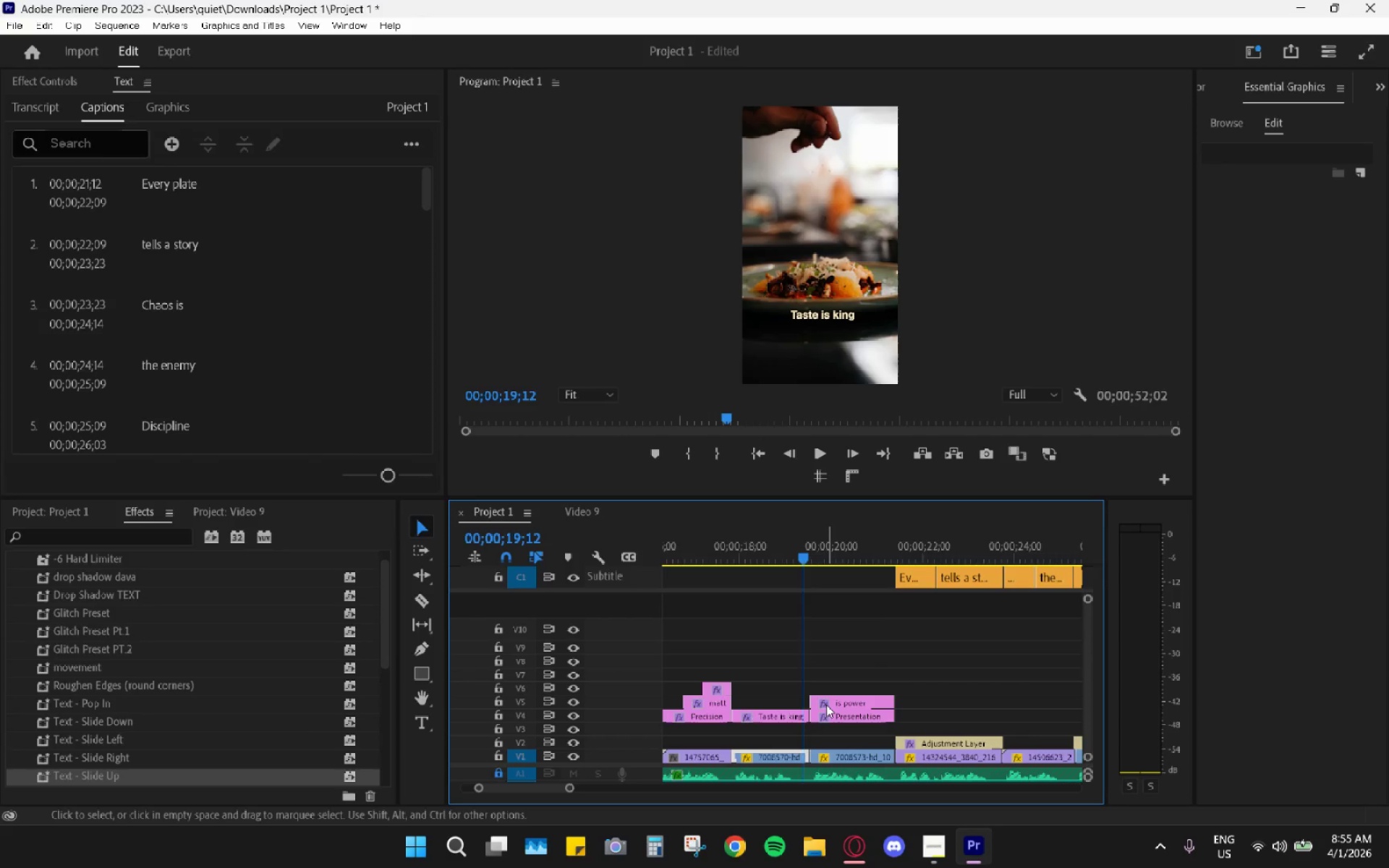 
key(Control+Z)
 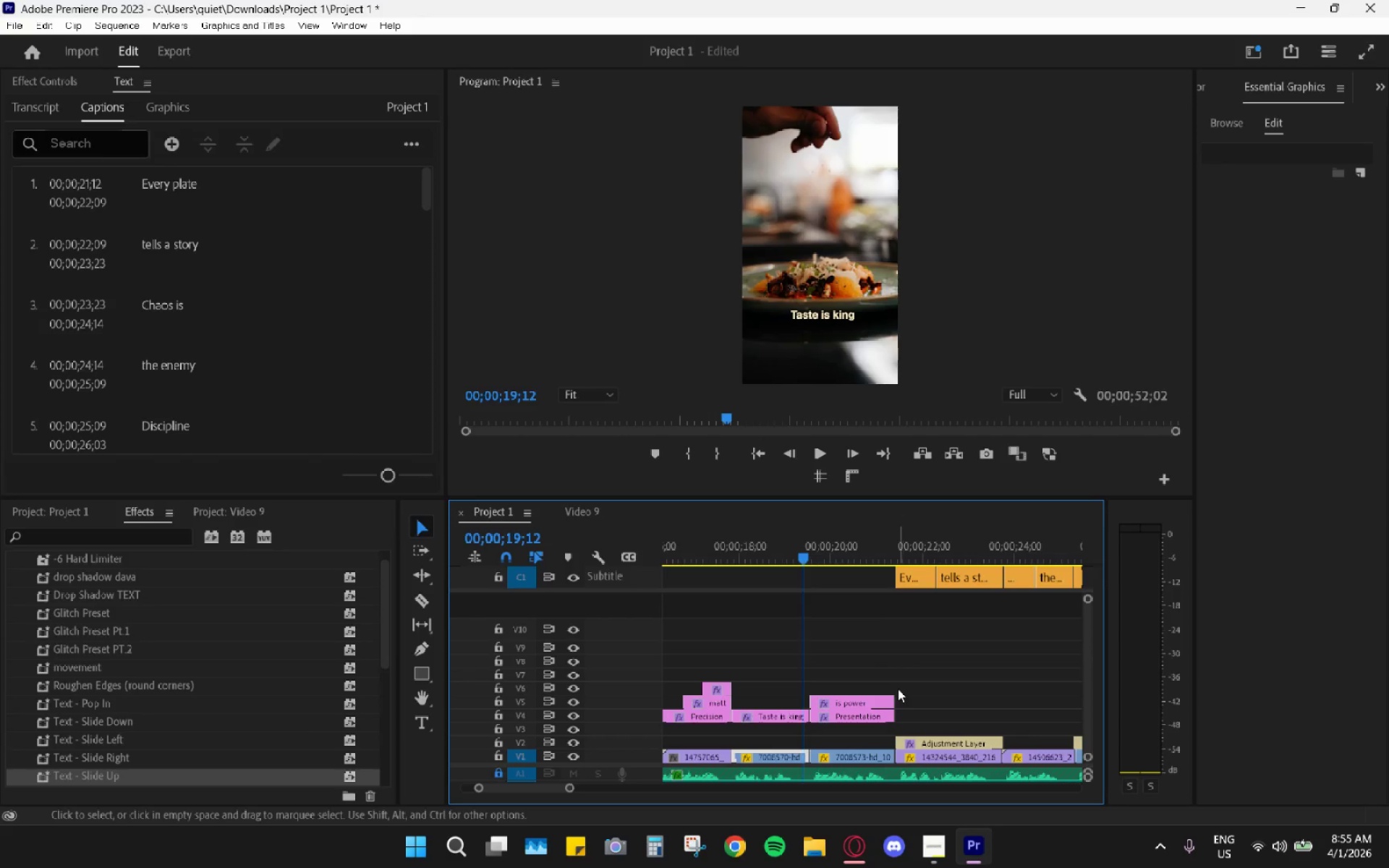 
key(Control+Z)
 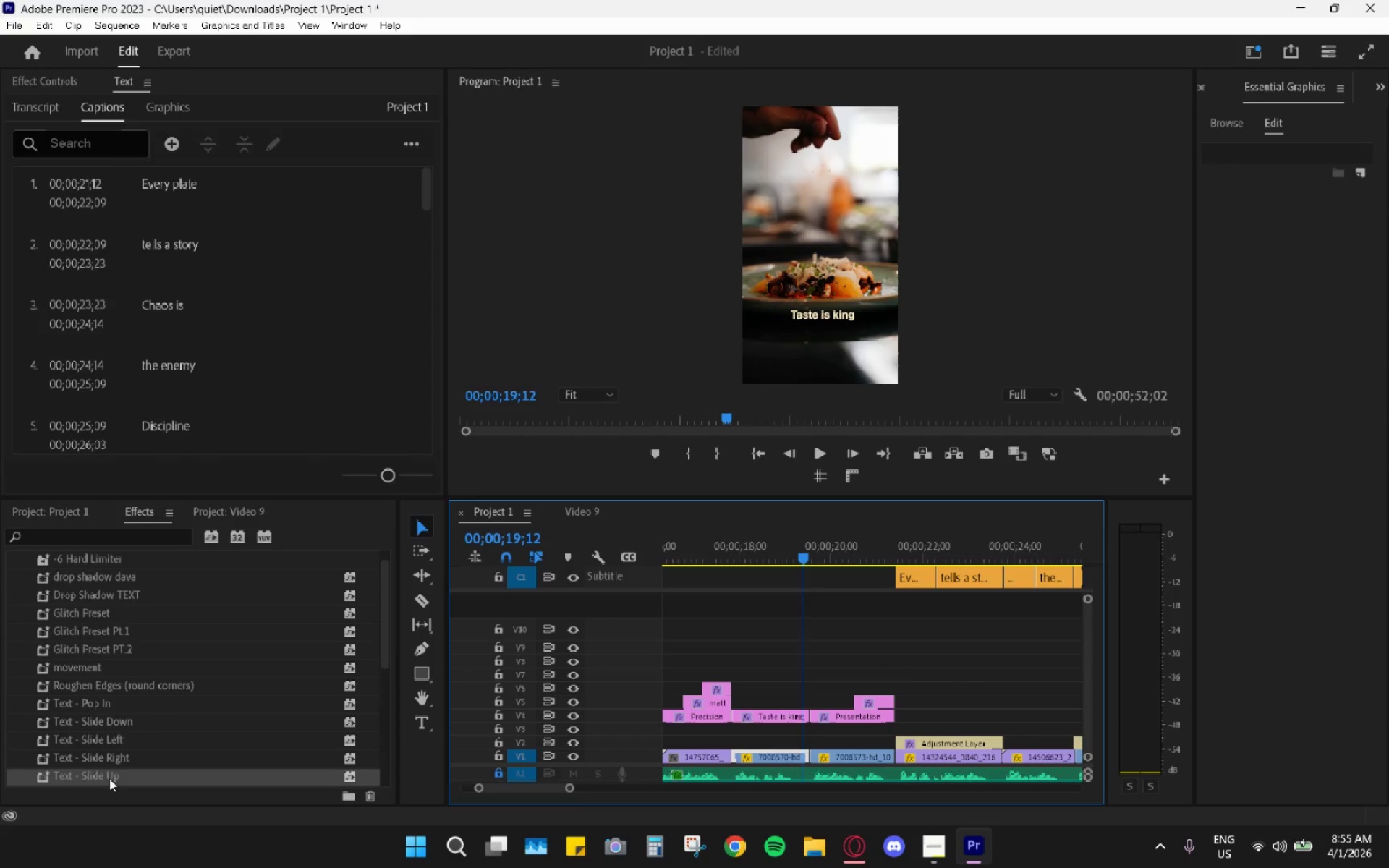 
left_click_drag(start_coordinate=[113, 776], to_coordinate=[846, 719])
 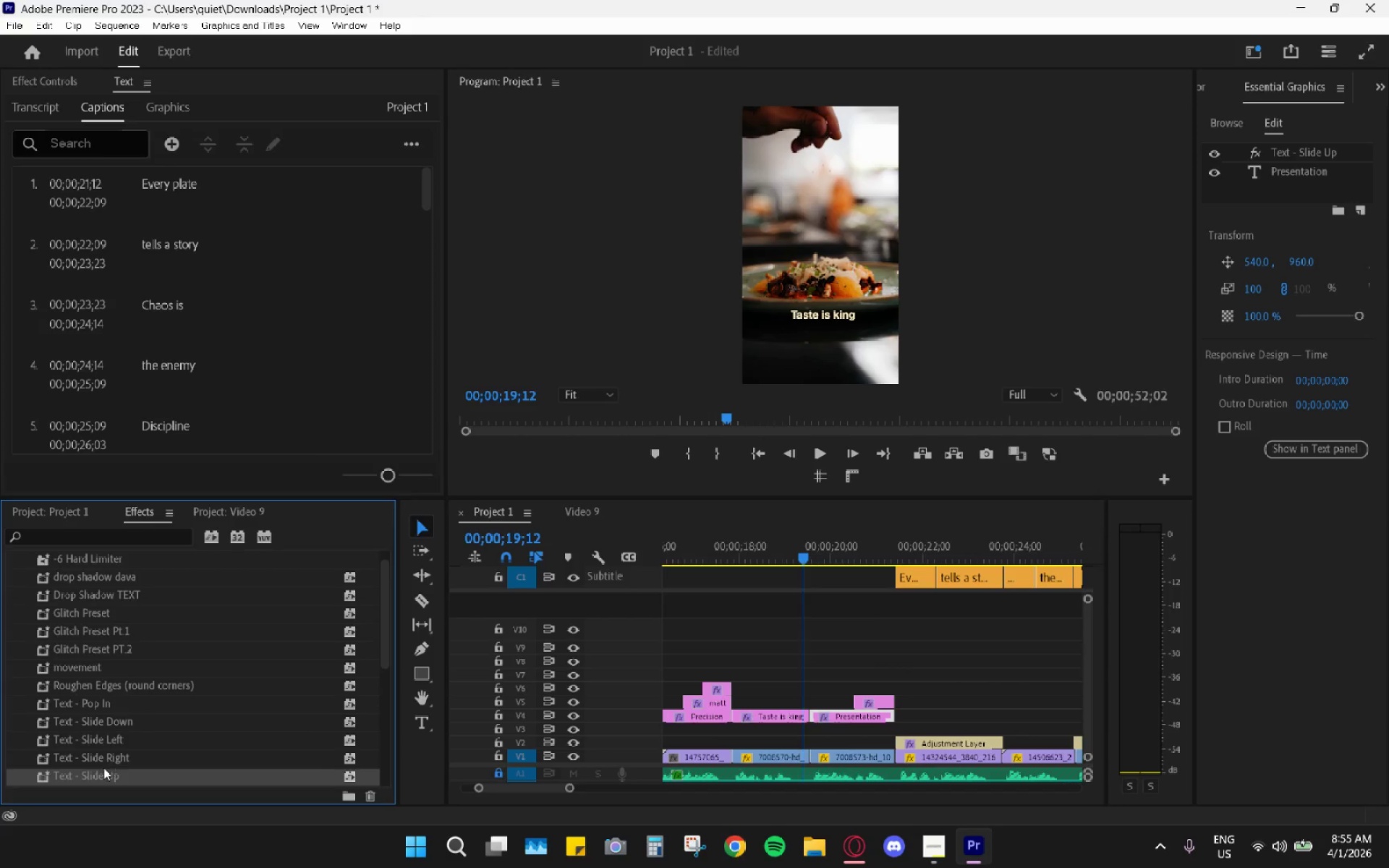 
left_click_drag(start_coordinate=[103, 773], to_coordinate=[863, 697])
 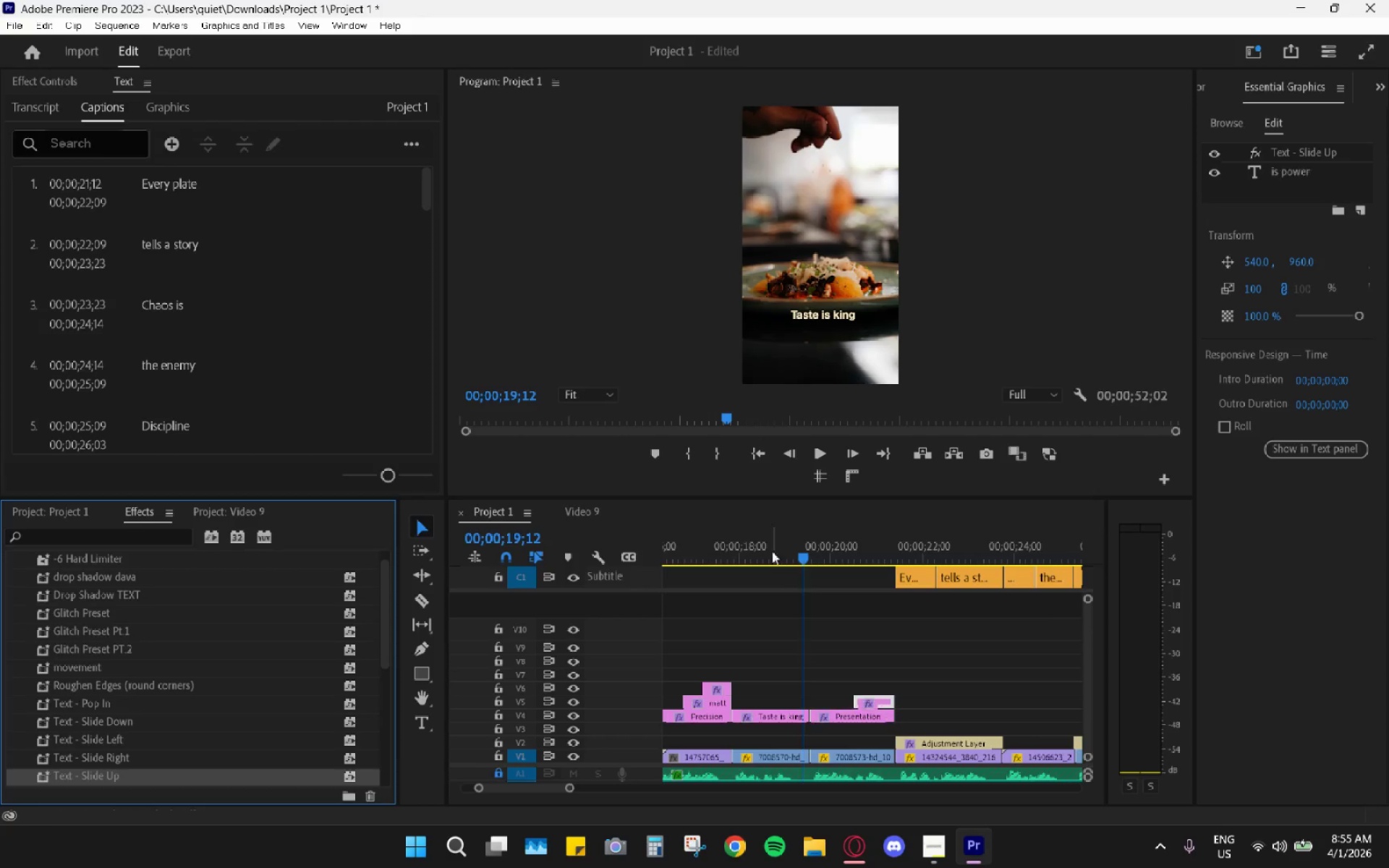 
left_click_drag(start_coordinate=[744, 547], to_coordinate=[741, 547])
 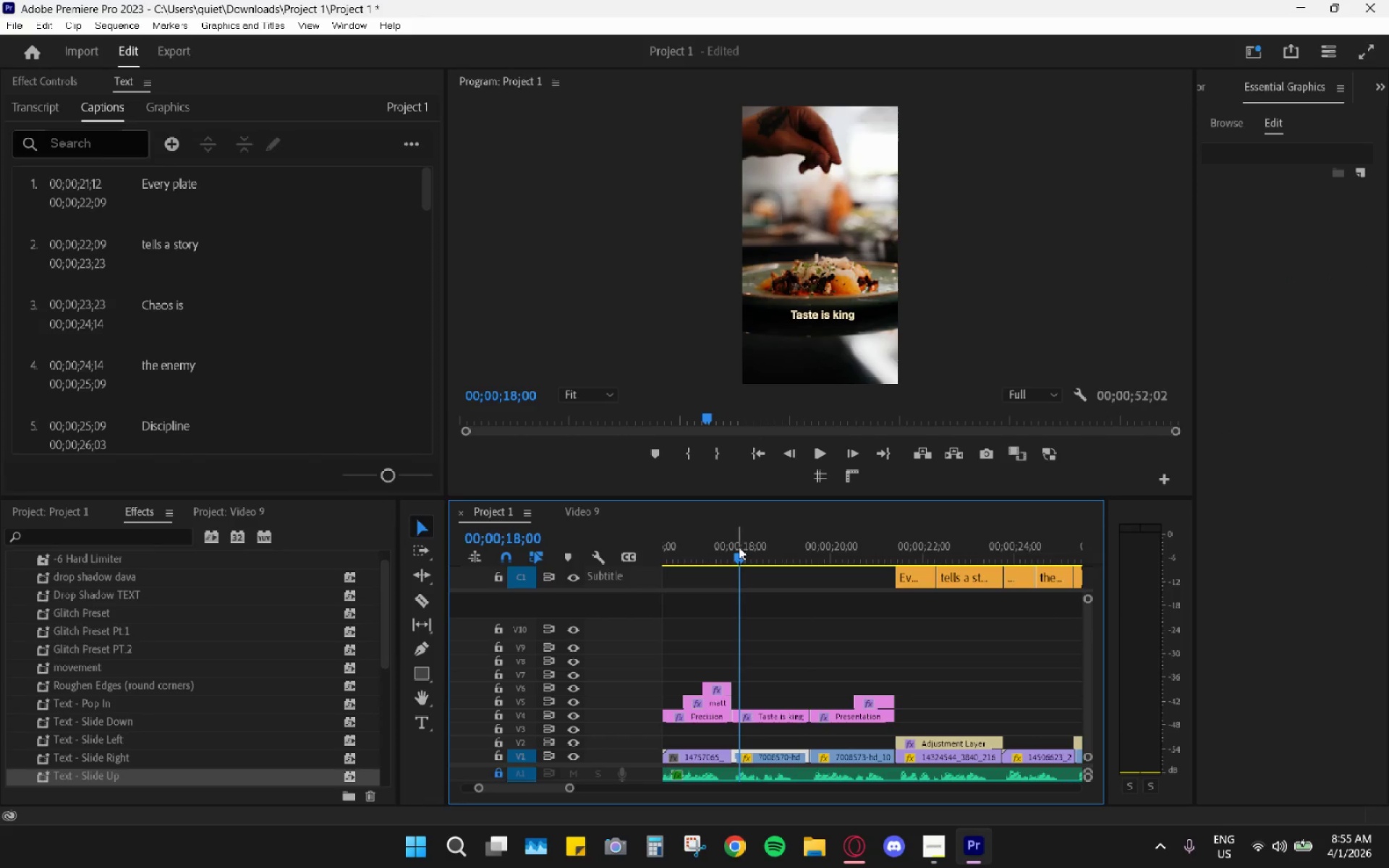 
key(Space)
 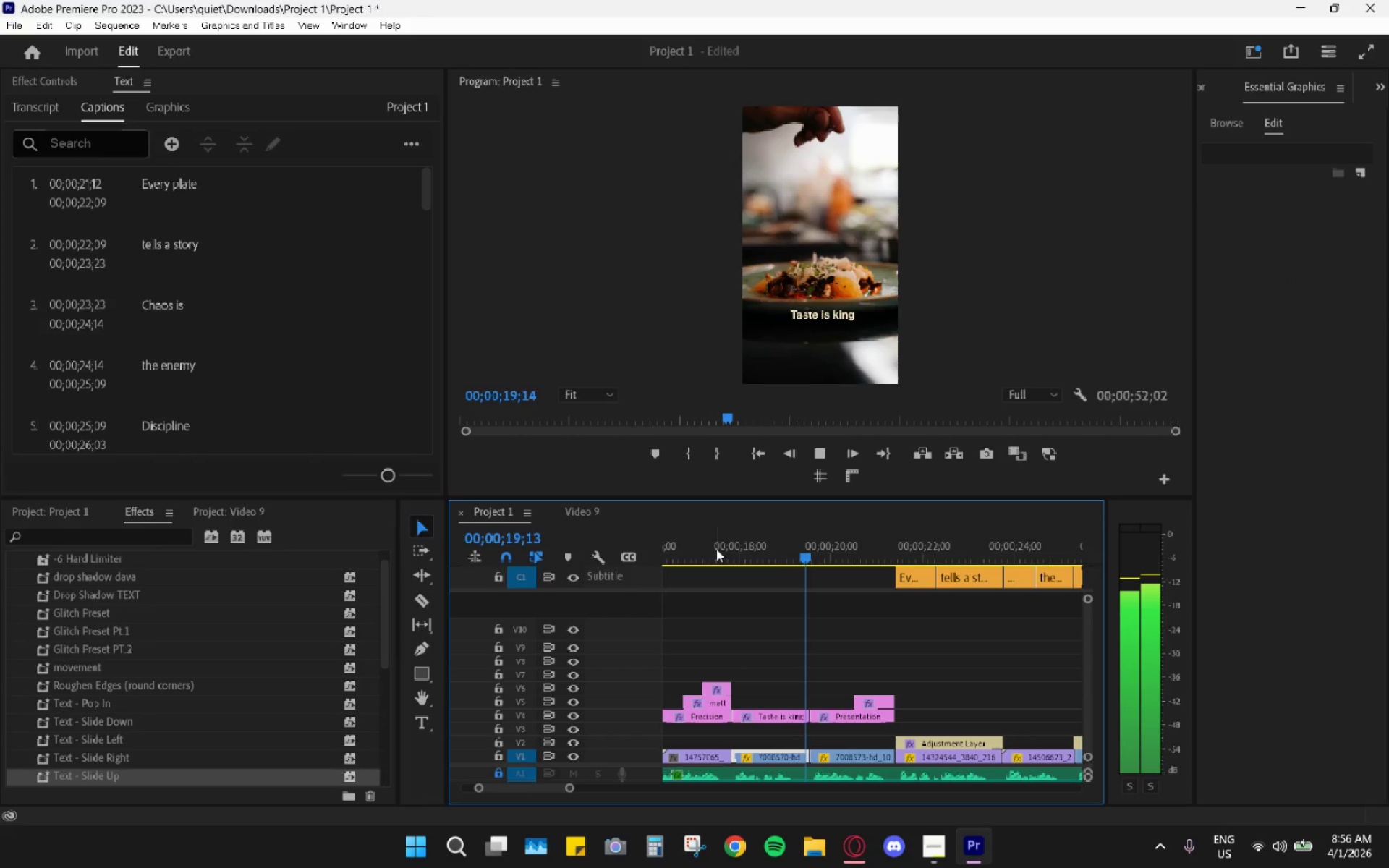 
key(Space)
 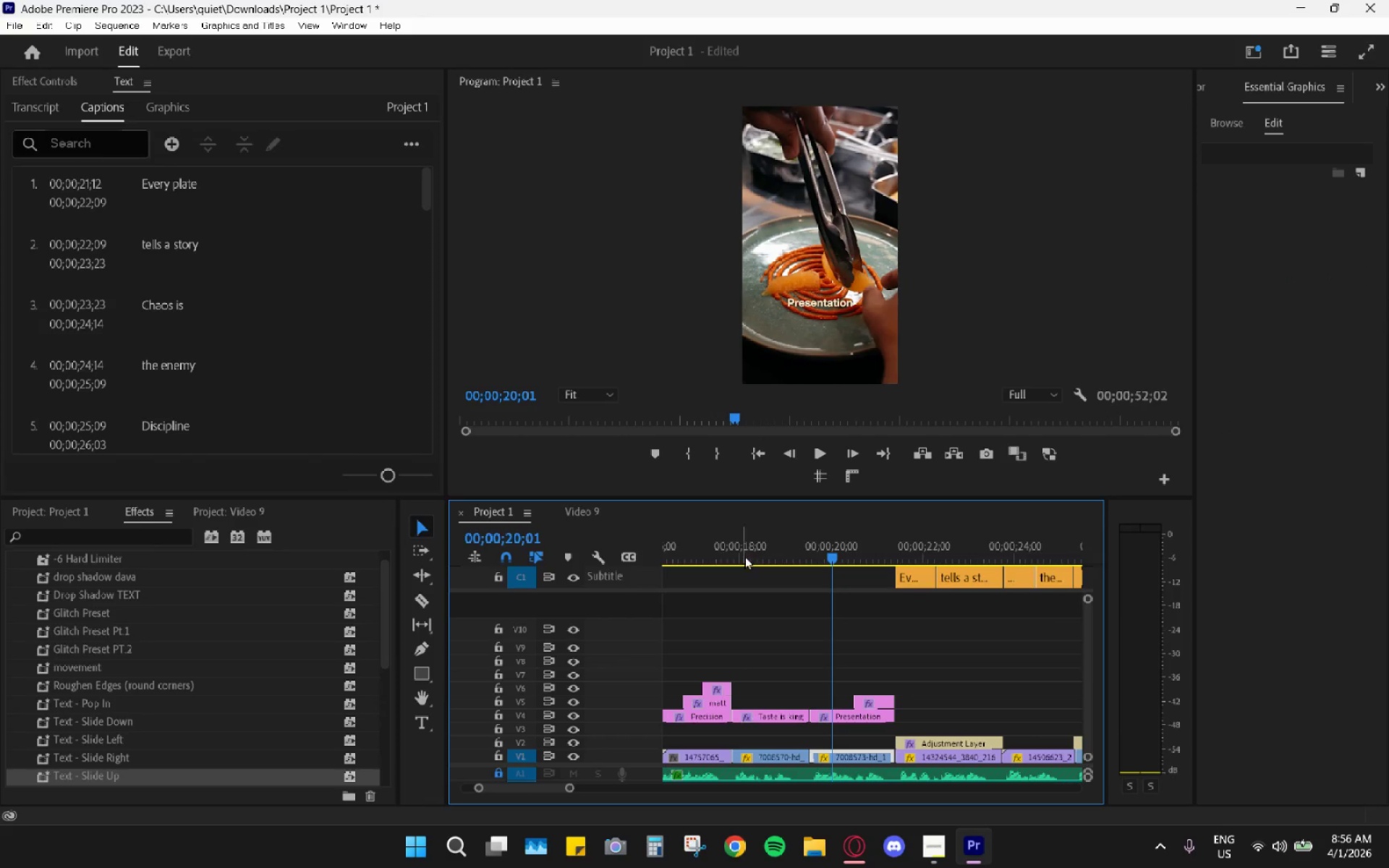 
key(Control+Z)
 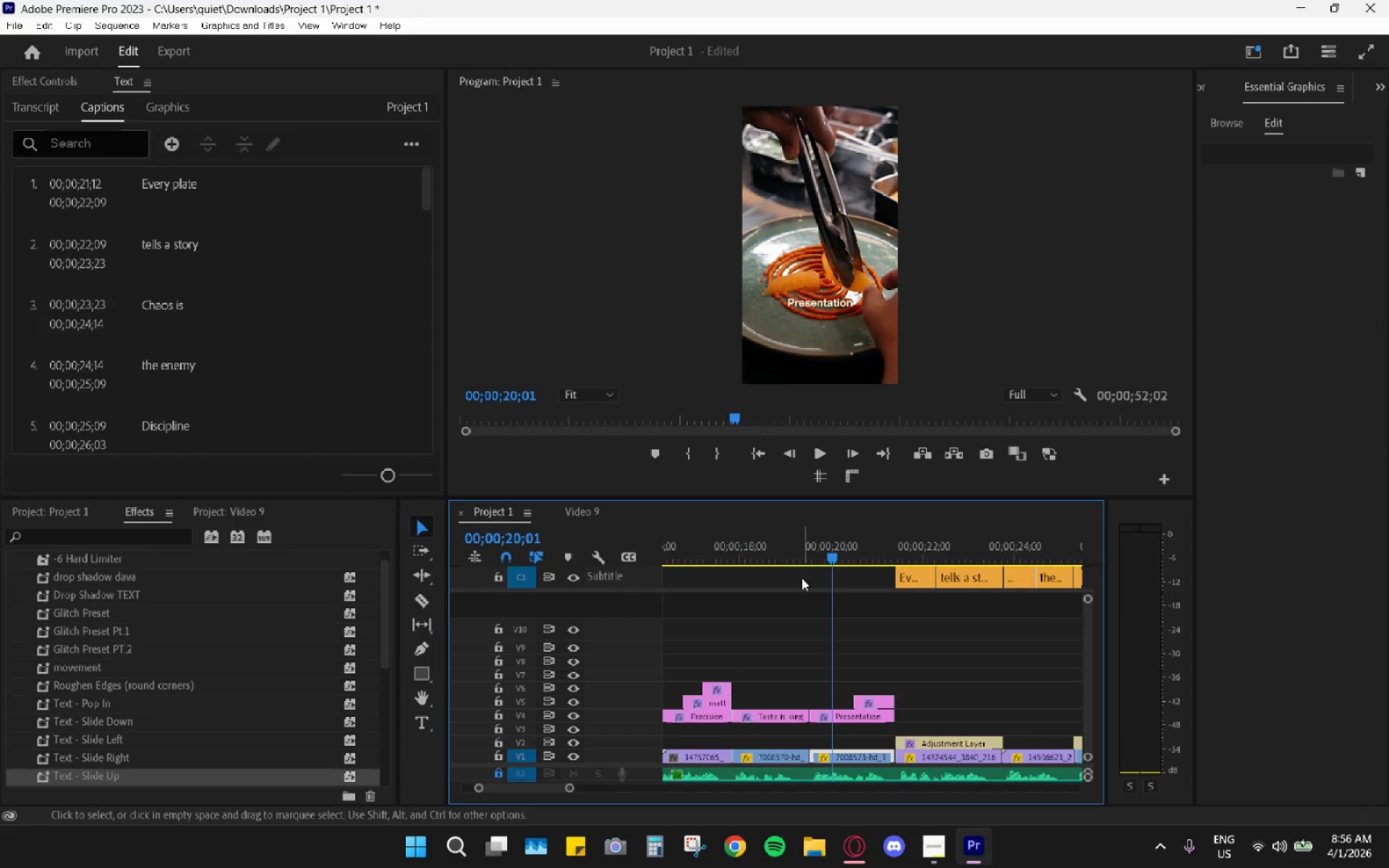 
key(Control+Z)
 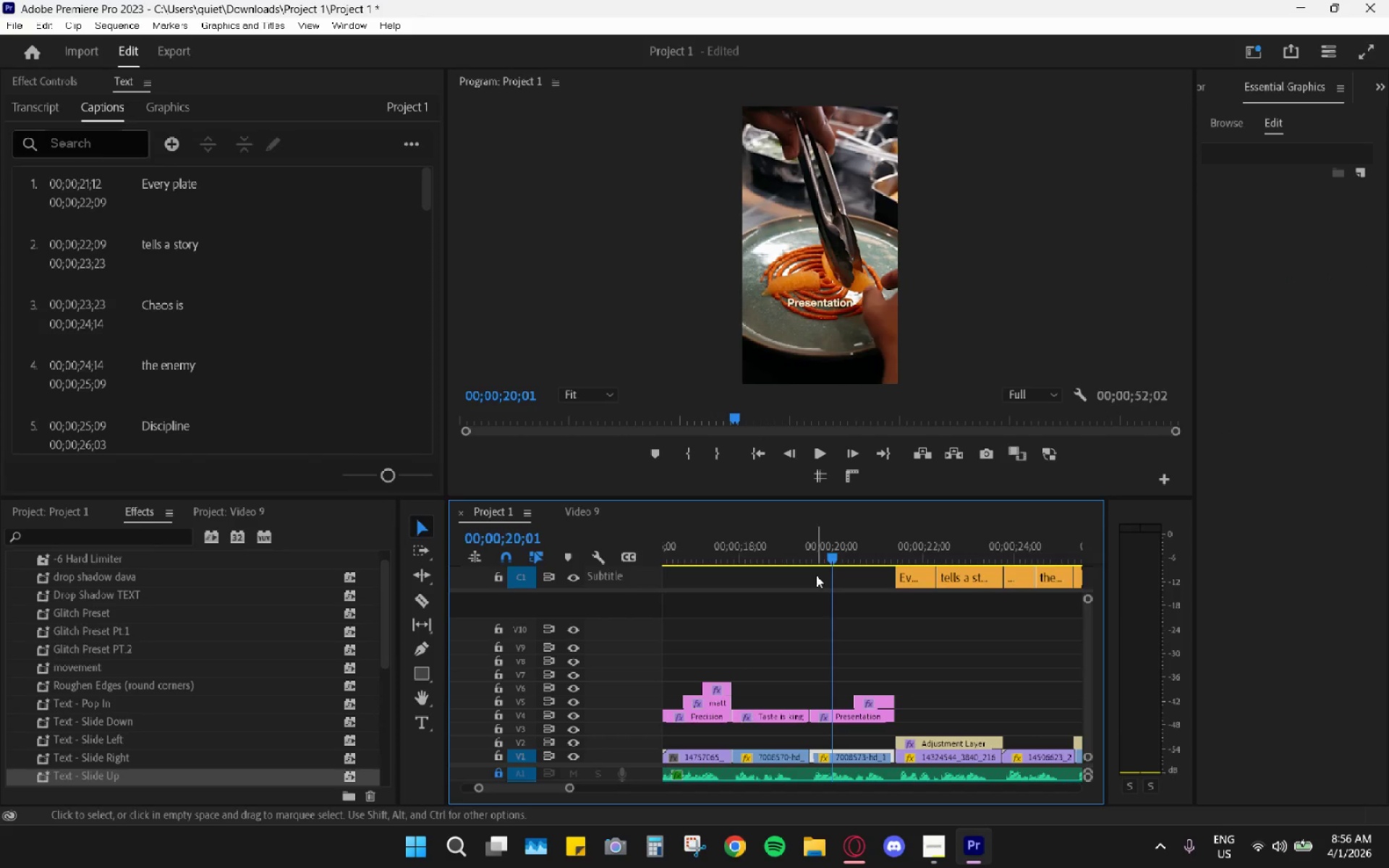 
key(Control+Z)
 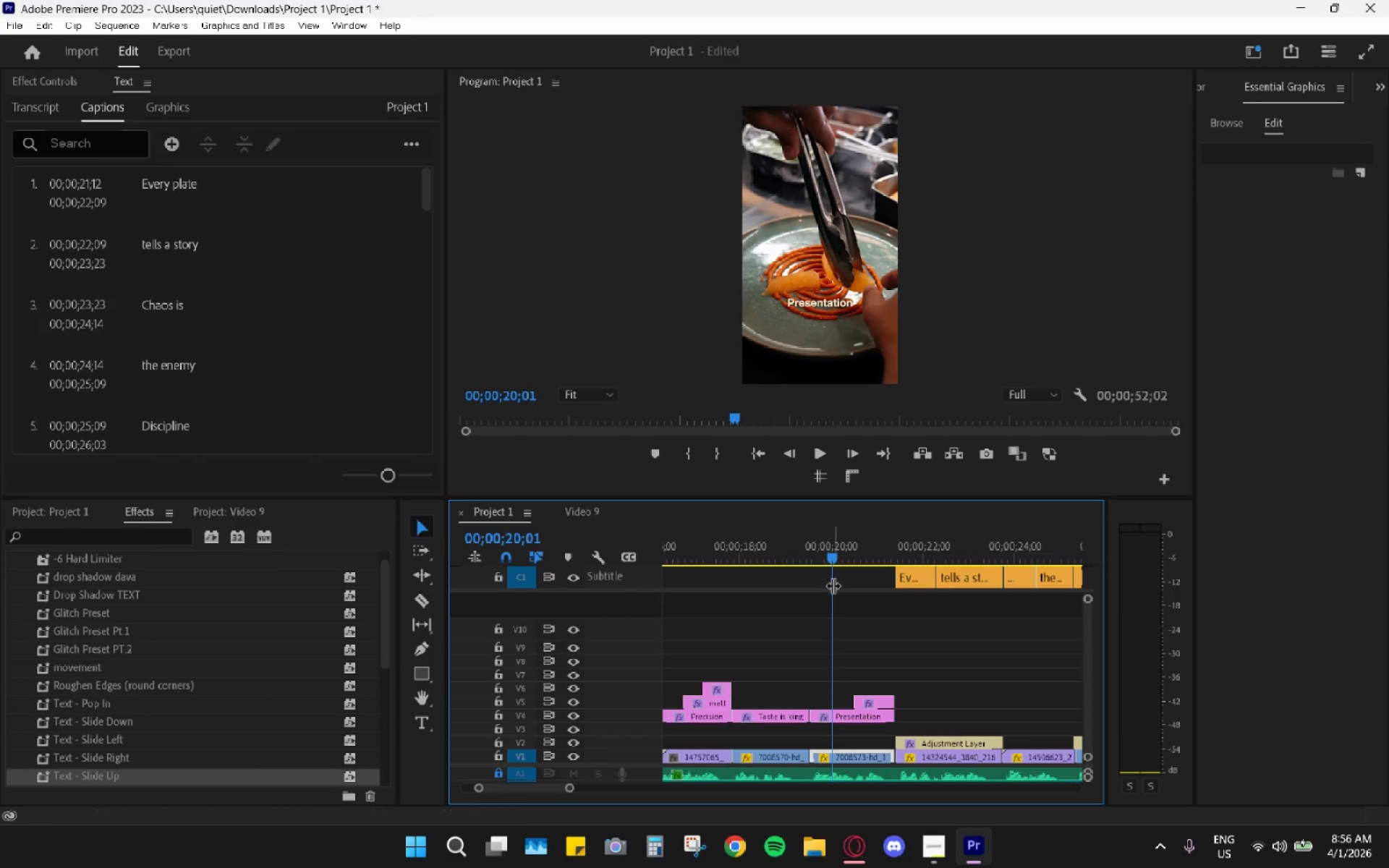 
key(Control+Z)
 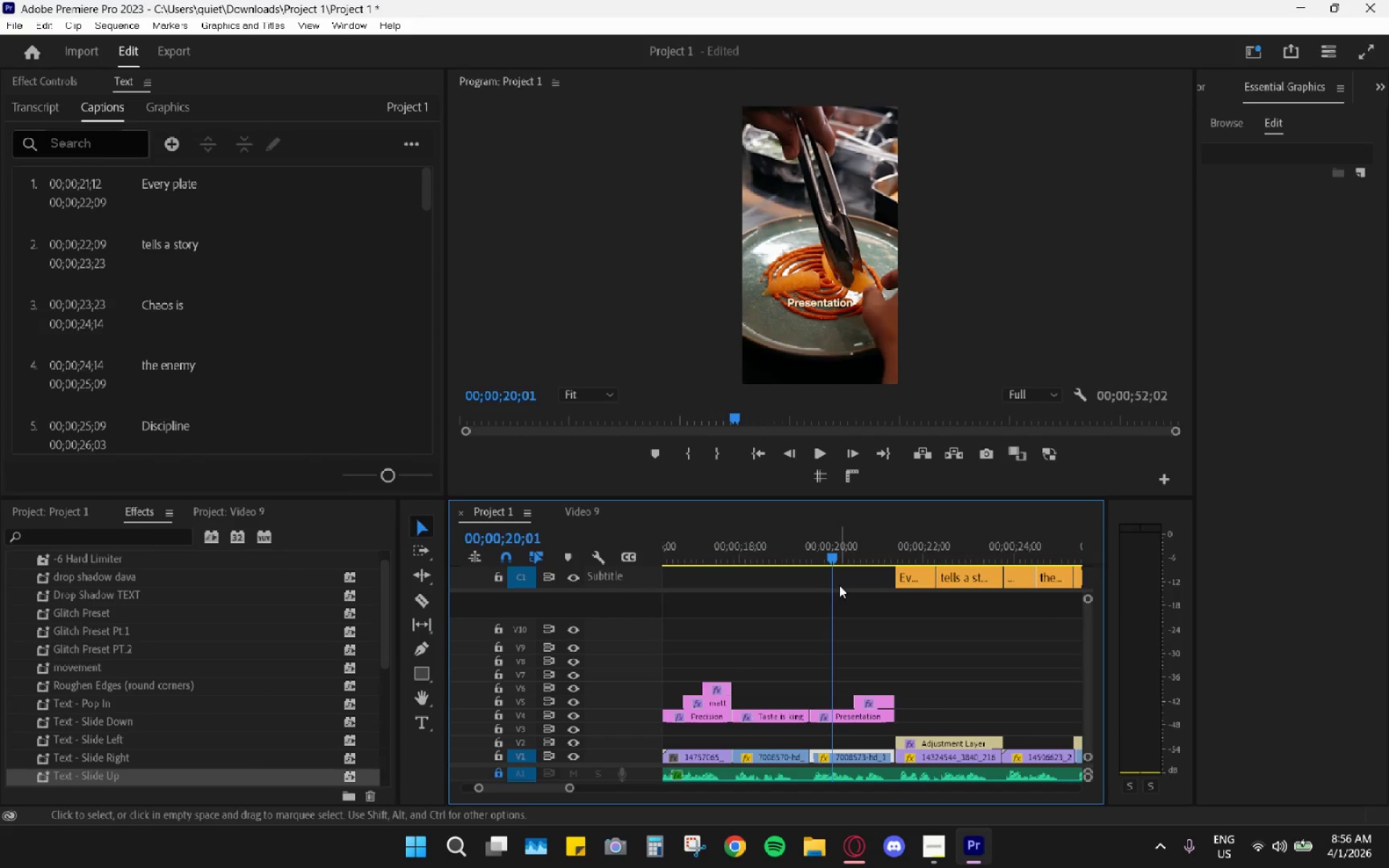 
key(Control+Z)
 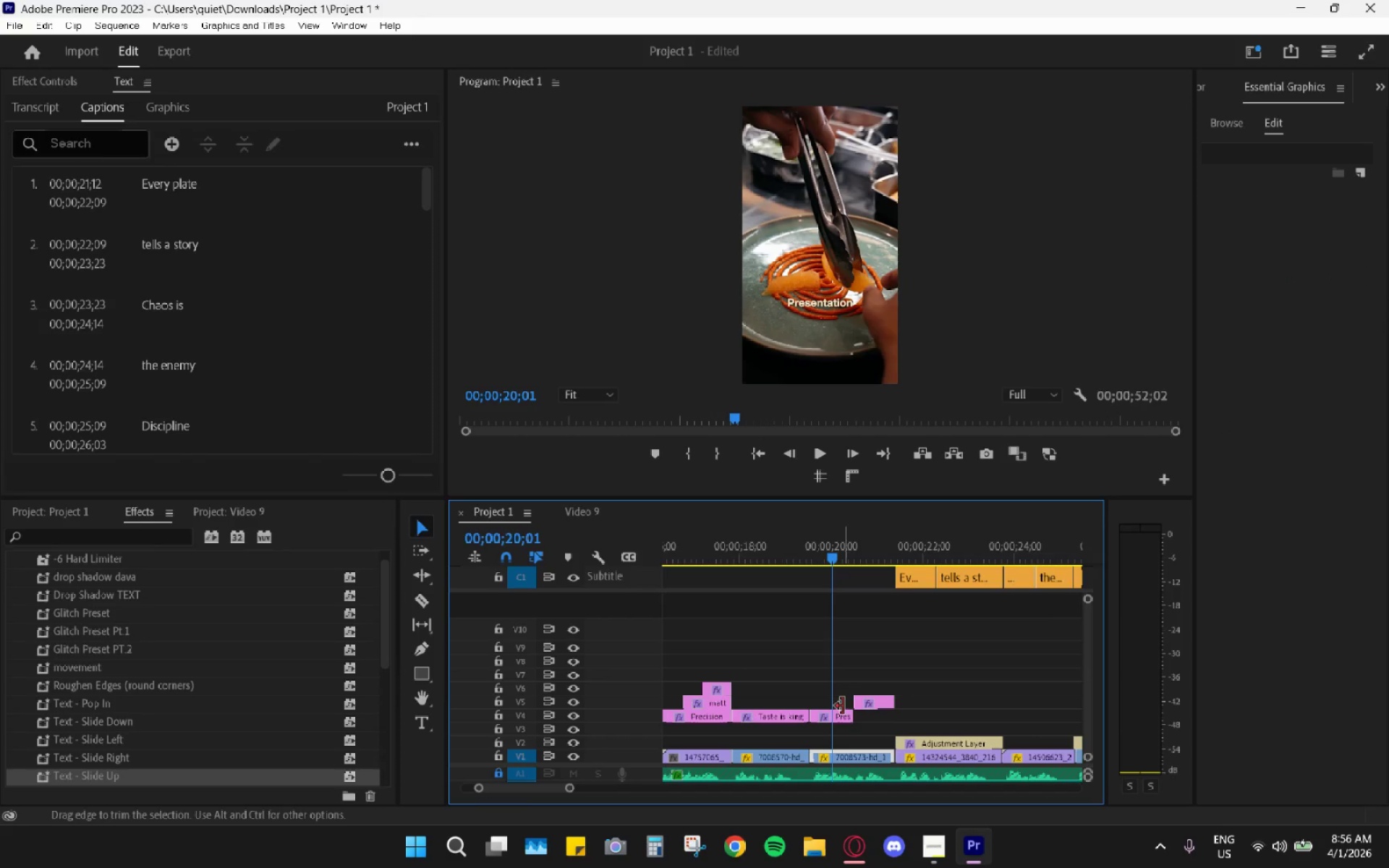 
left_click_drag(start_coordinate=[849, 717], to_coordinate=[894, 718])
 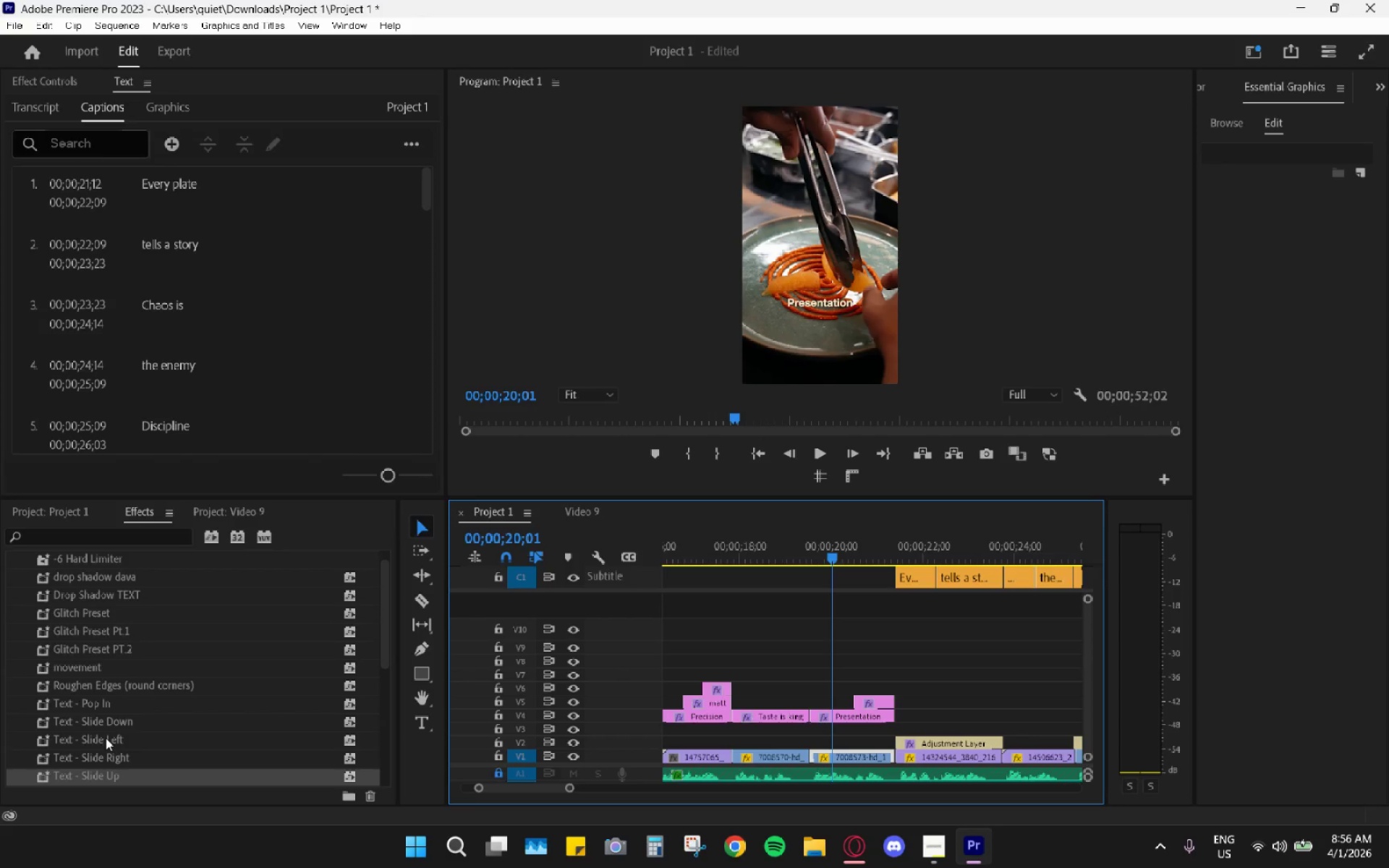 
left_click_drag(start_coordinate=[106, 738], to_coordinate=[841, 717])
 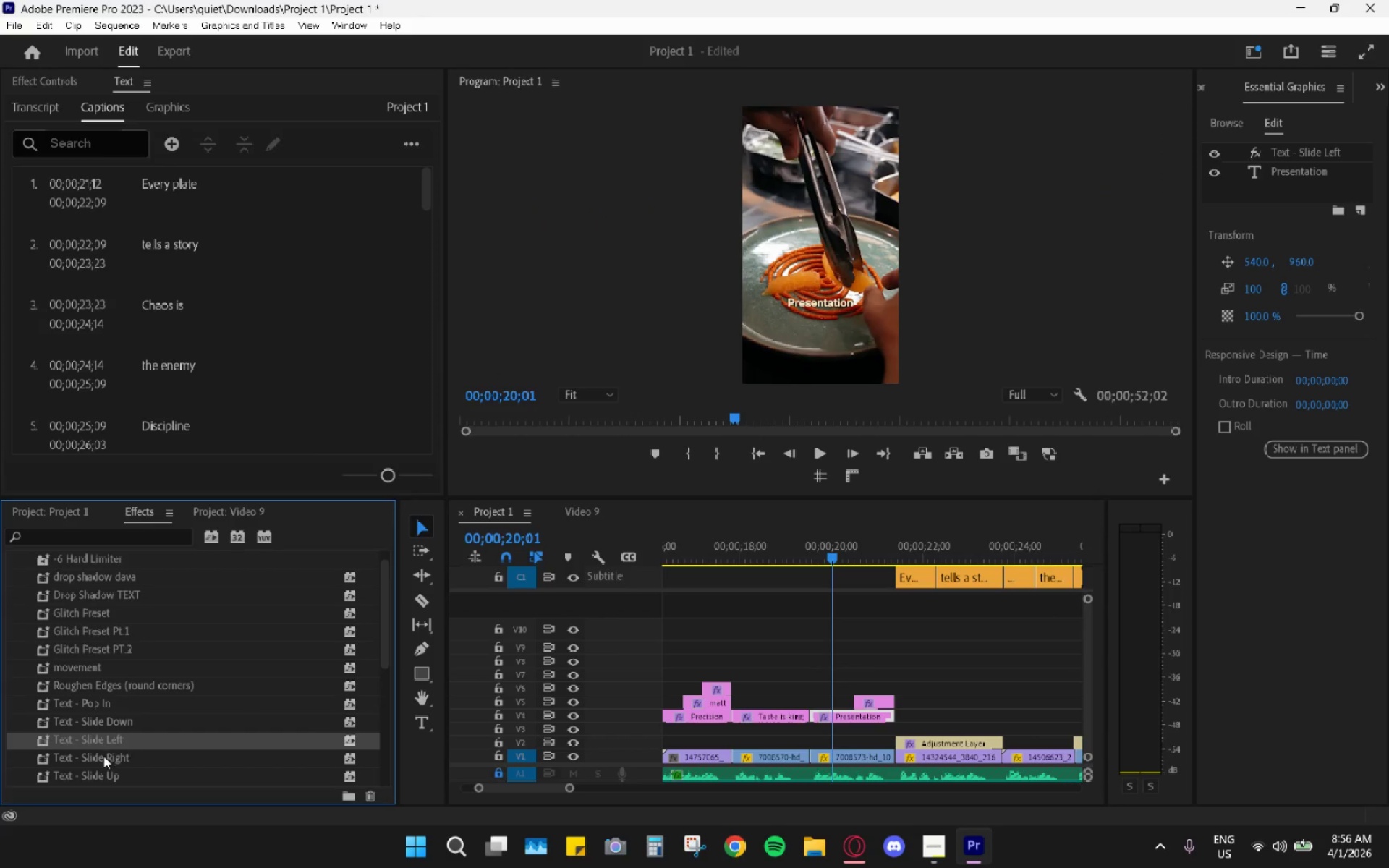 
left_click_drag(start_coordinate=[103, 756], to_coordinate=[872, 701])
 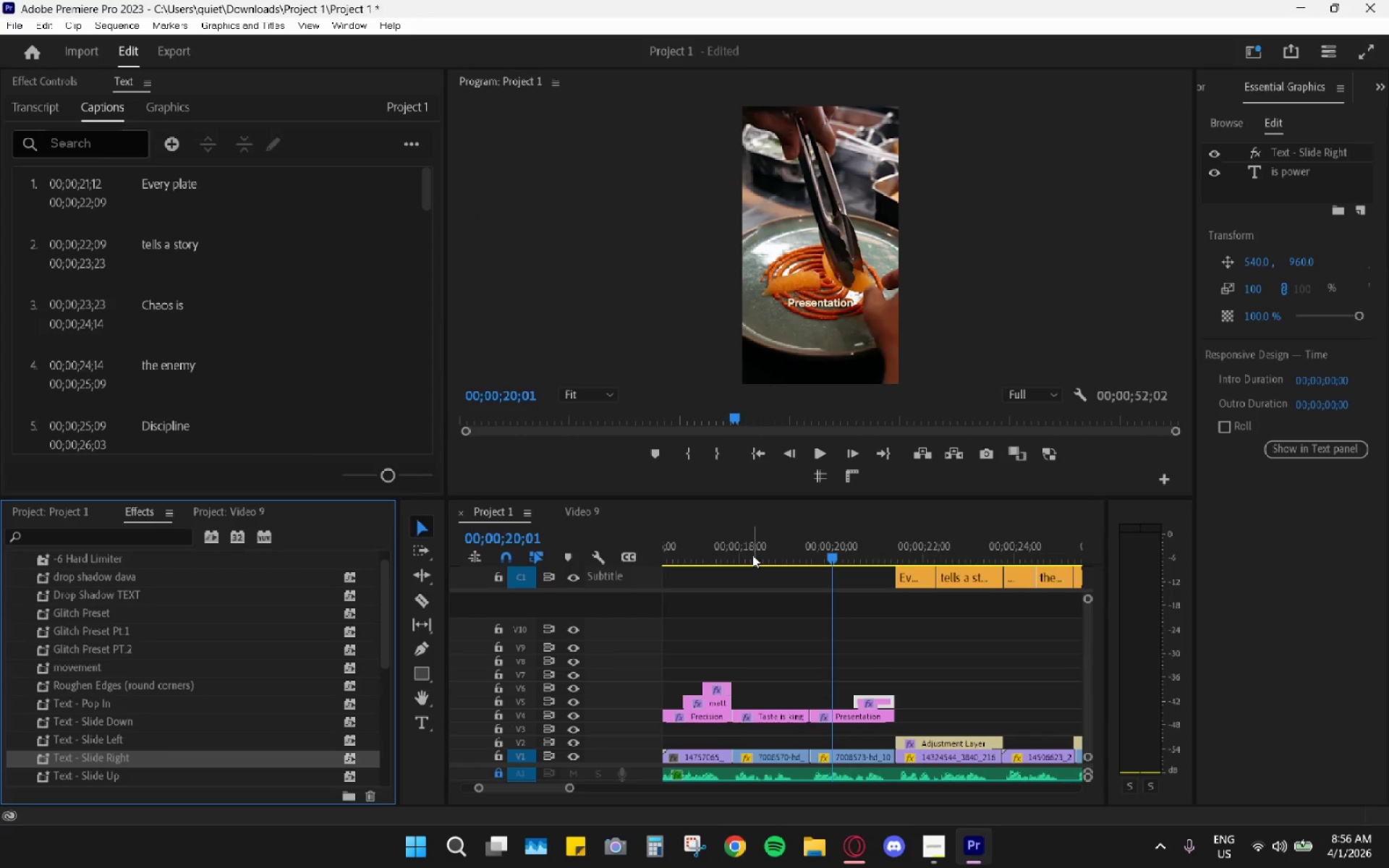 
left_click_drag(start_coordinate=[748, 544], to_coordinate=[732, 544])
 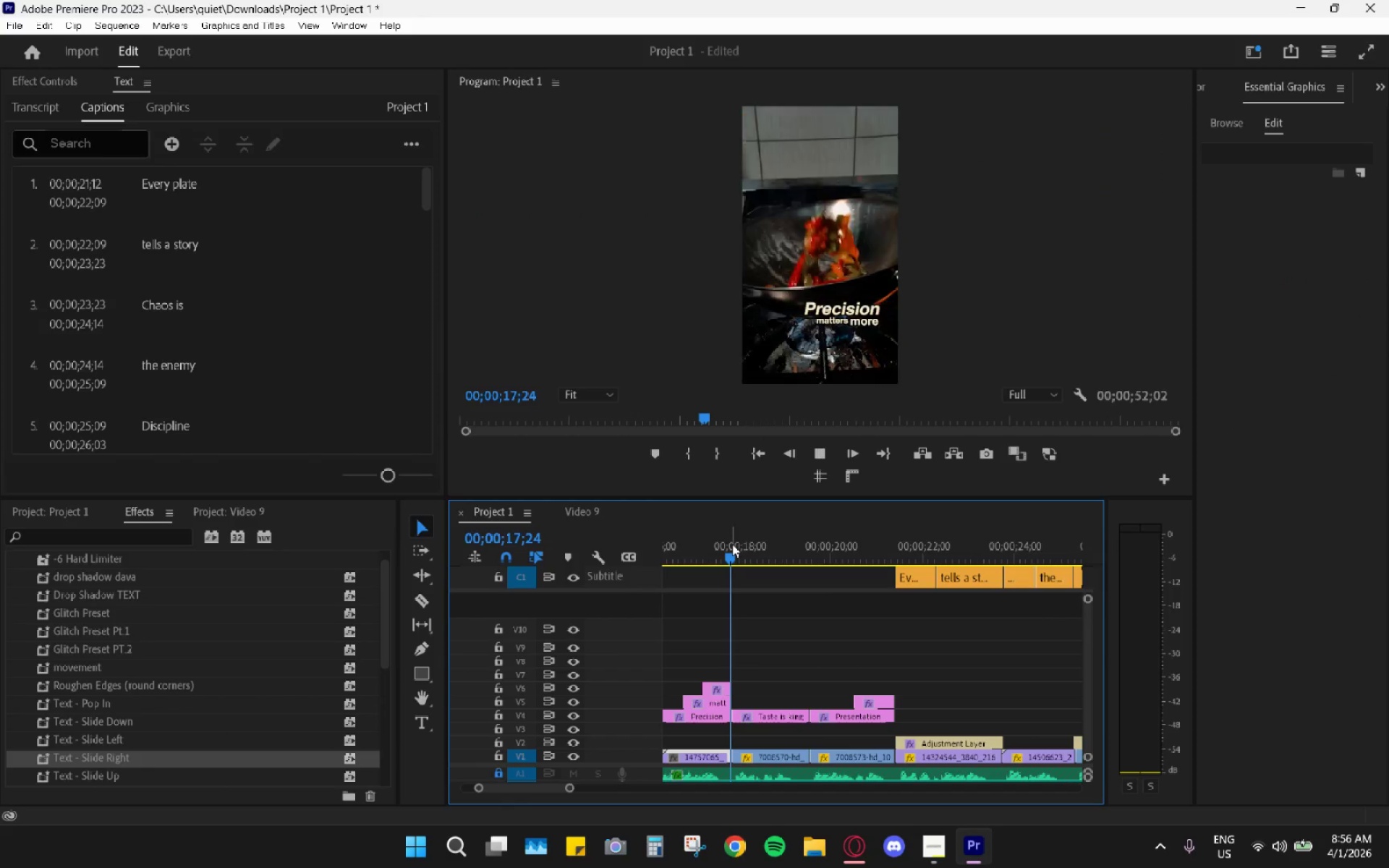 
key(Space)
 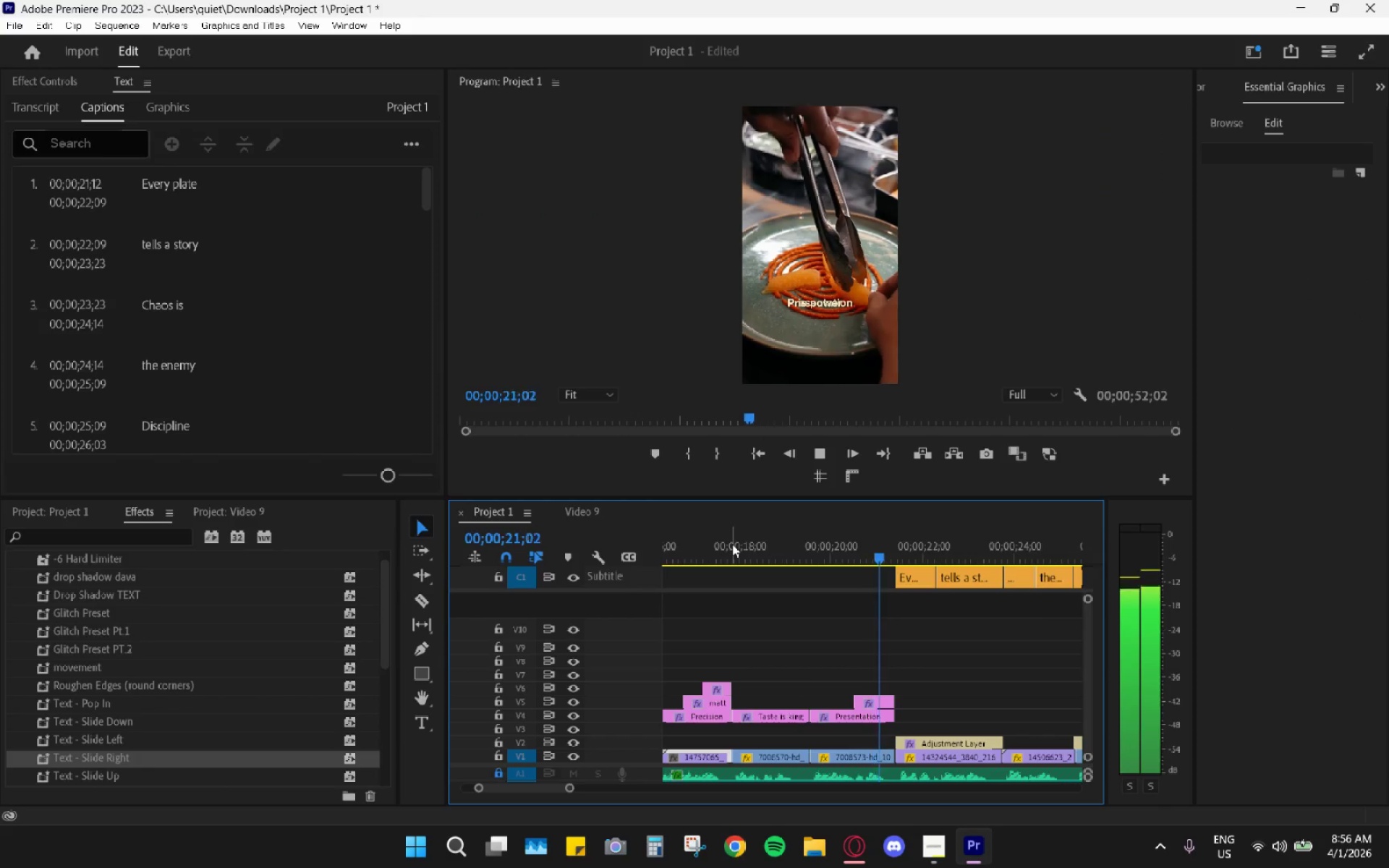 
key(Space)
 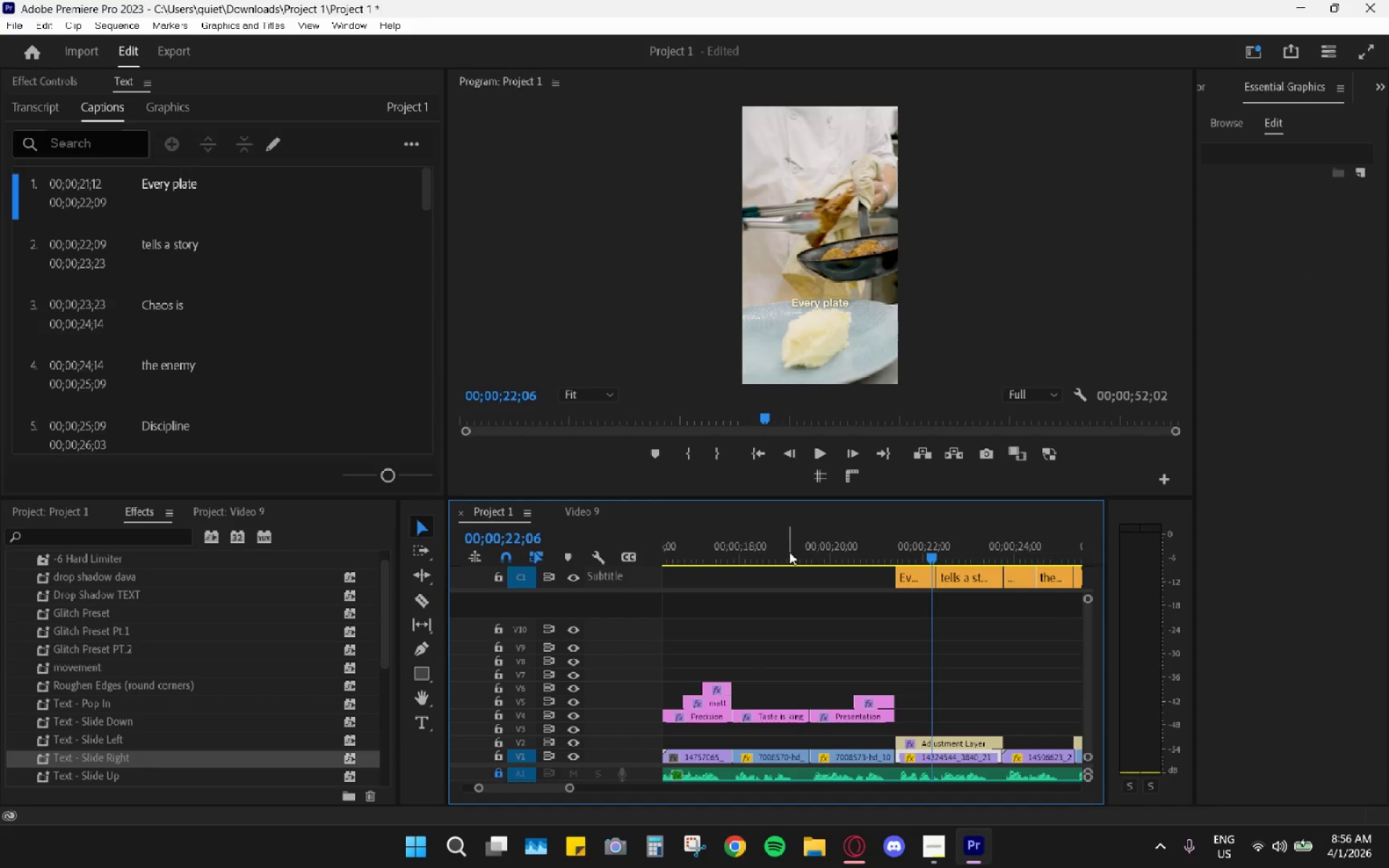 
left_click_drag(start_coordinate=[811, 539], to_coordinate=[862, 545])
 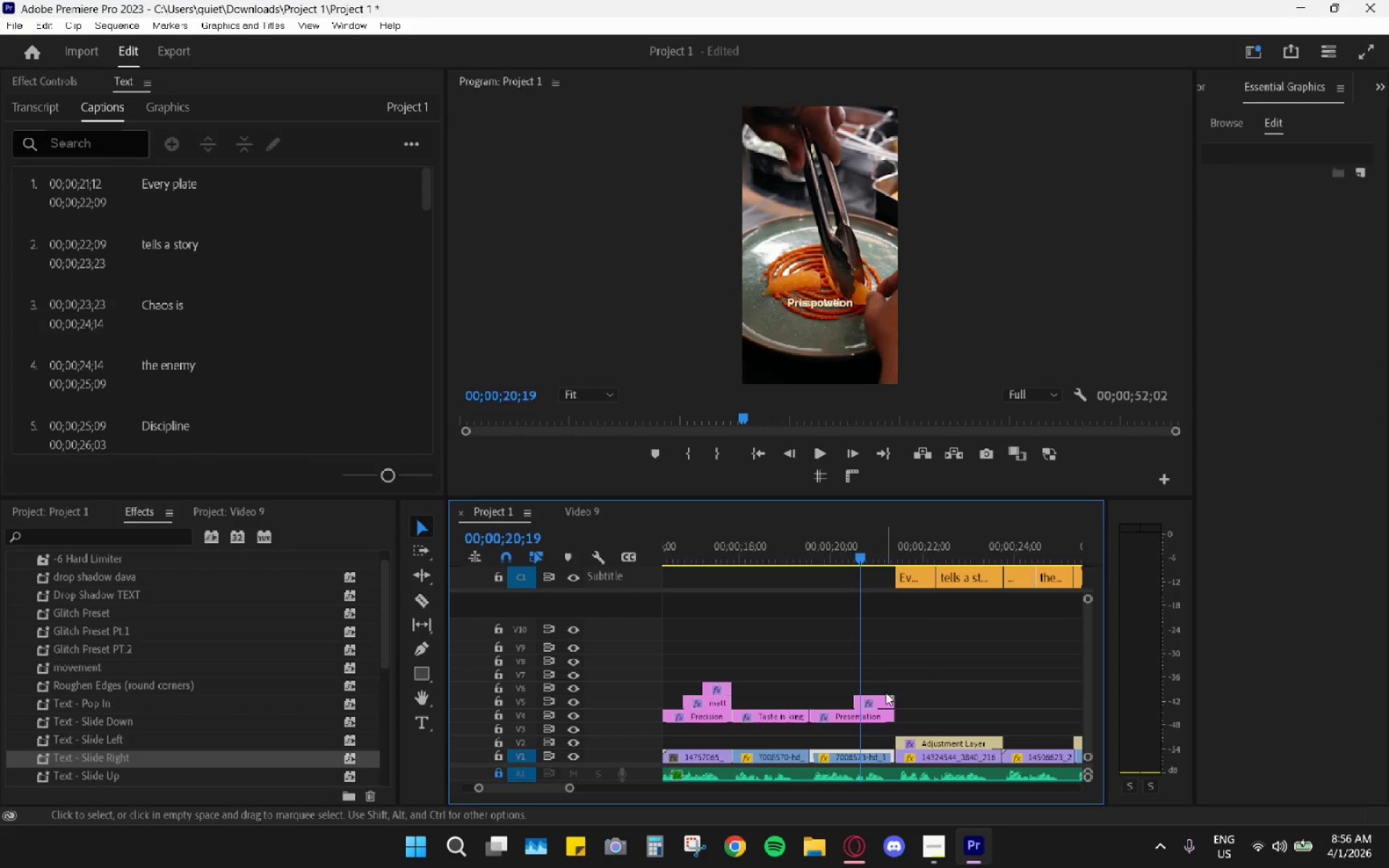 
left_click([885, 701])
 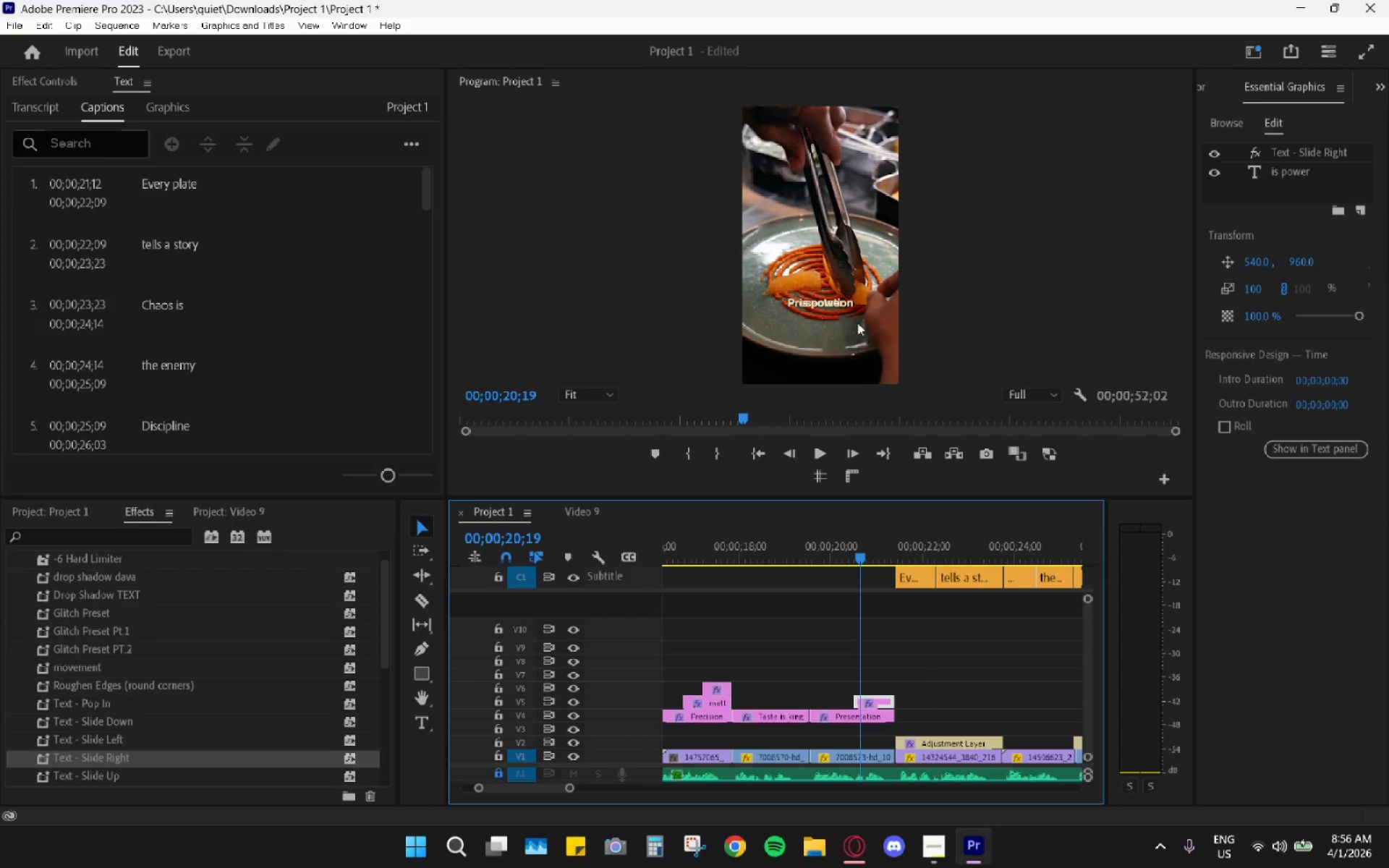 
left_click([831, 306])
 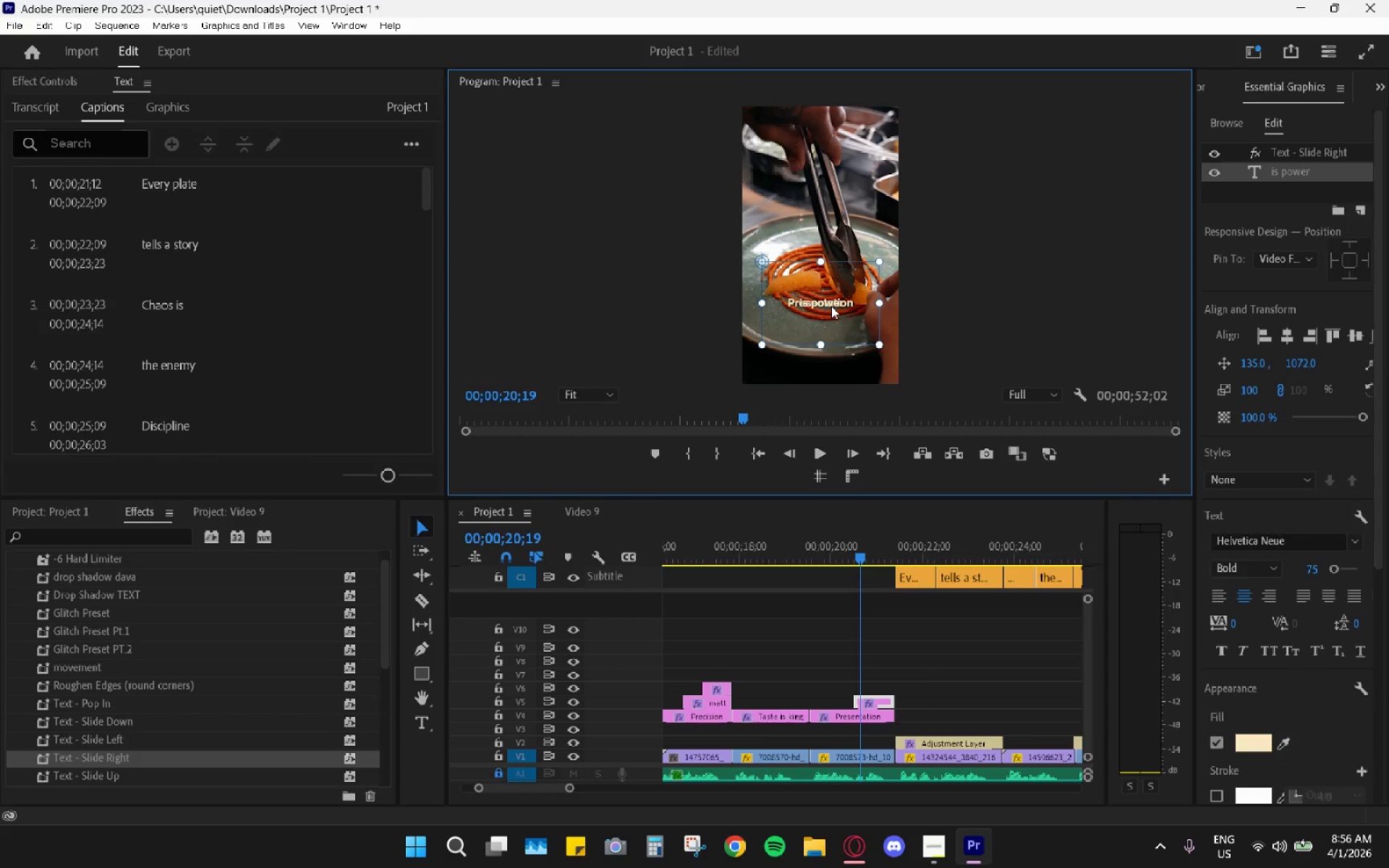 
left_click_drag(start_coordinate=[833, 312], to_coordinate=[834, 322])
 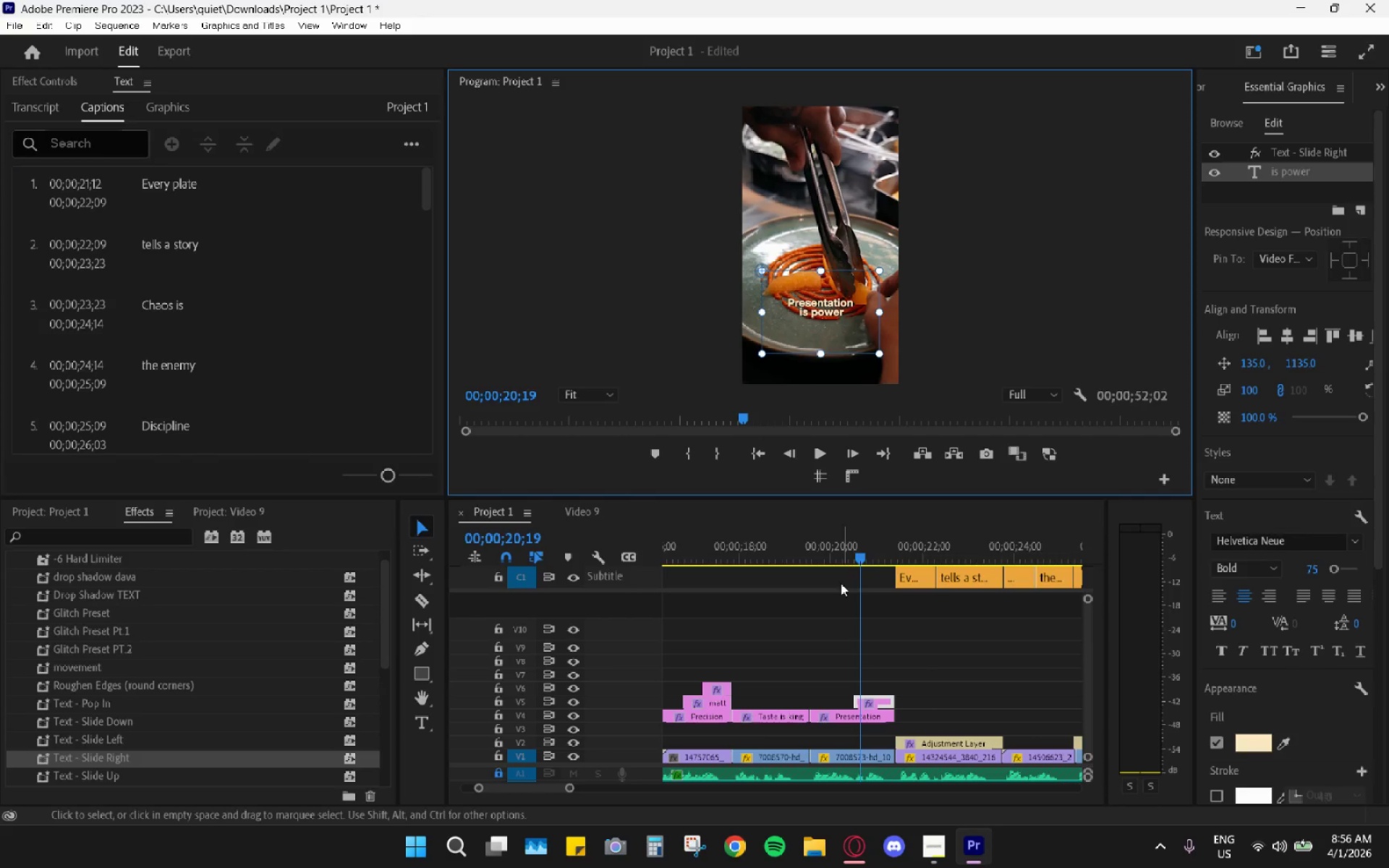 
left_click_drag(start_coordinate=[781, 536], to_coordinate=[771, 540])
 